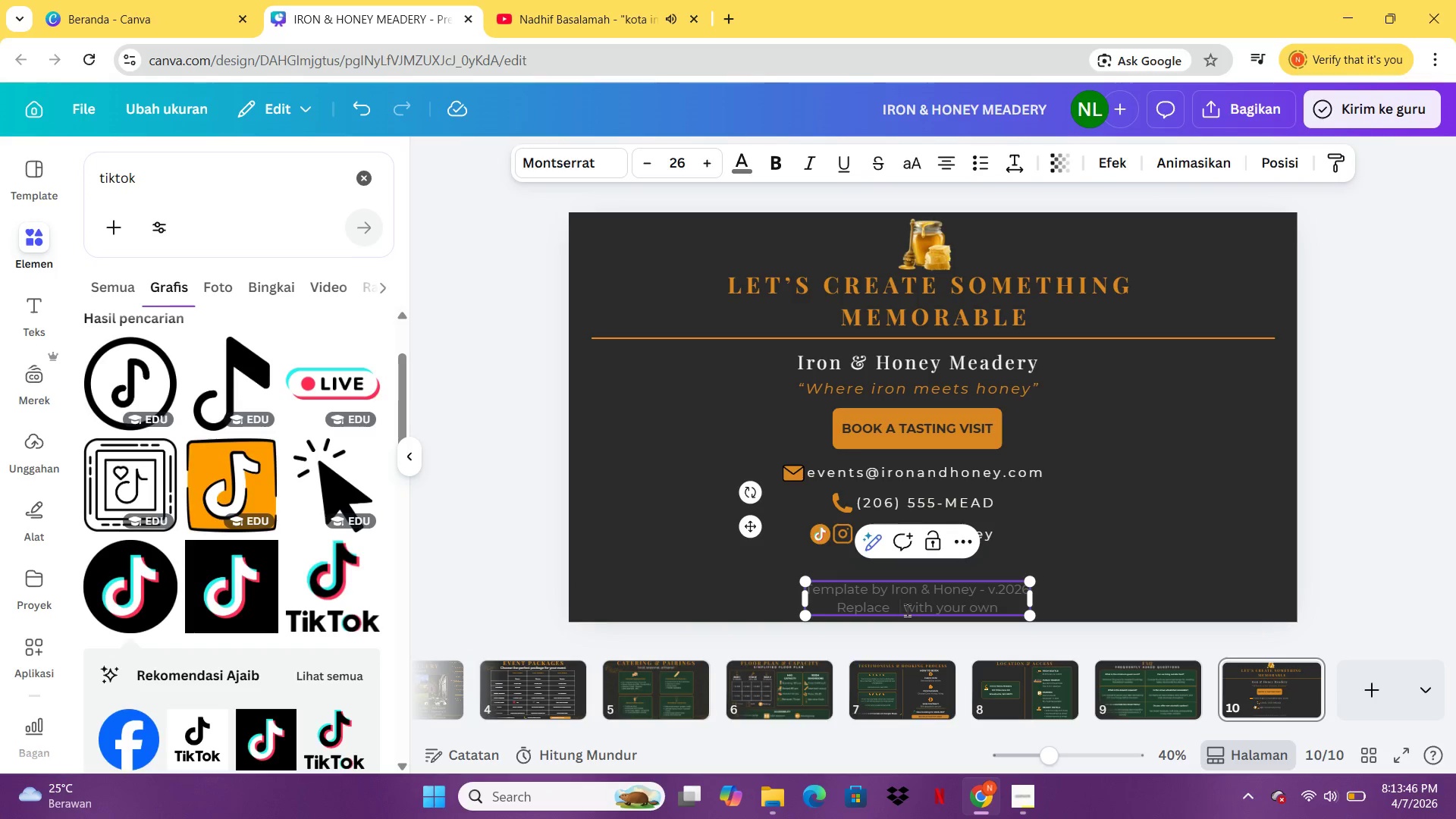 
key(Backspace)
 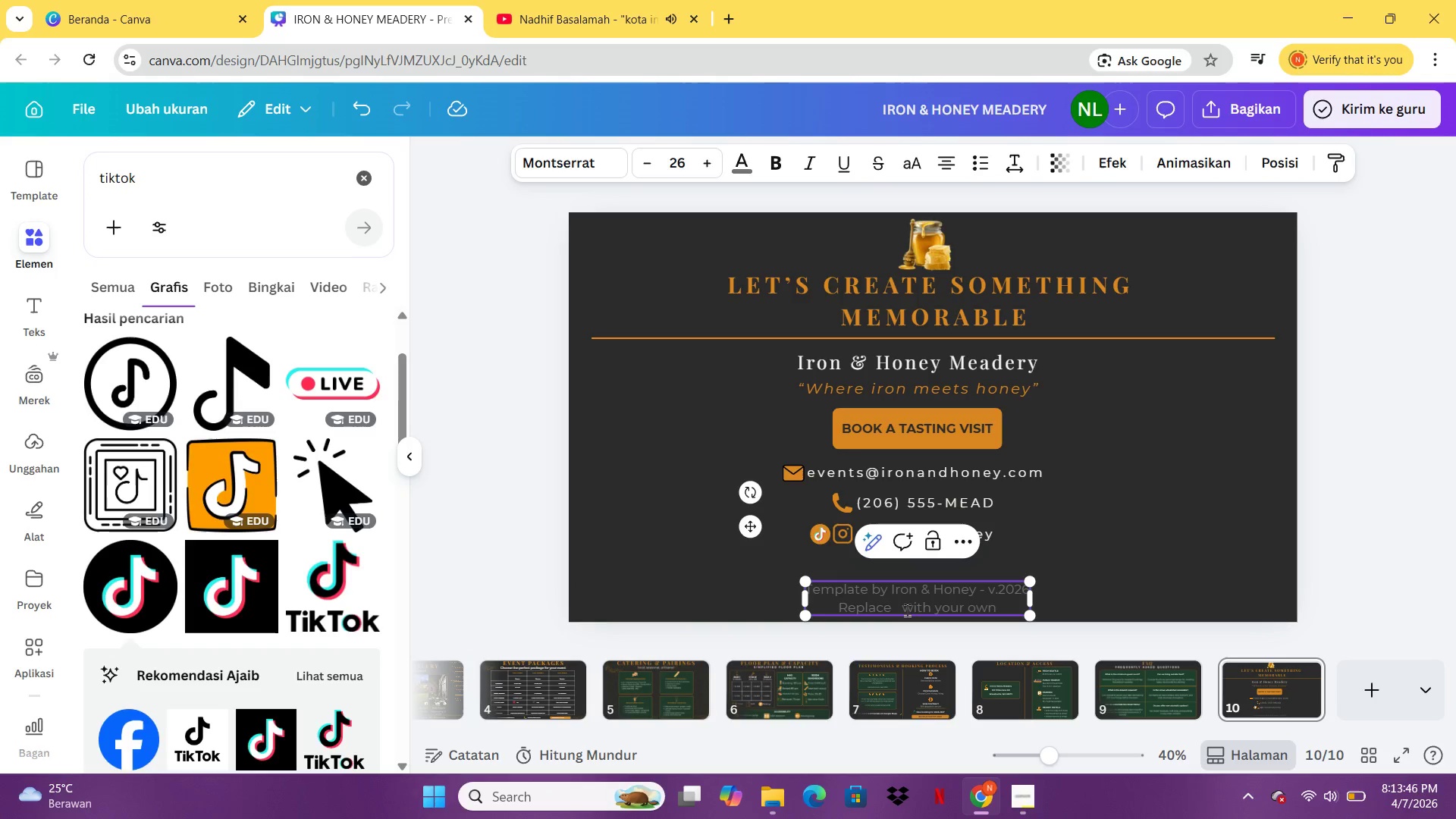 
key(Backspace)
 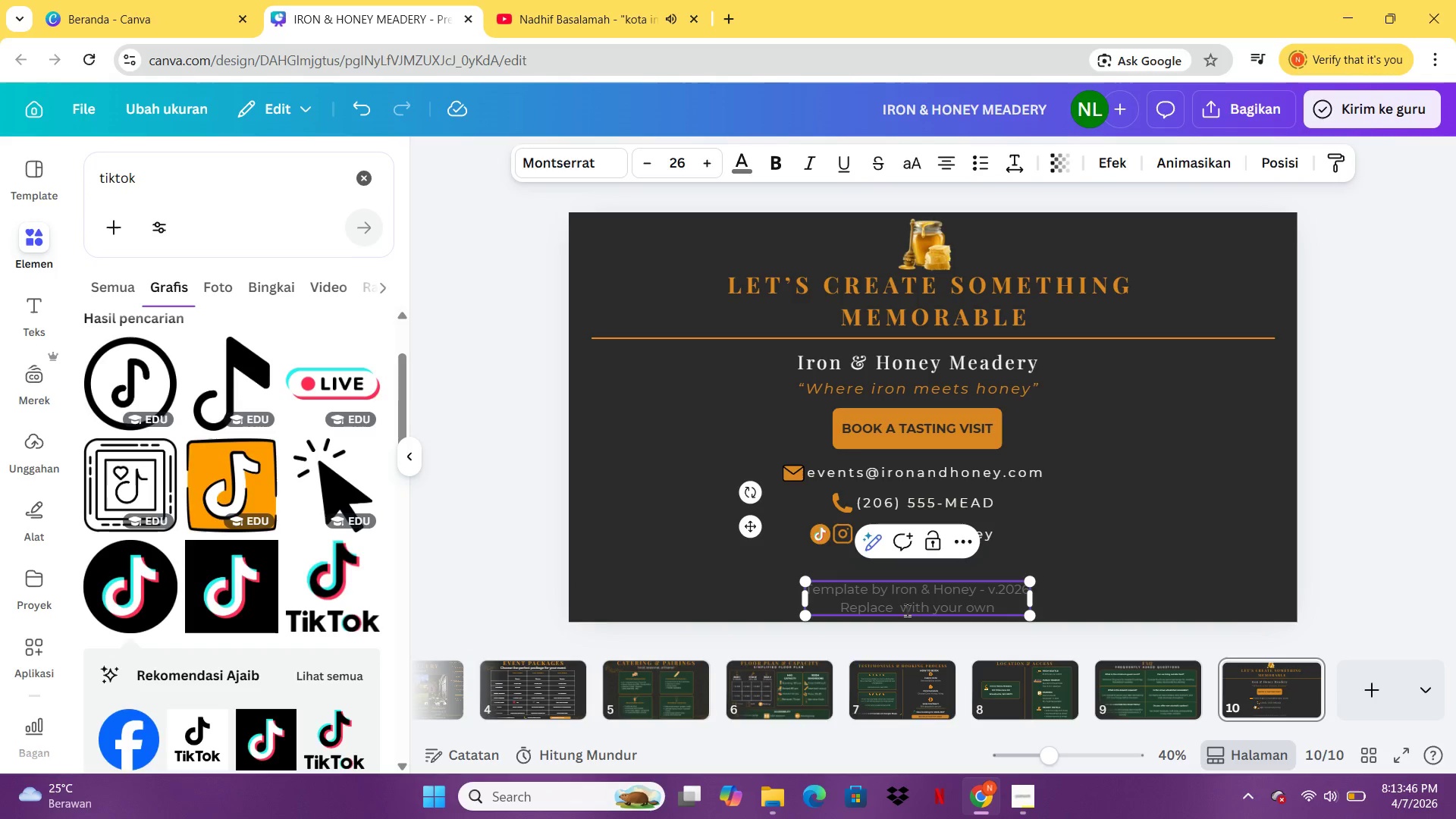 
key(Backspace)
 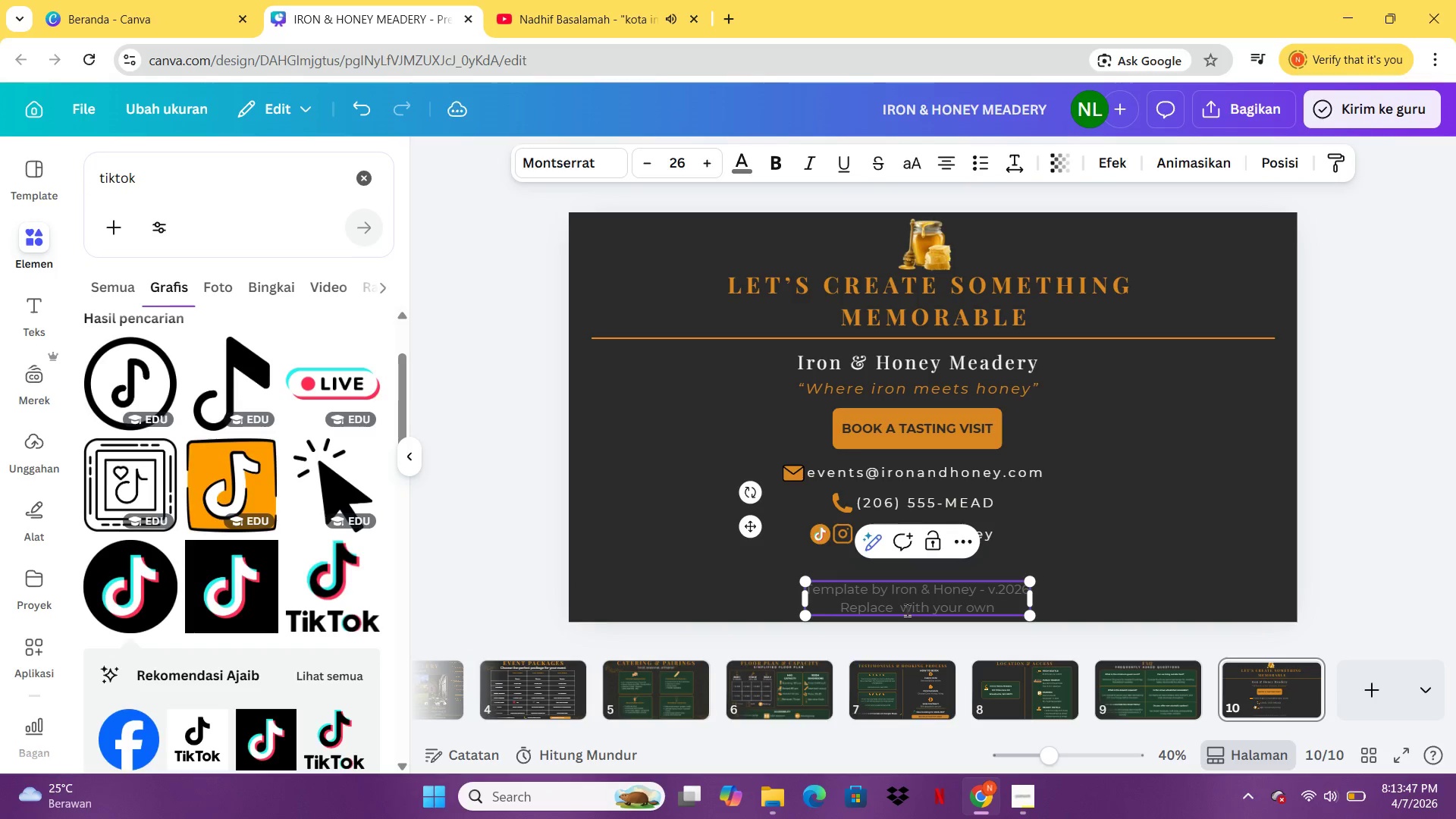 
key(Backspace)
 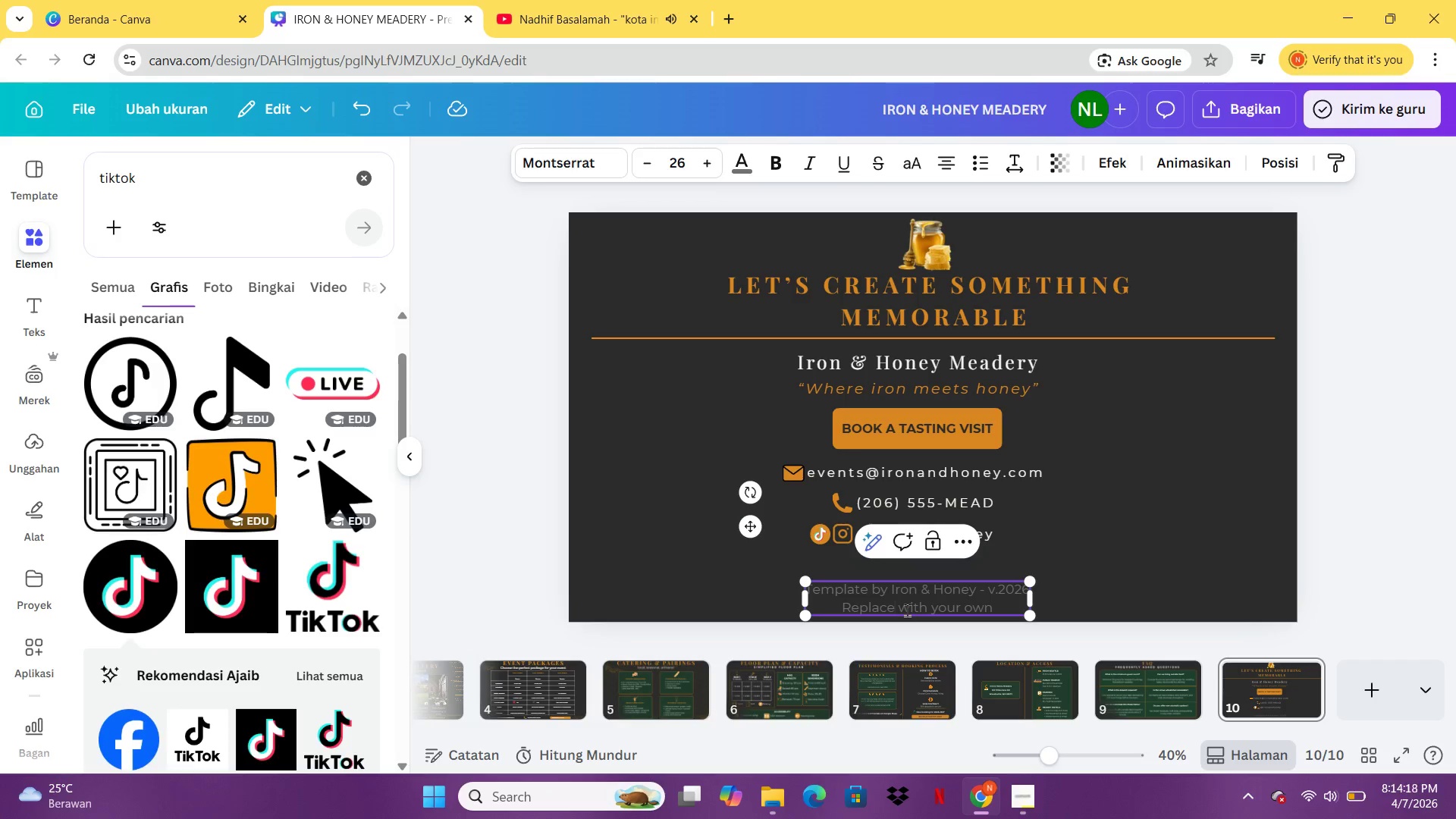 
wait(35.81)
 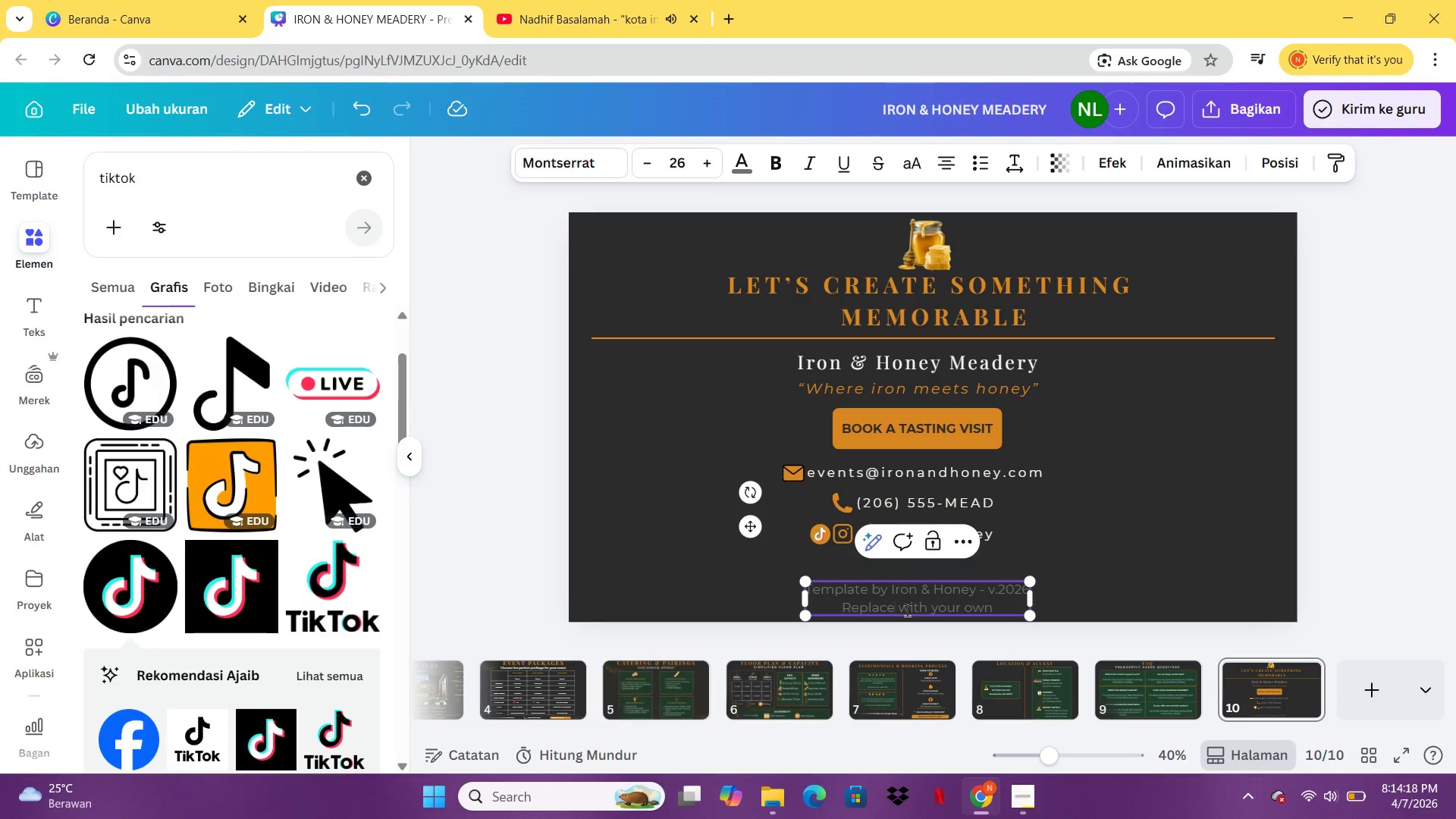 
left_click([1067, 526])
 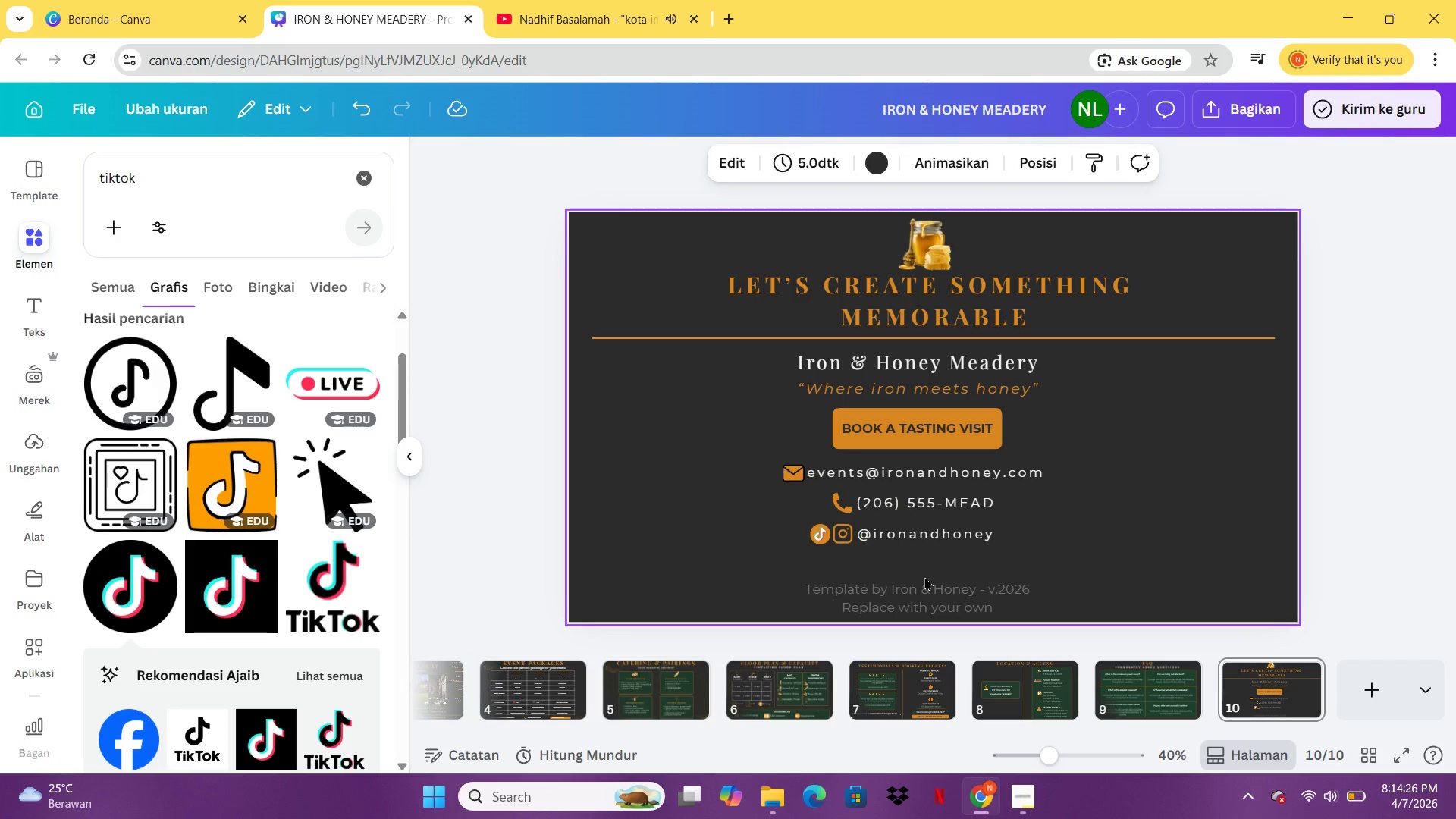 
left_click([836, 585])
 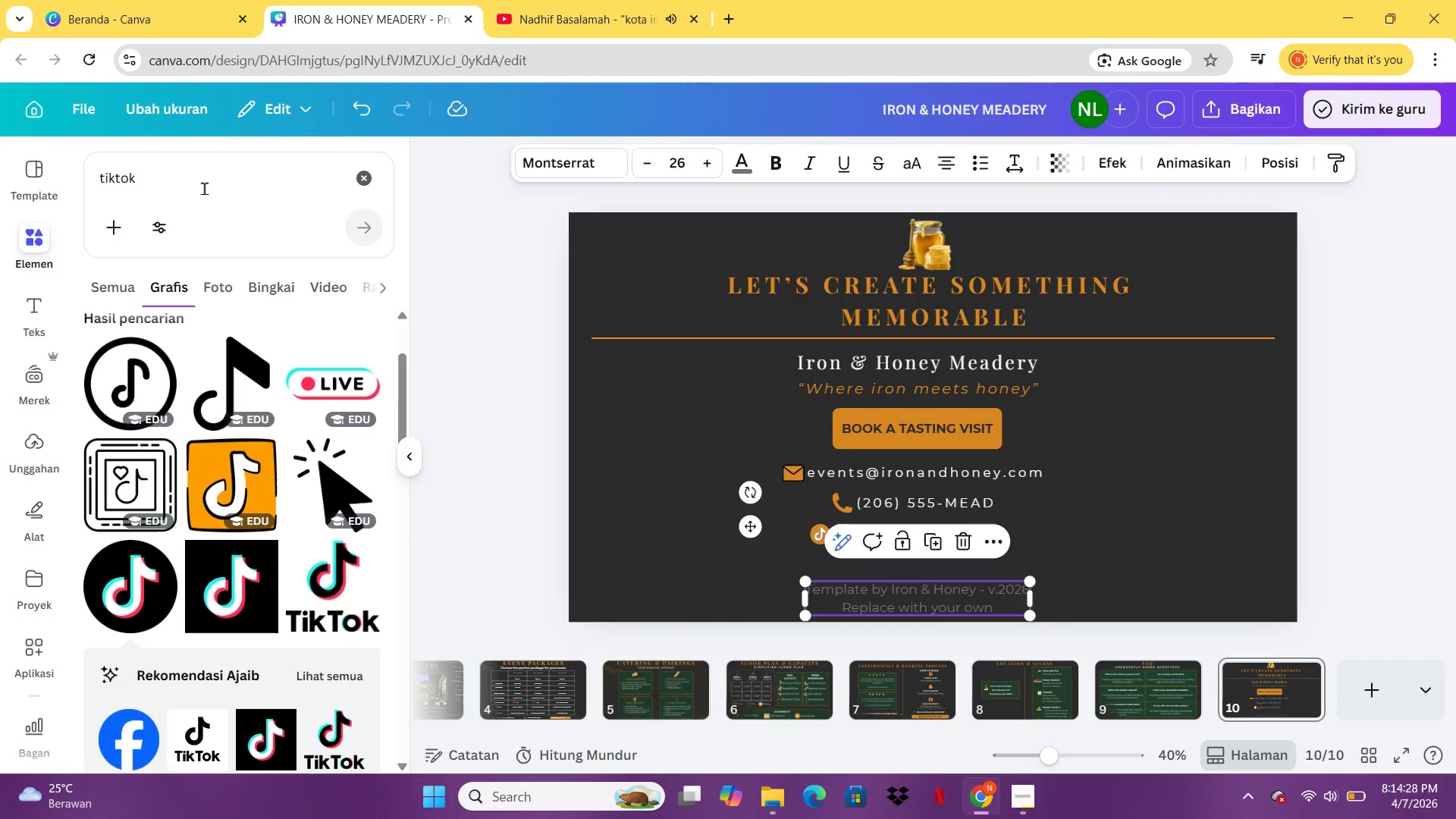 
left_click([205, 192])
 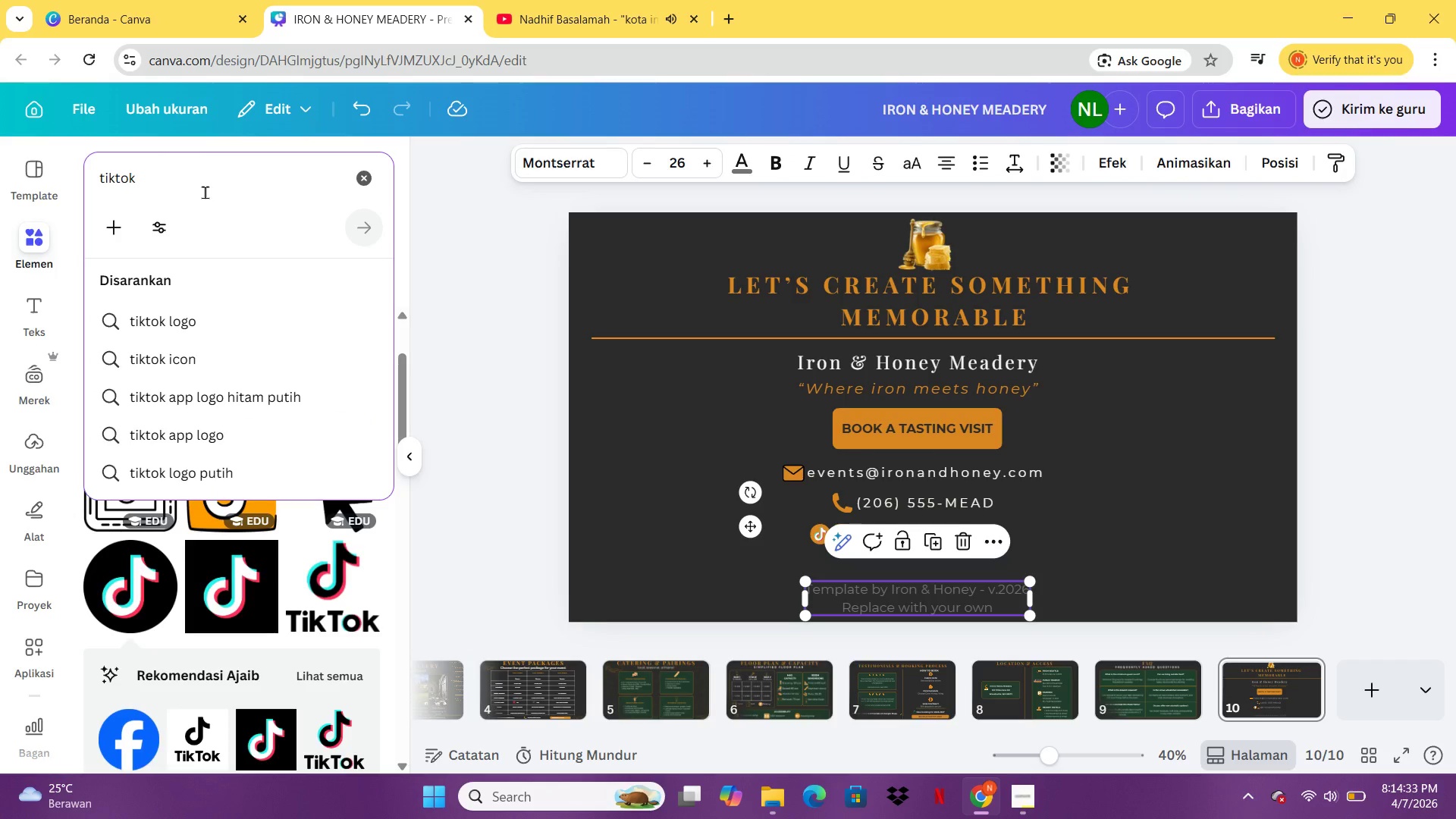 
wait(6.74)
 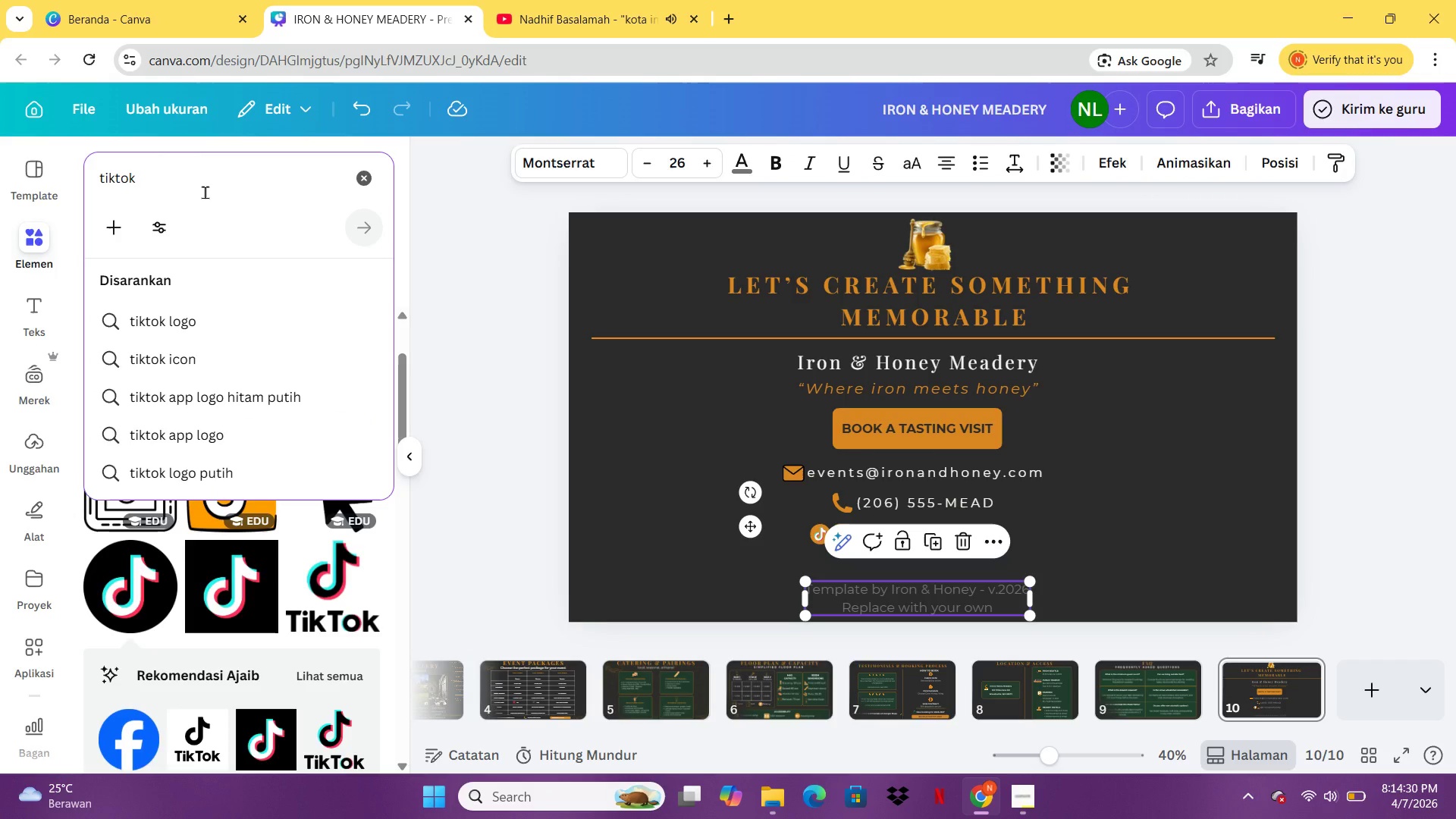 
double_click([1006, 609])
 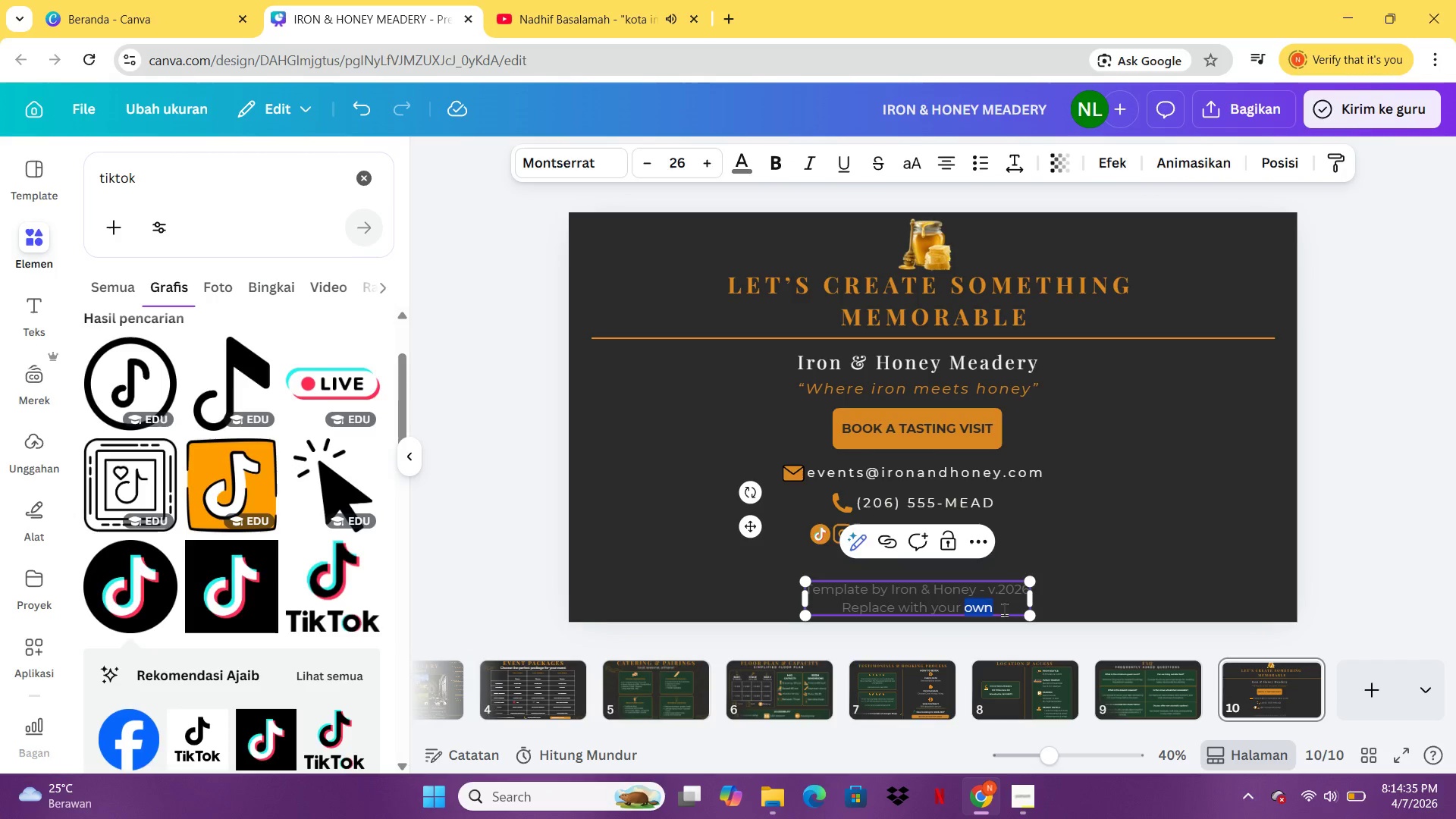 
left_click_drag(start_coordinate=[1006, 609], to_coordinate=[847, 607])
 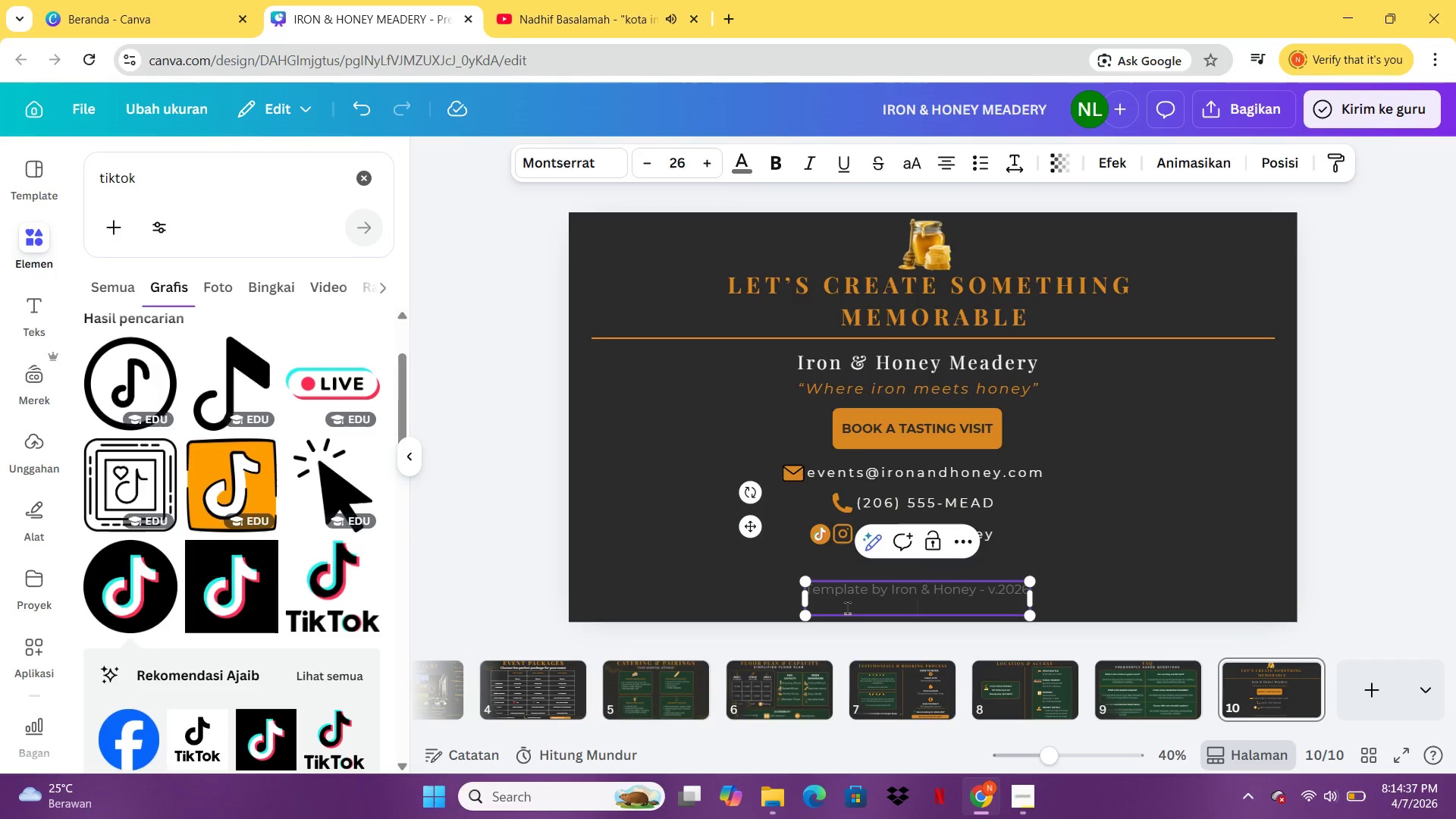 
key(Backspace)
 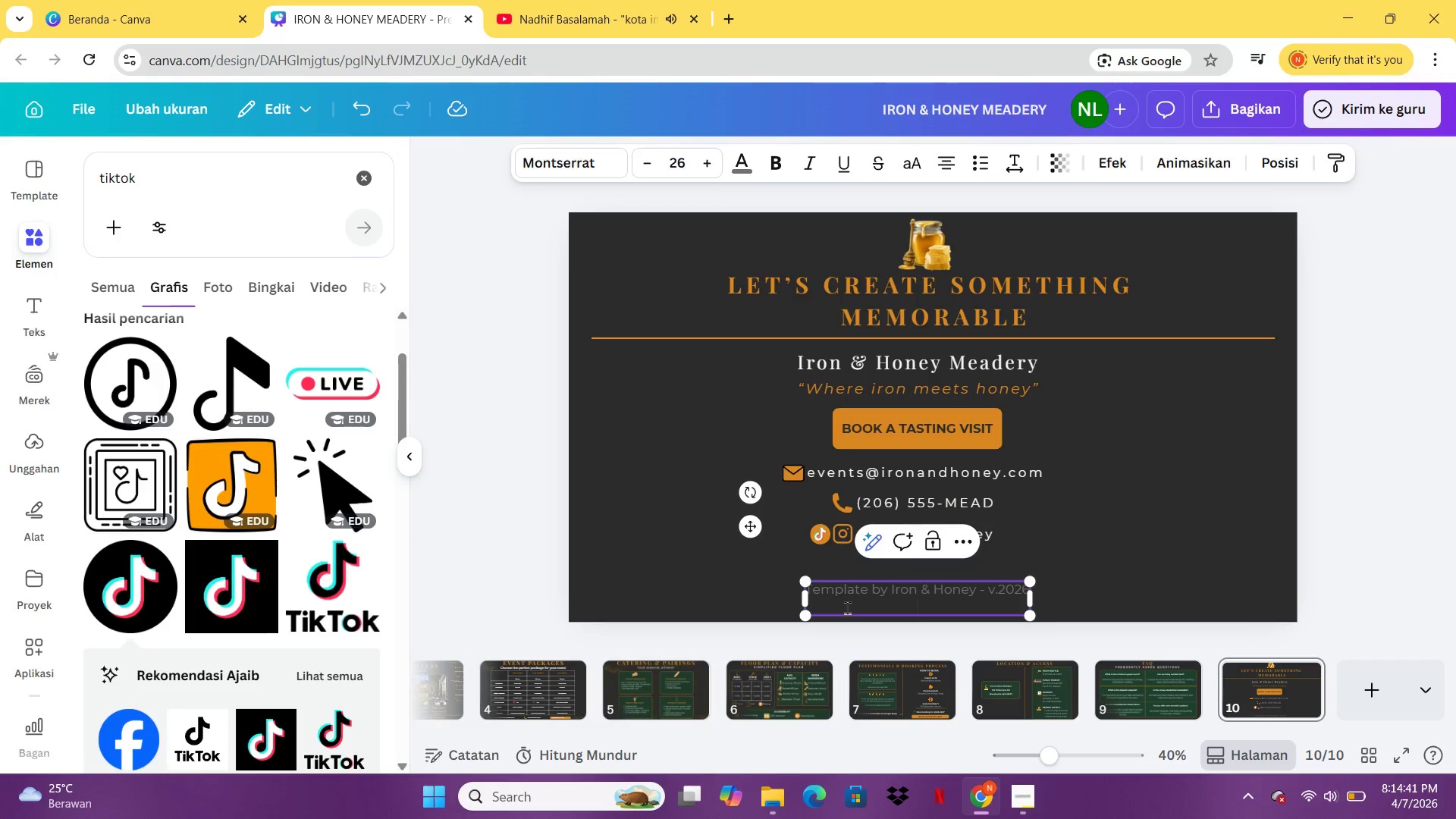 
wait(8.62)
 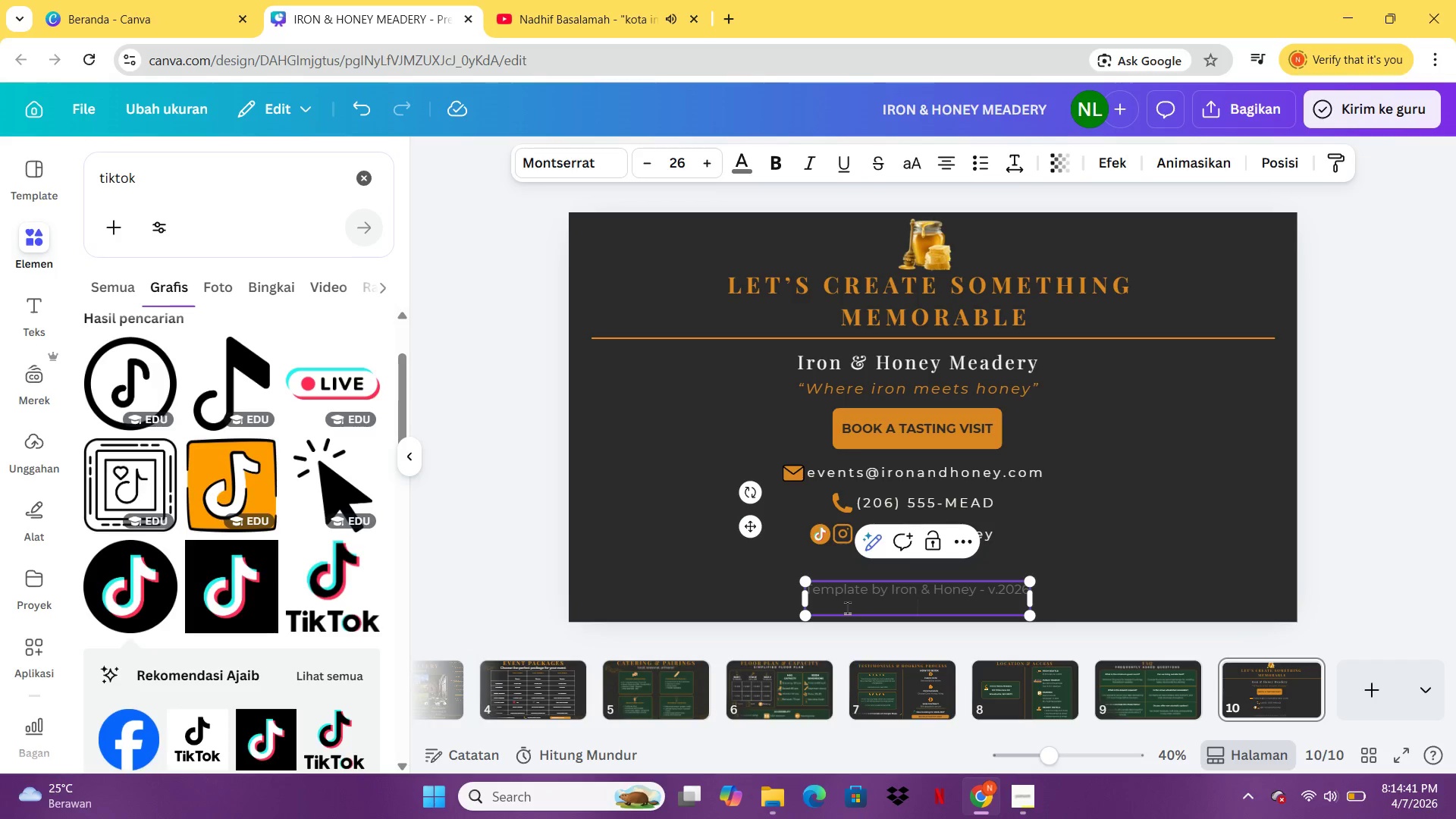 
key(Control+Z)
 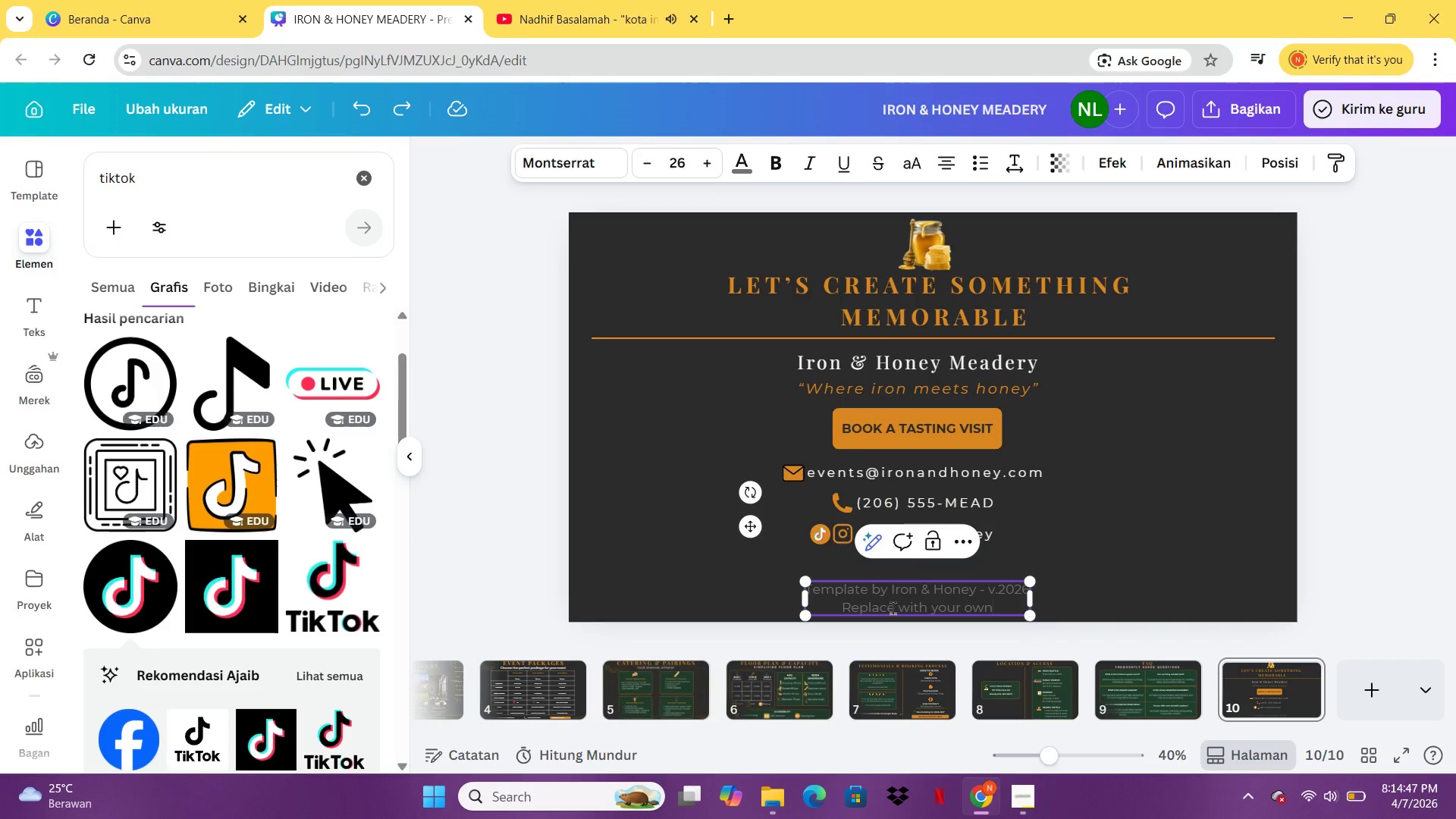 
left_click([893, 607])
 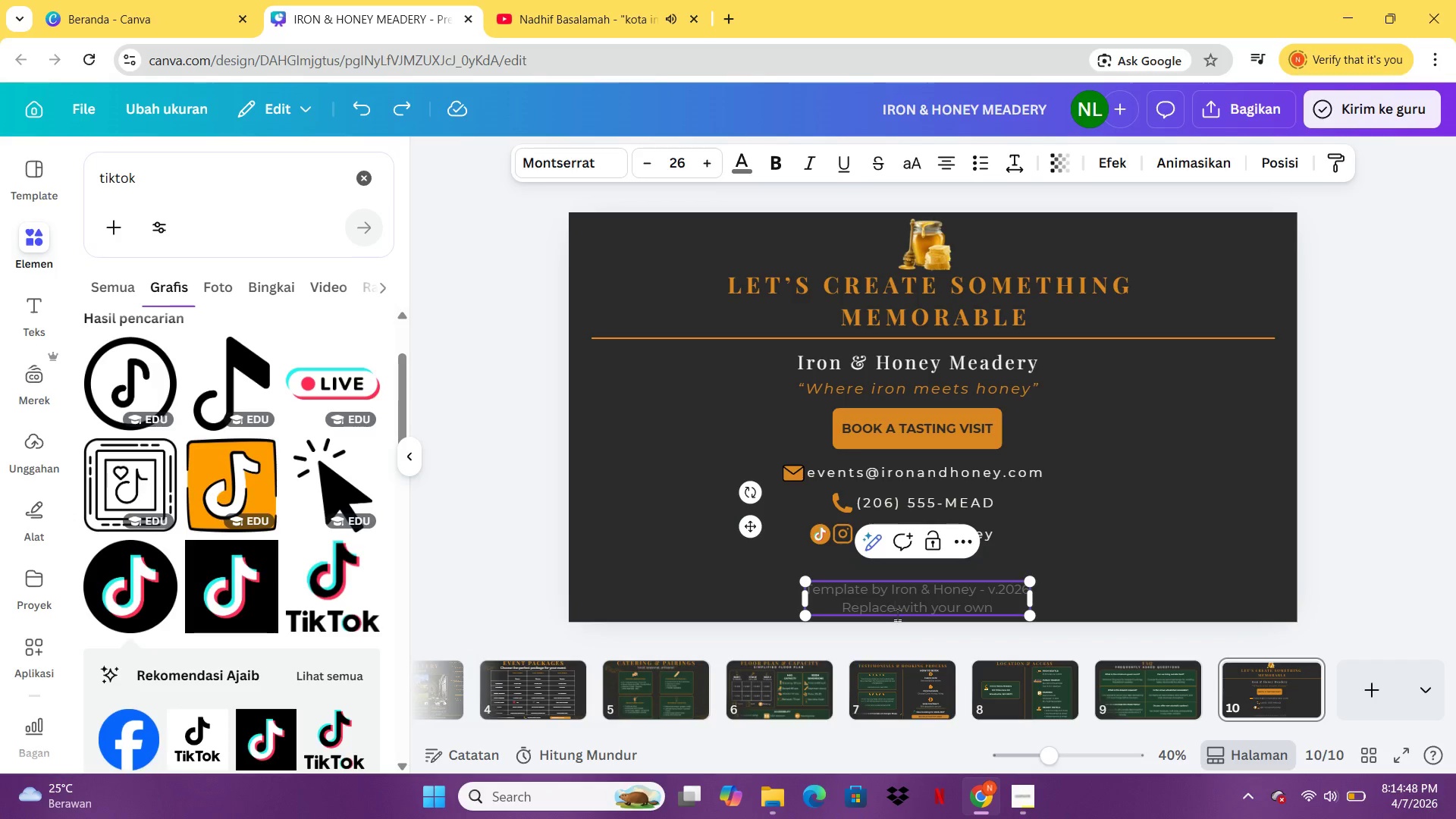 
left_click([897, 614])
 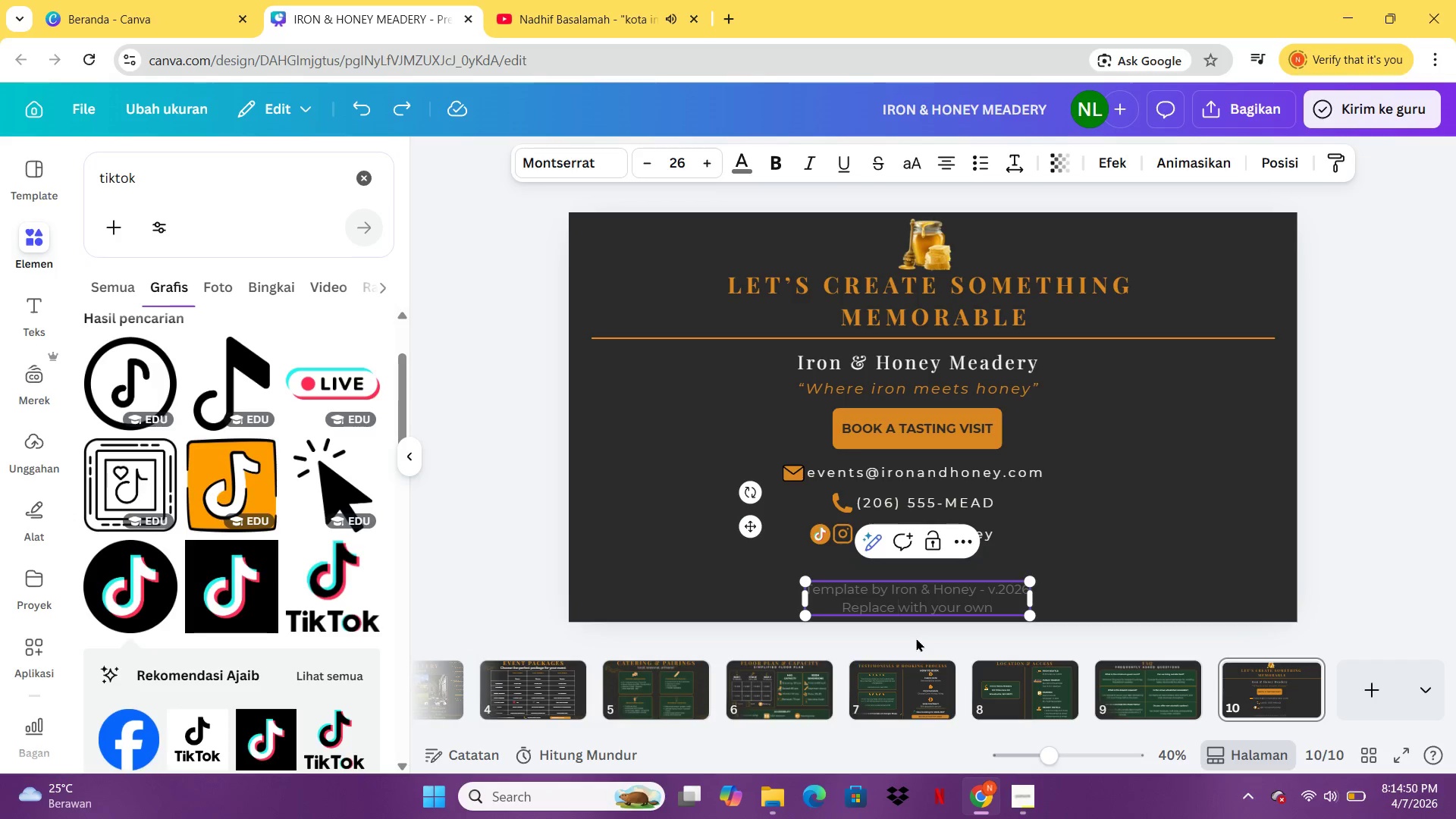 
type(})
key(Backspace)
type({)
key(Backspace)
type([image] )
 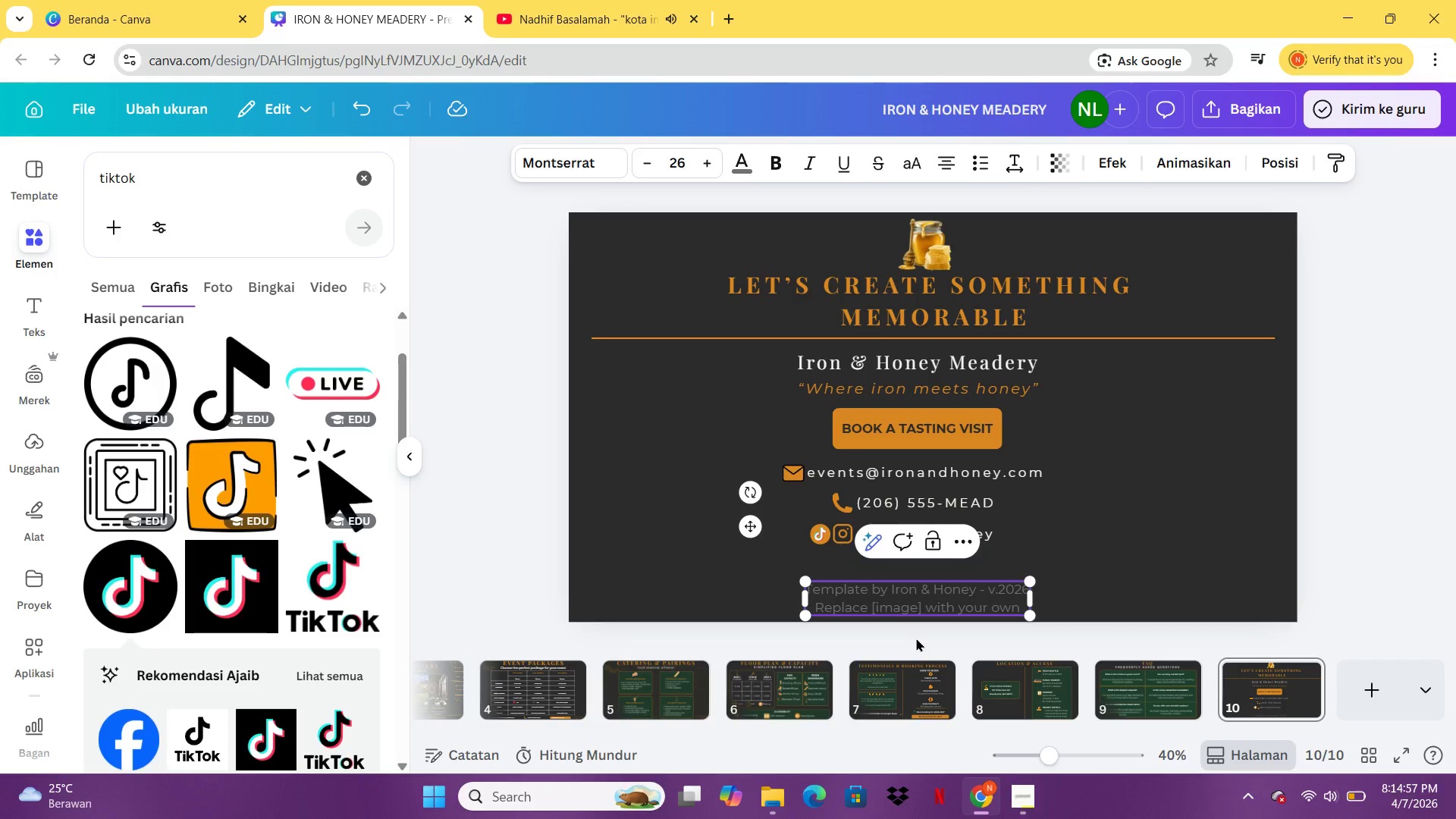 
left_click([1280, 524])
 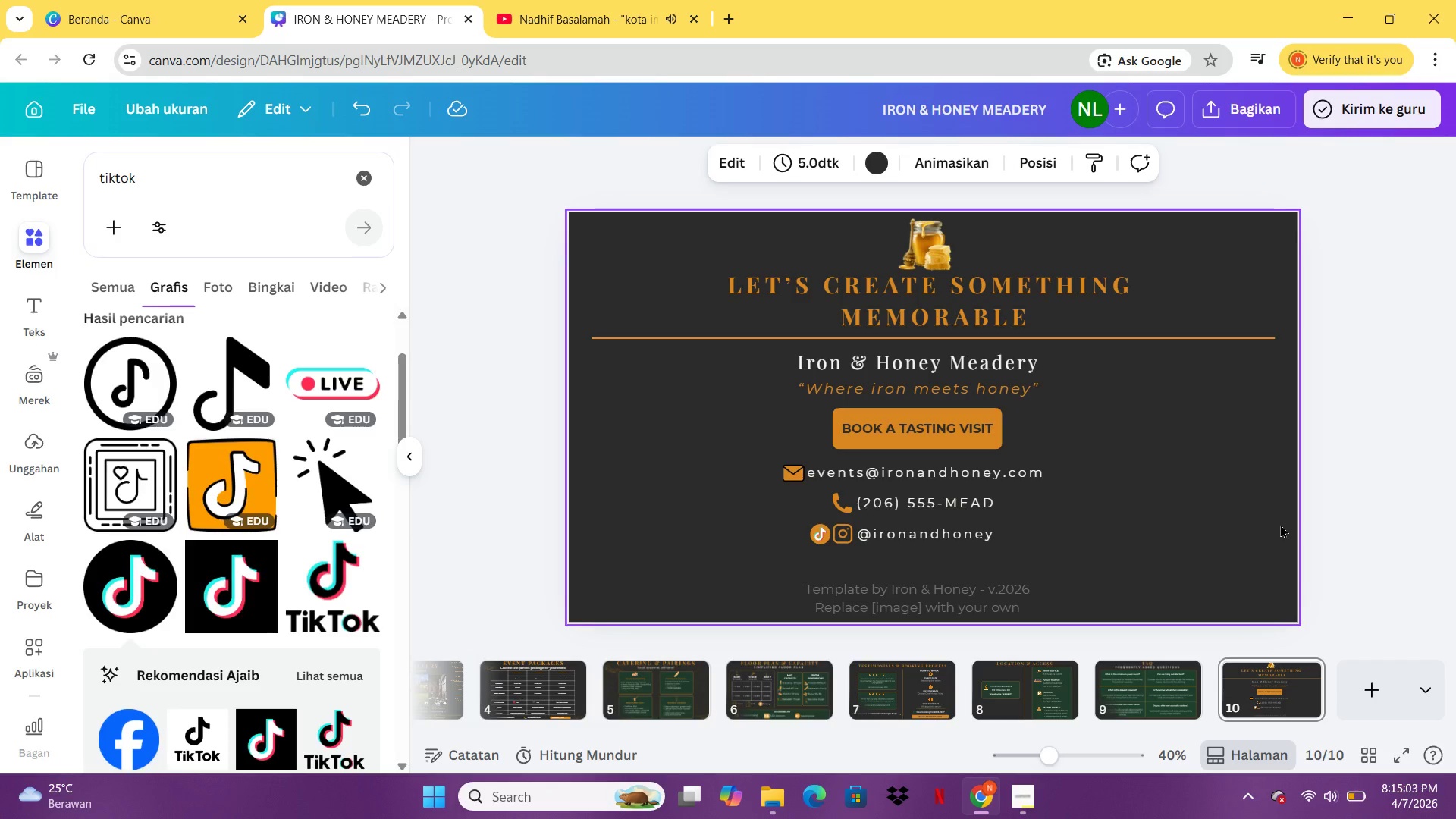 
wait(10.56)
 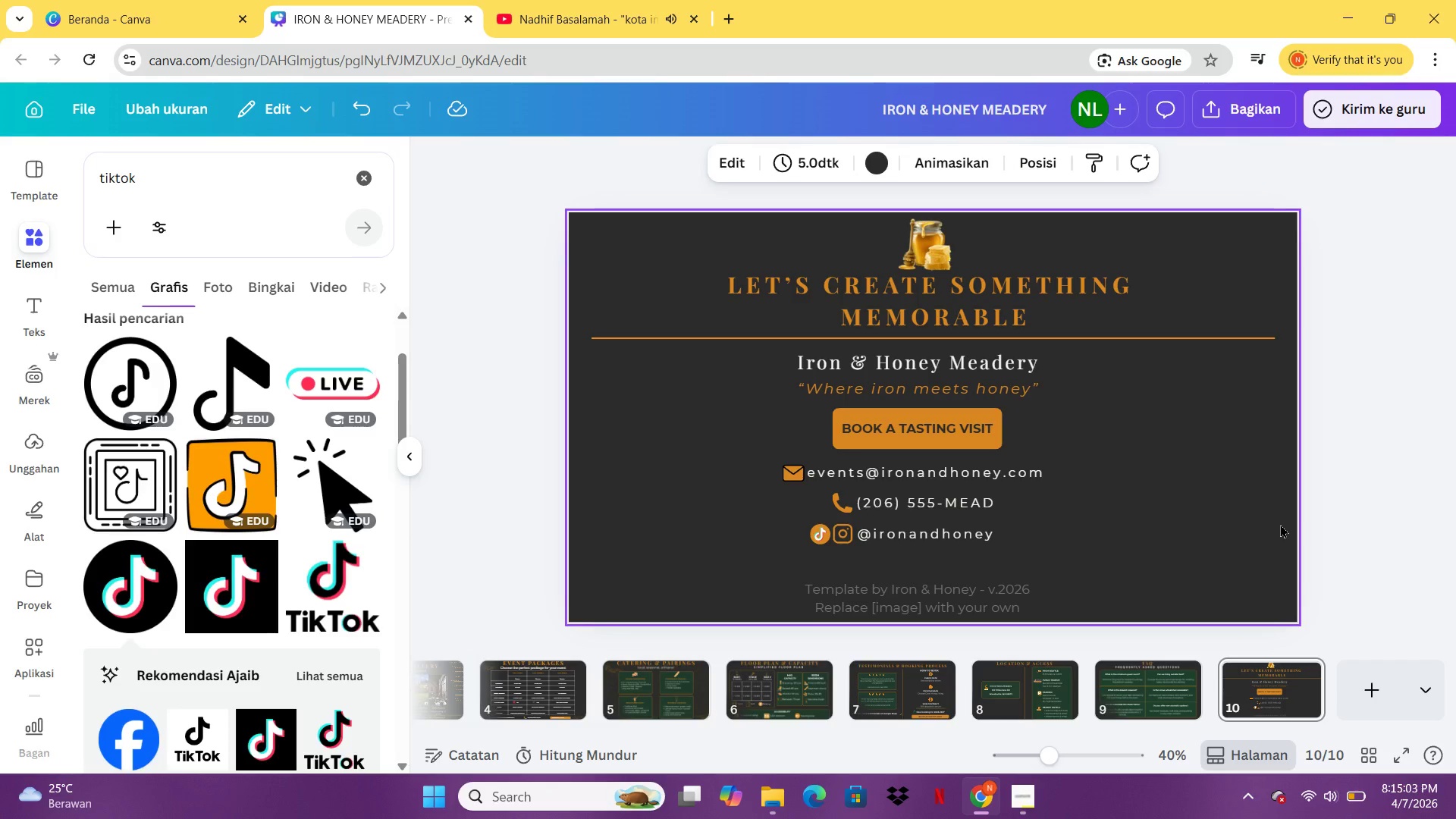 
left_click([1012, 605])
 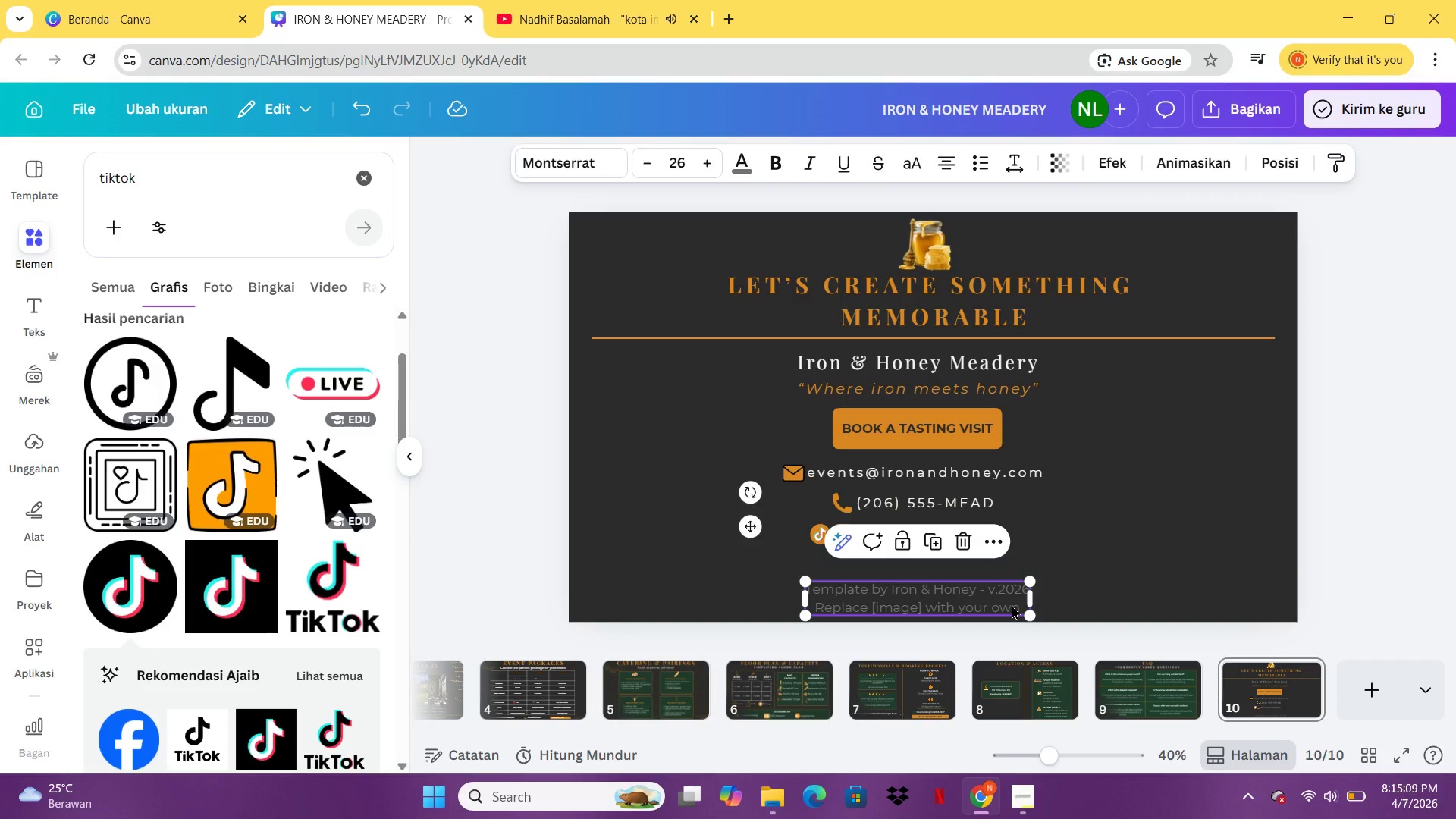 
key(Delete)
 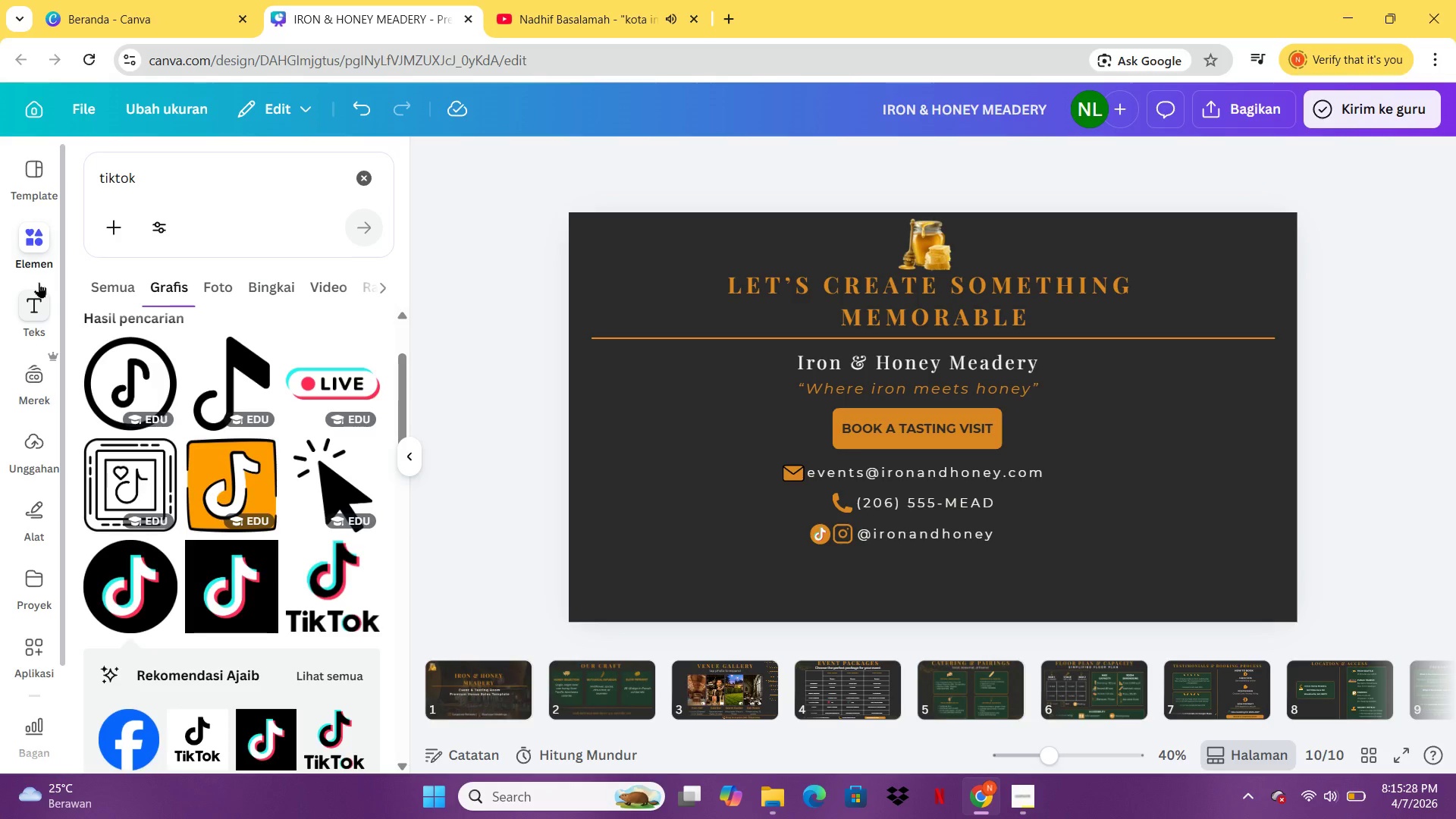 
wait(23.48)
 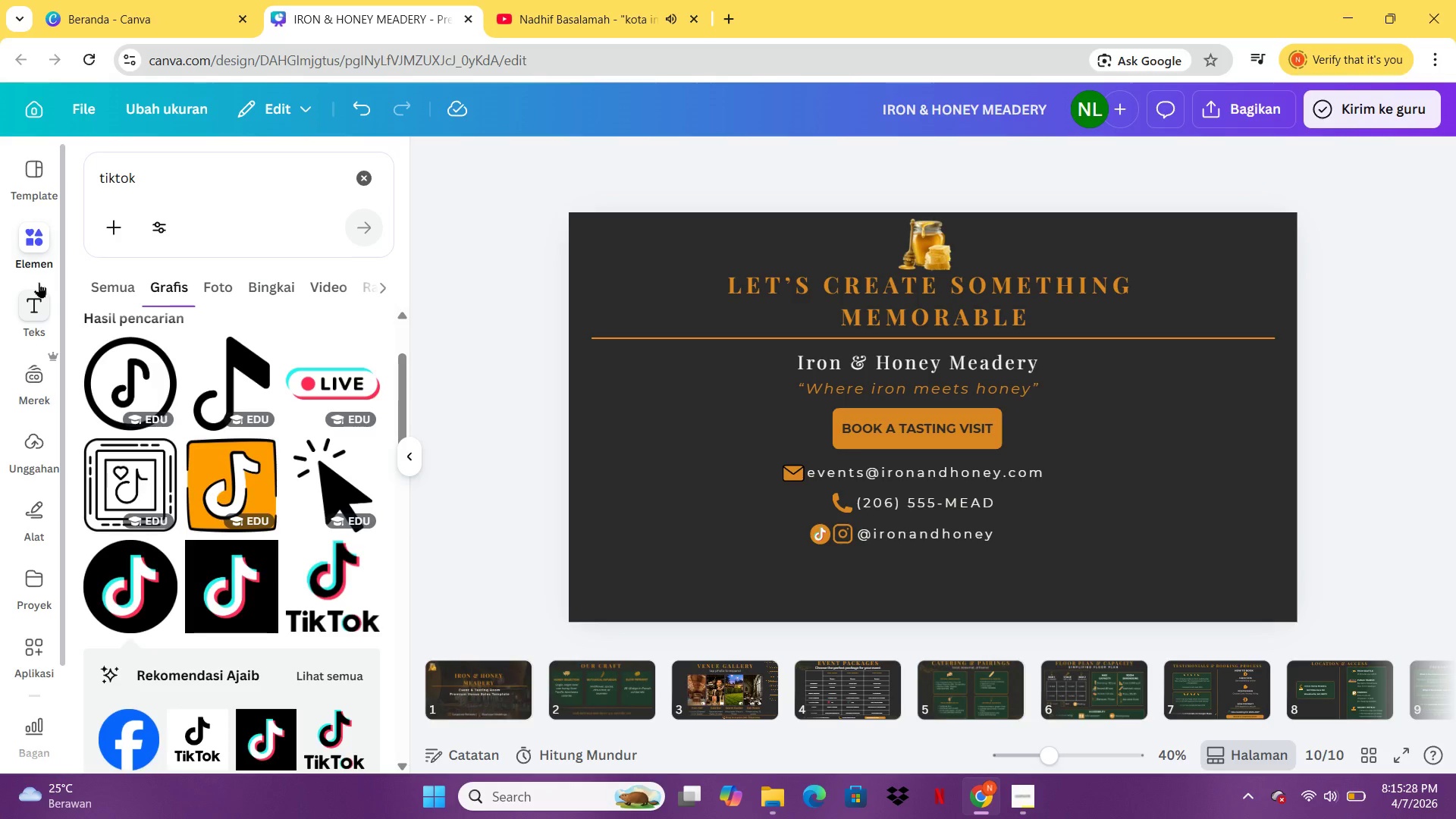 
left_click_drag(start_coordinate=[190, 174], to_coordinate=[141, 177])
 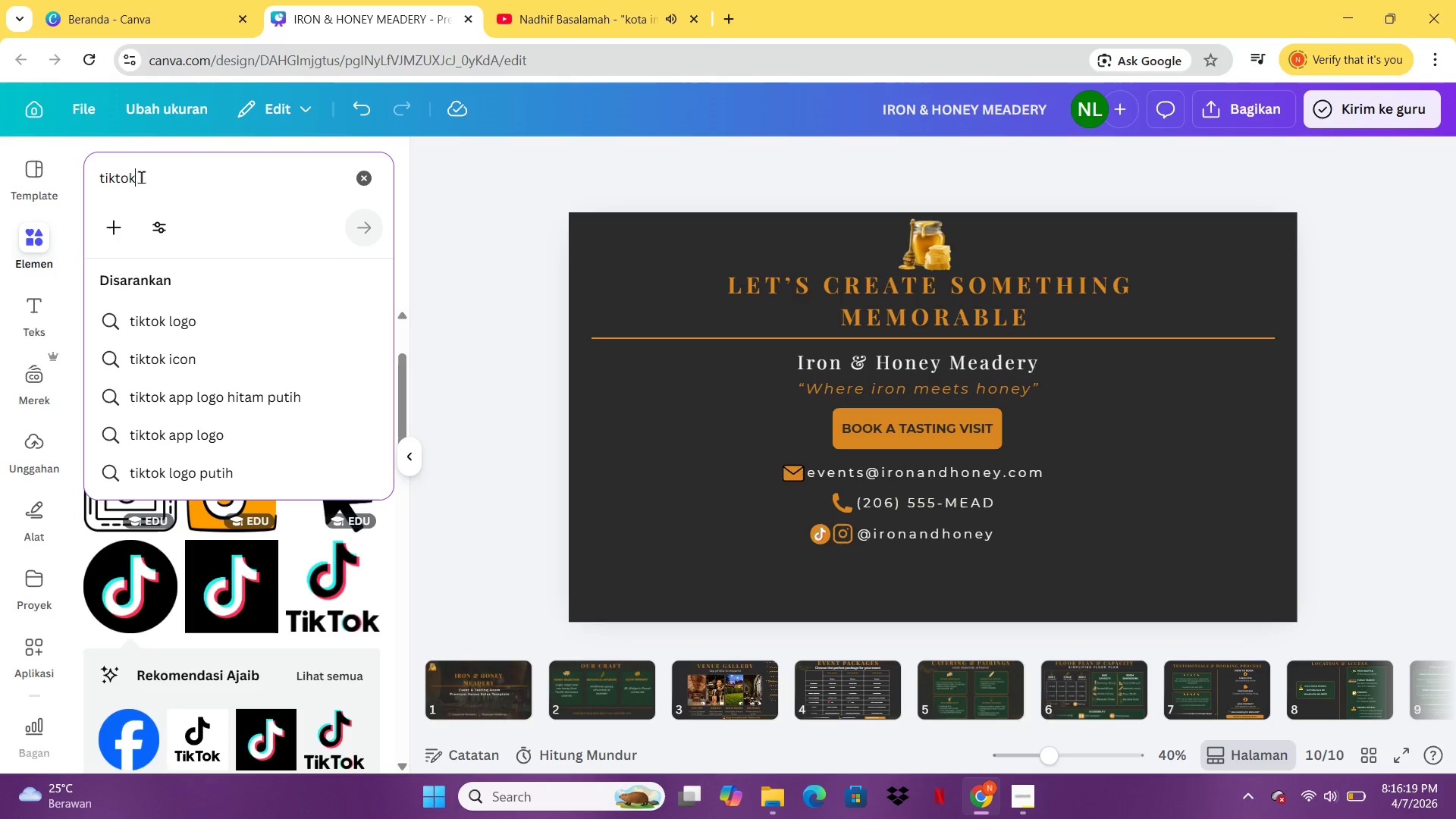 
wait(51.31)
 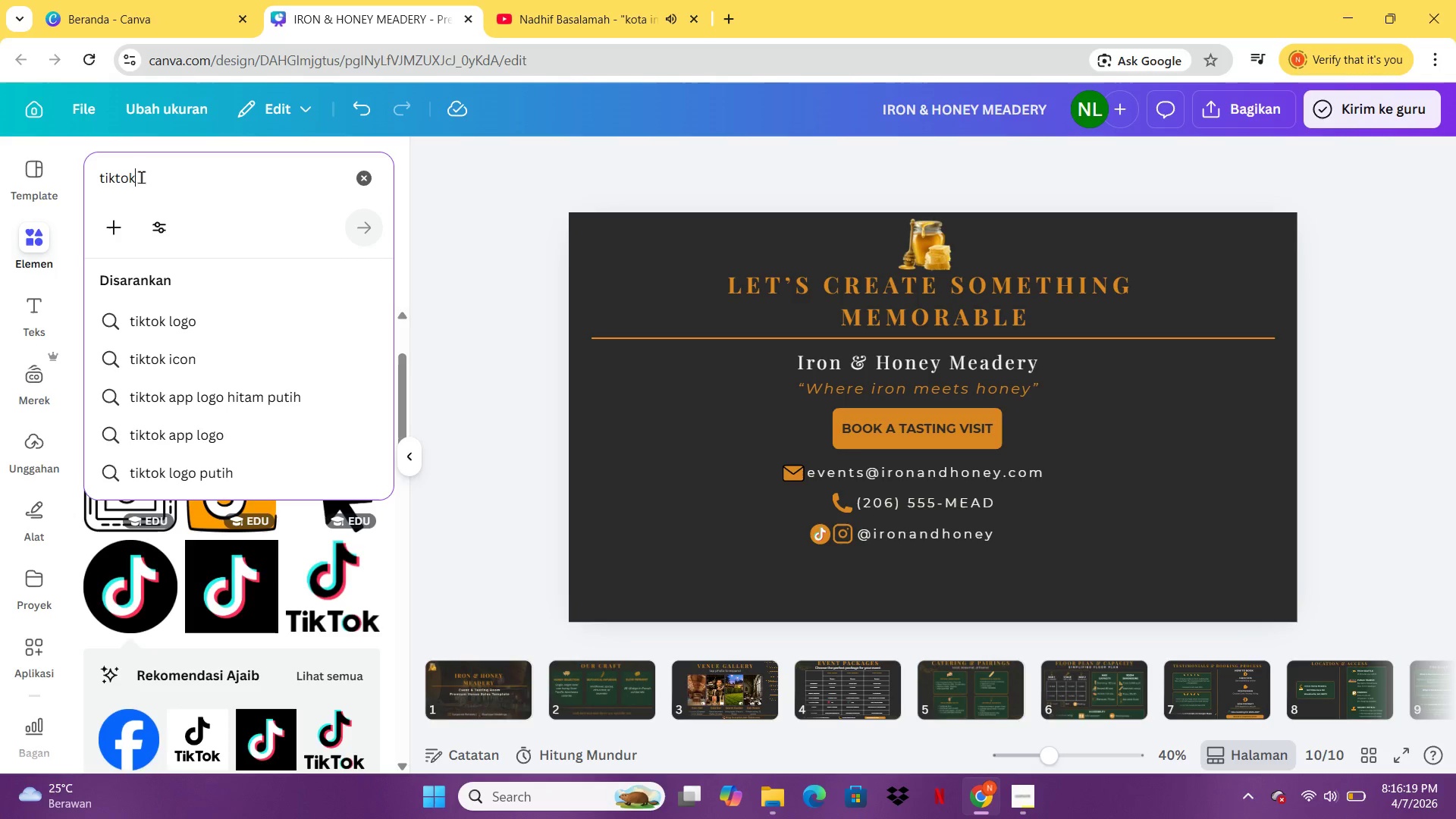 
key(Backspace)
key(Backspace)
key(Backspace)
key(Backspace)
key(Backspace)
key(Backspace)
key(Backspace)
type(oral)
 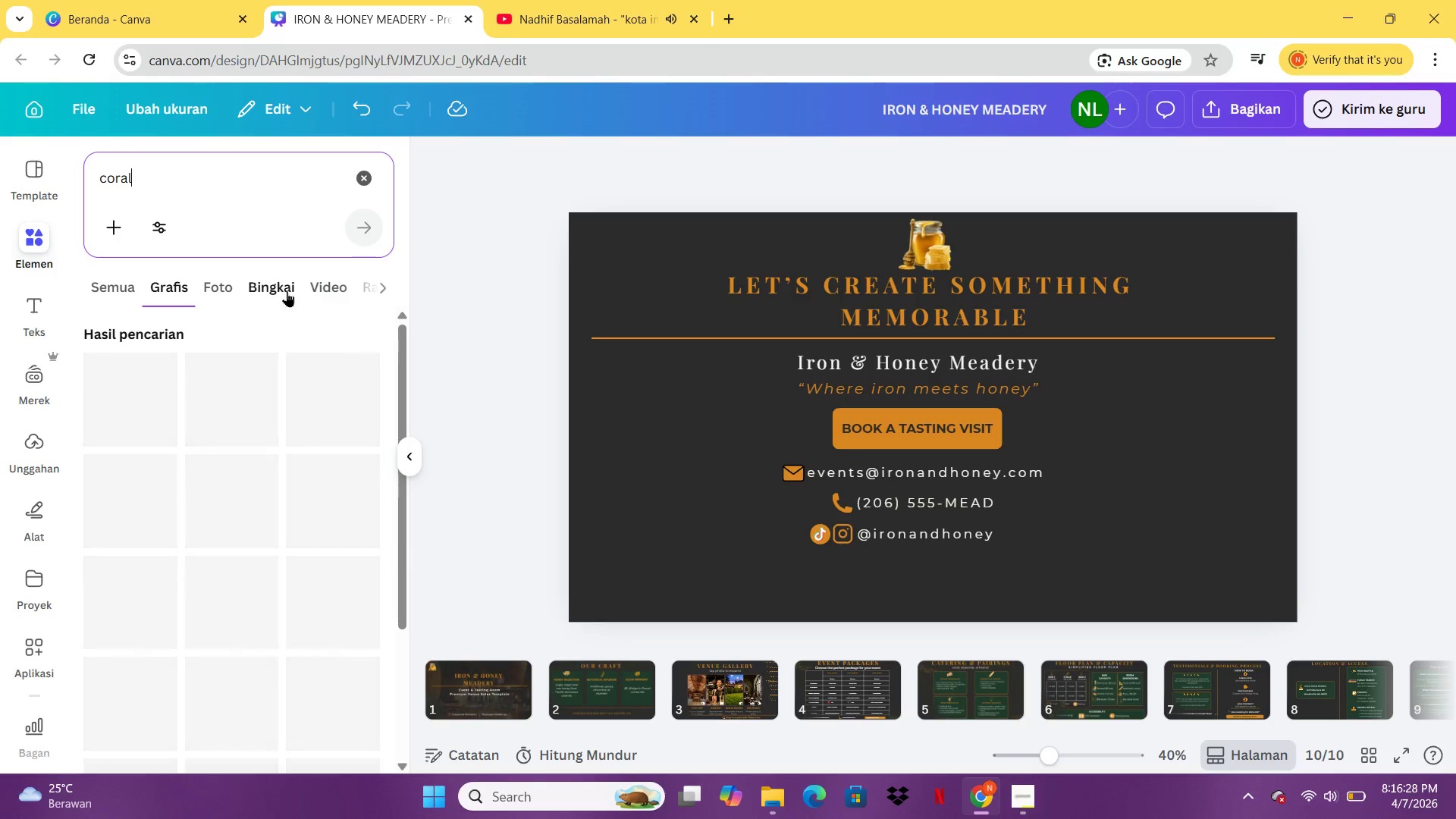 
hold_key(key=C, duration=17.42)
 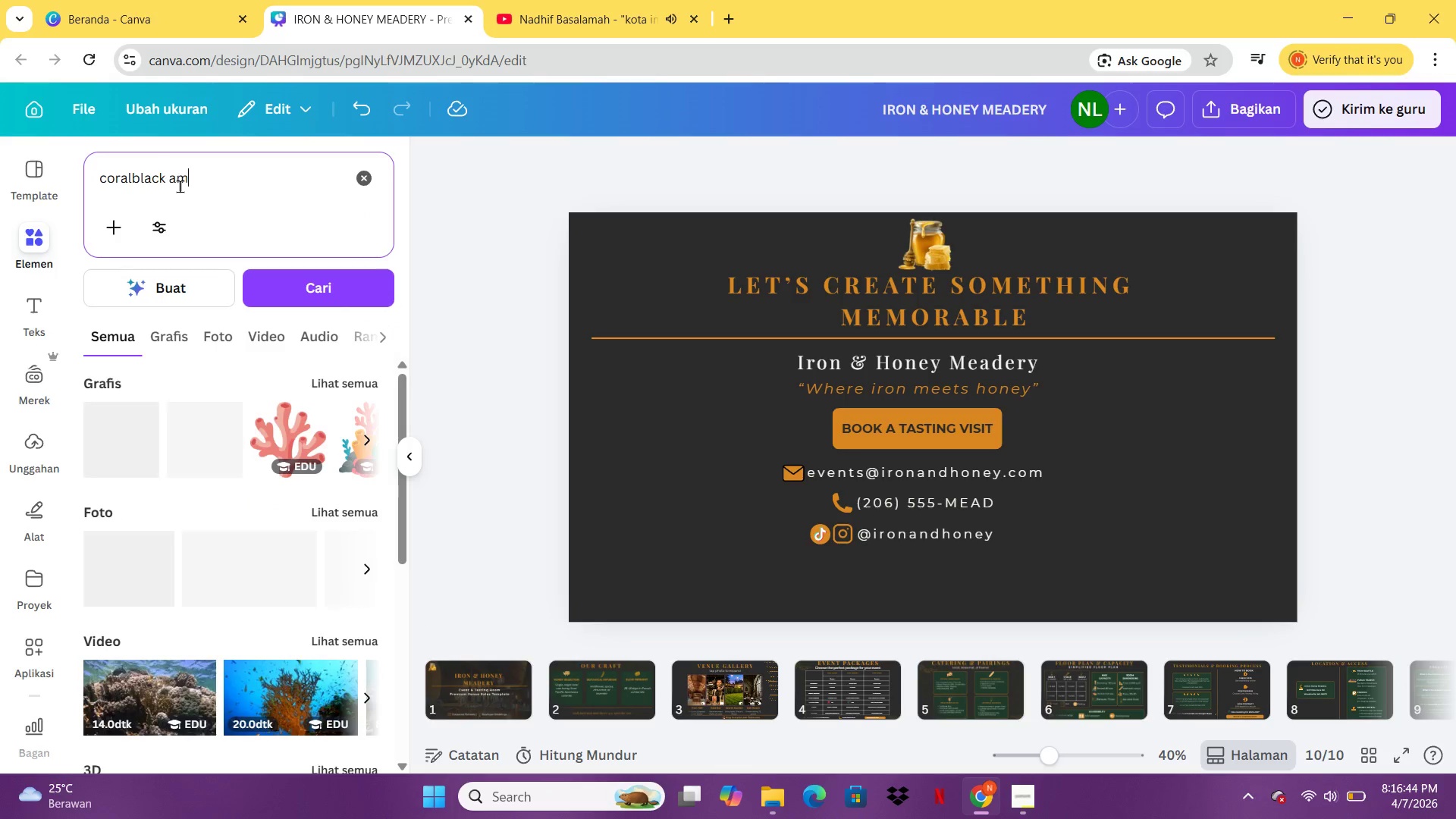 
key(Enter)
 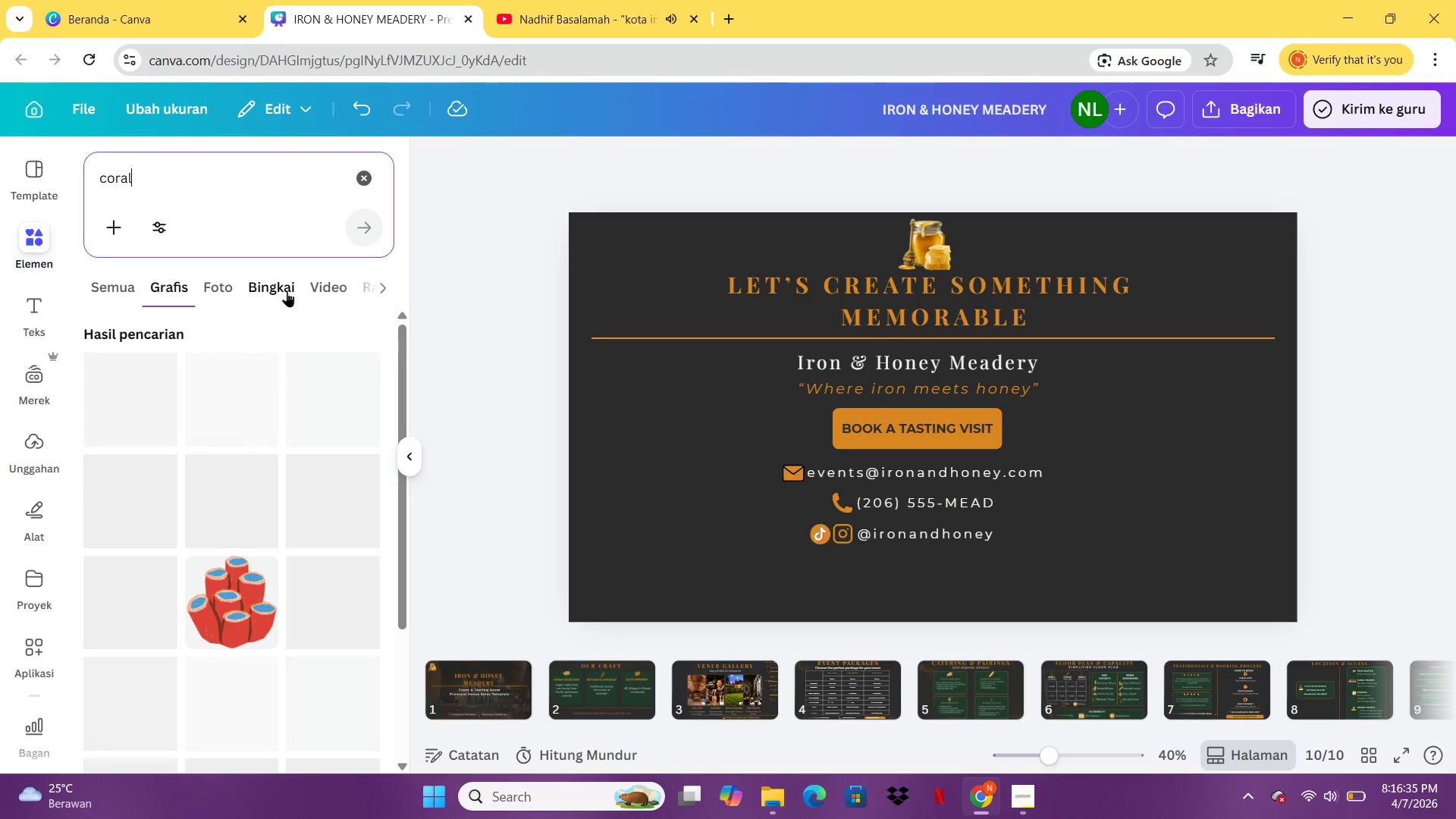 
left_click_drag(start_coordinate=[197, 194], to_coordinate=[85, 195])
 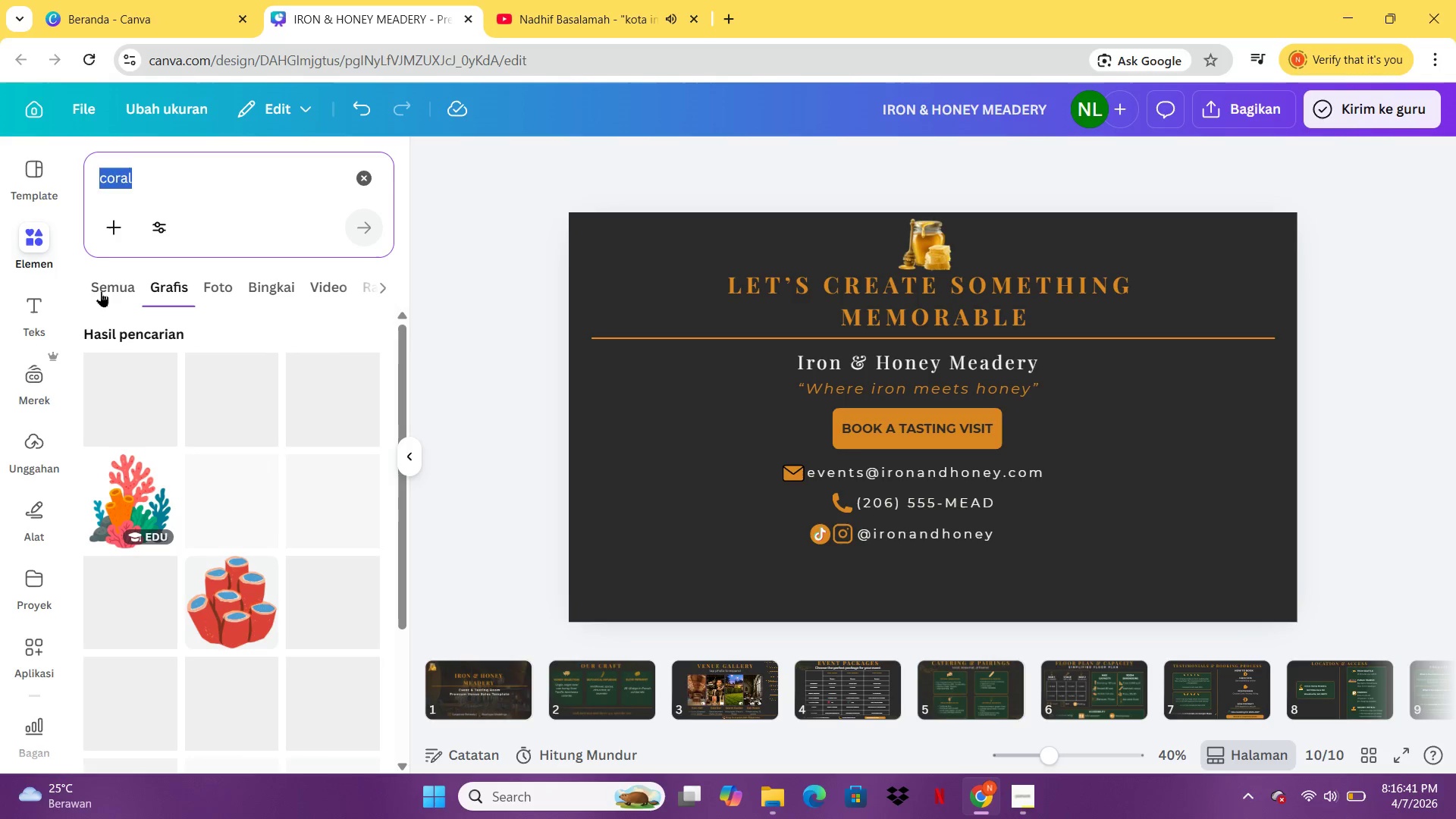 
left_click([102, 287])
 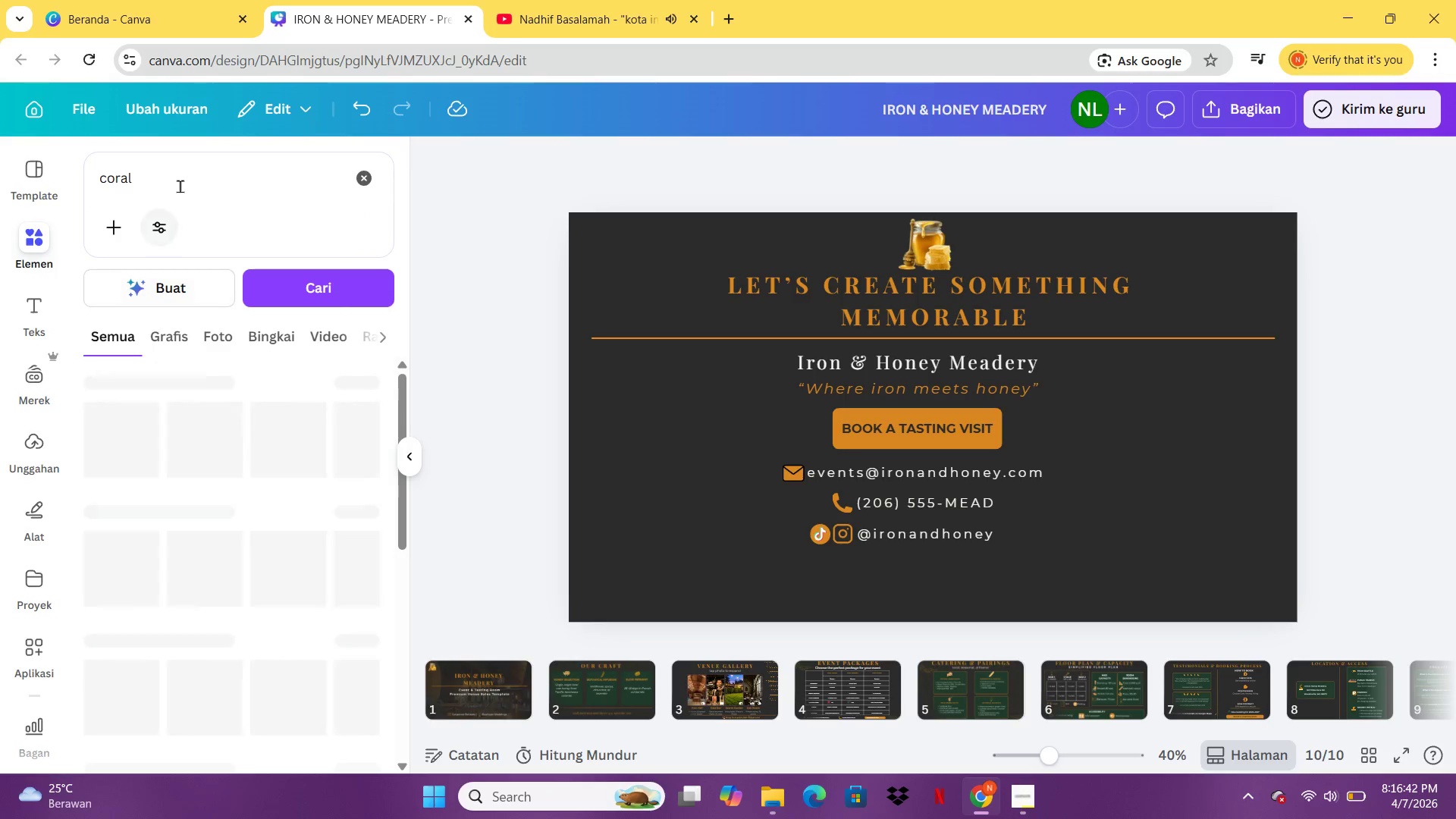 
left_click([180, 186])
 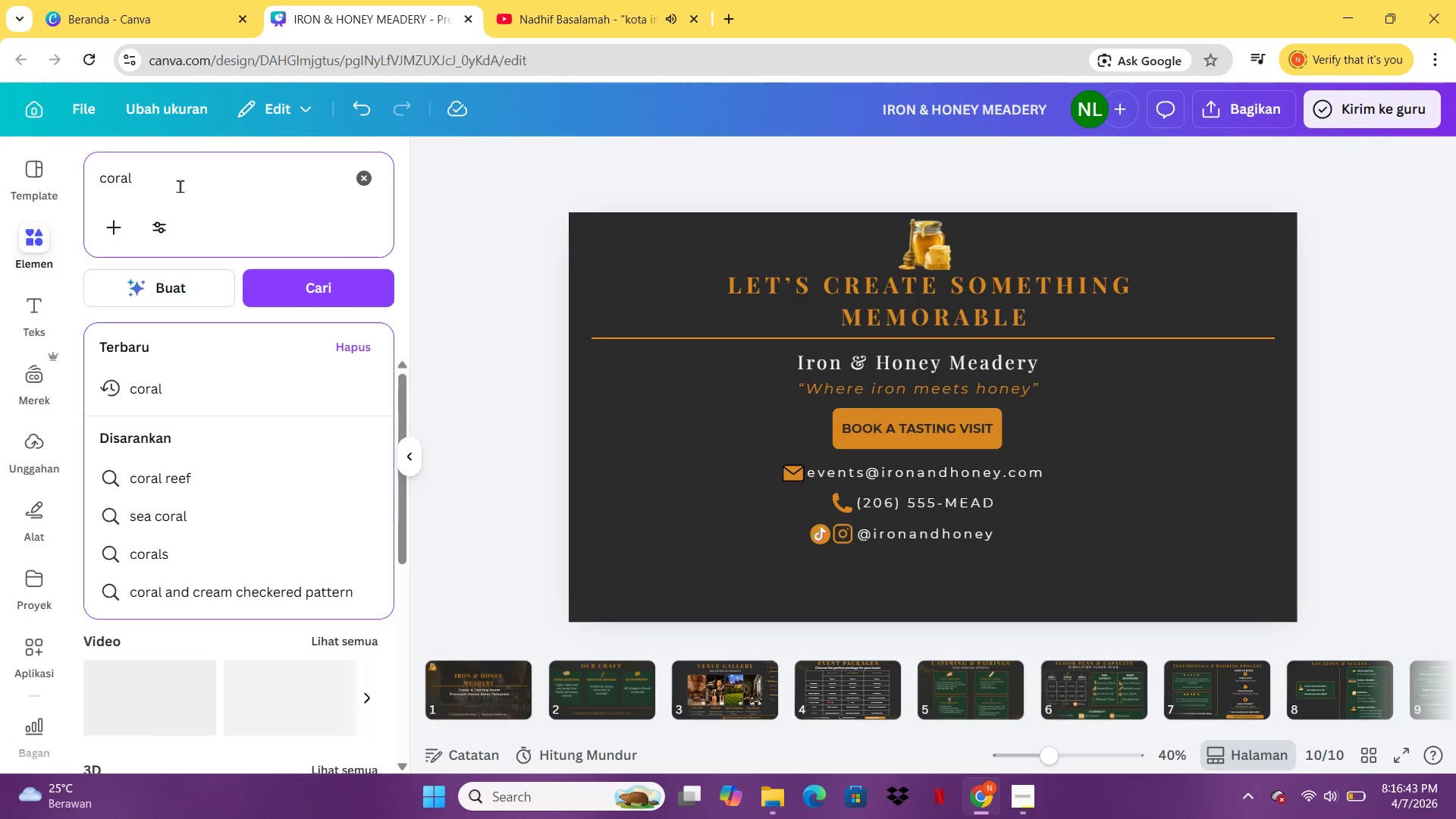 
type(blak amrble)
 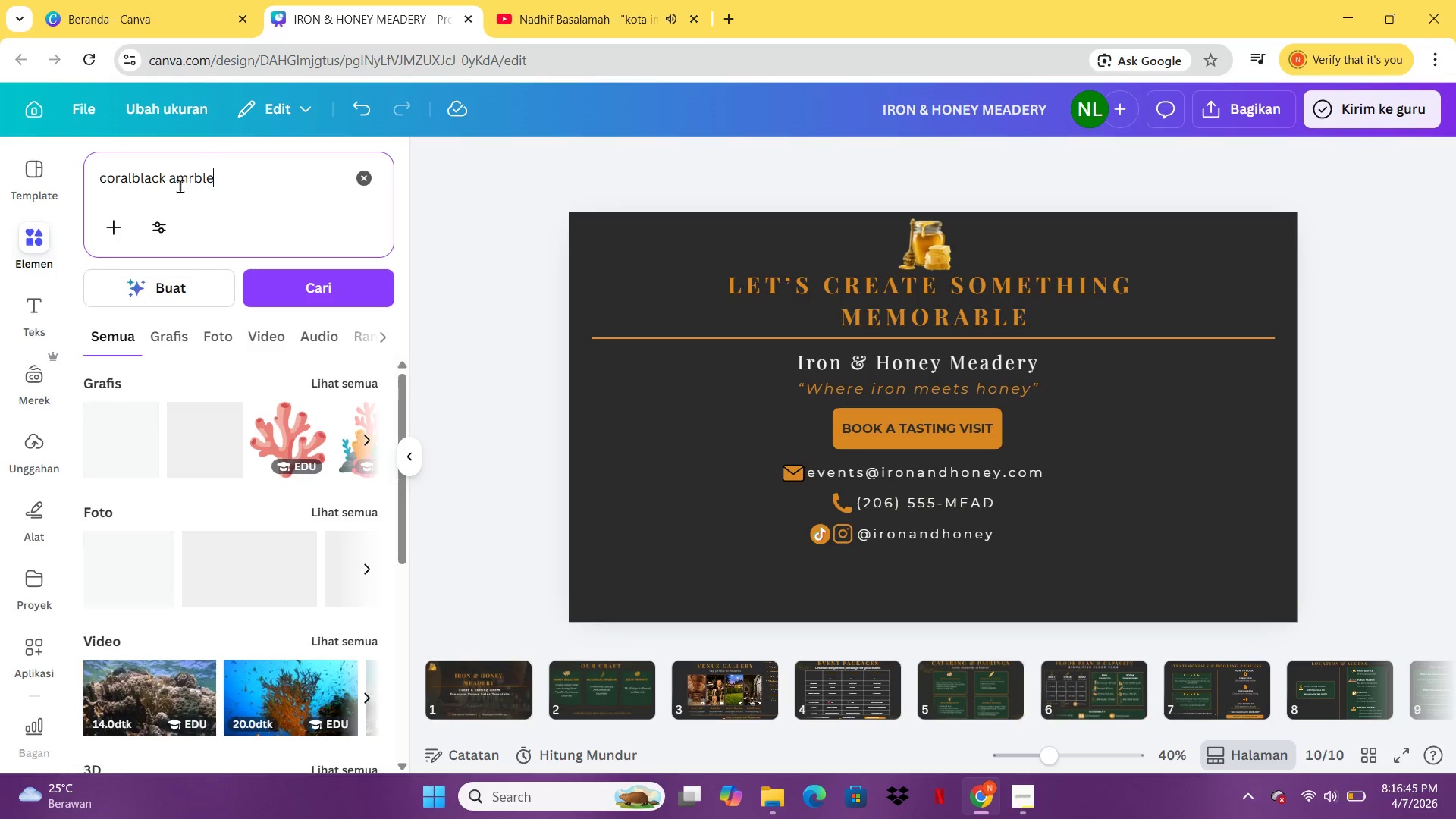 
key(Enter)
 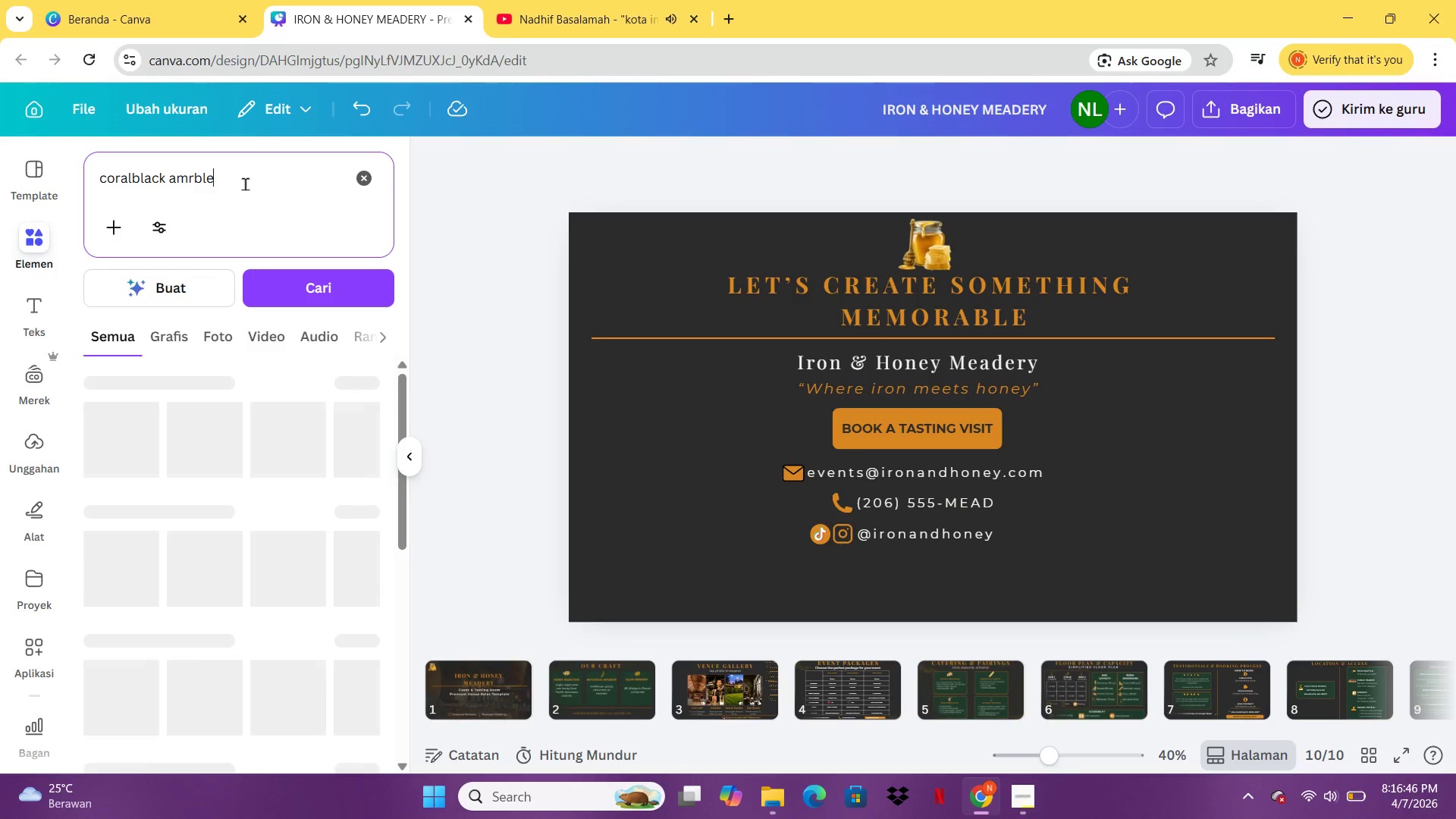 
key(Control+A)
 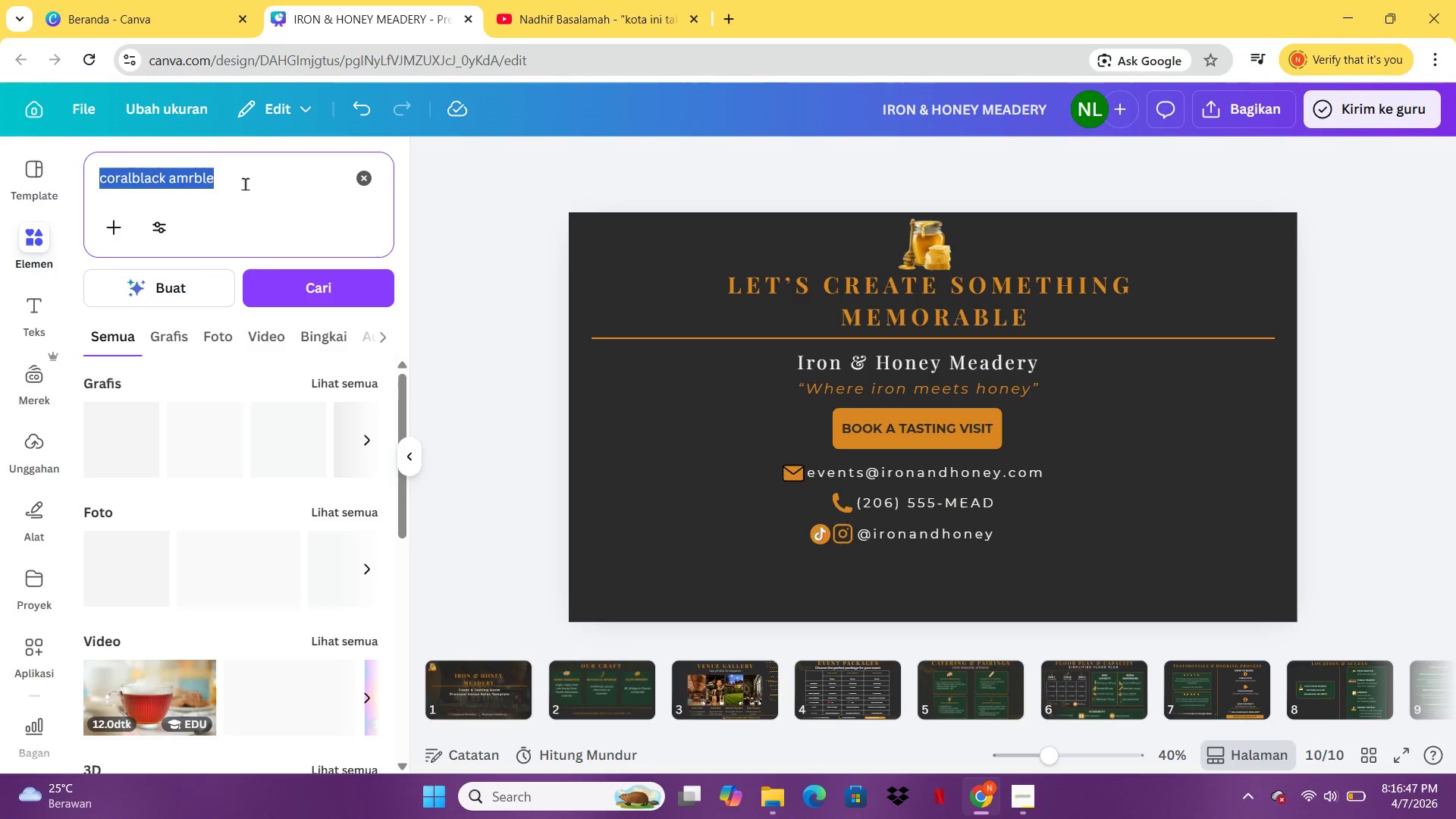 
type(black marble)
 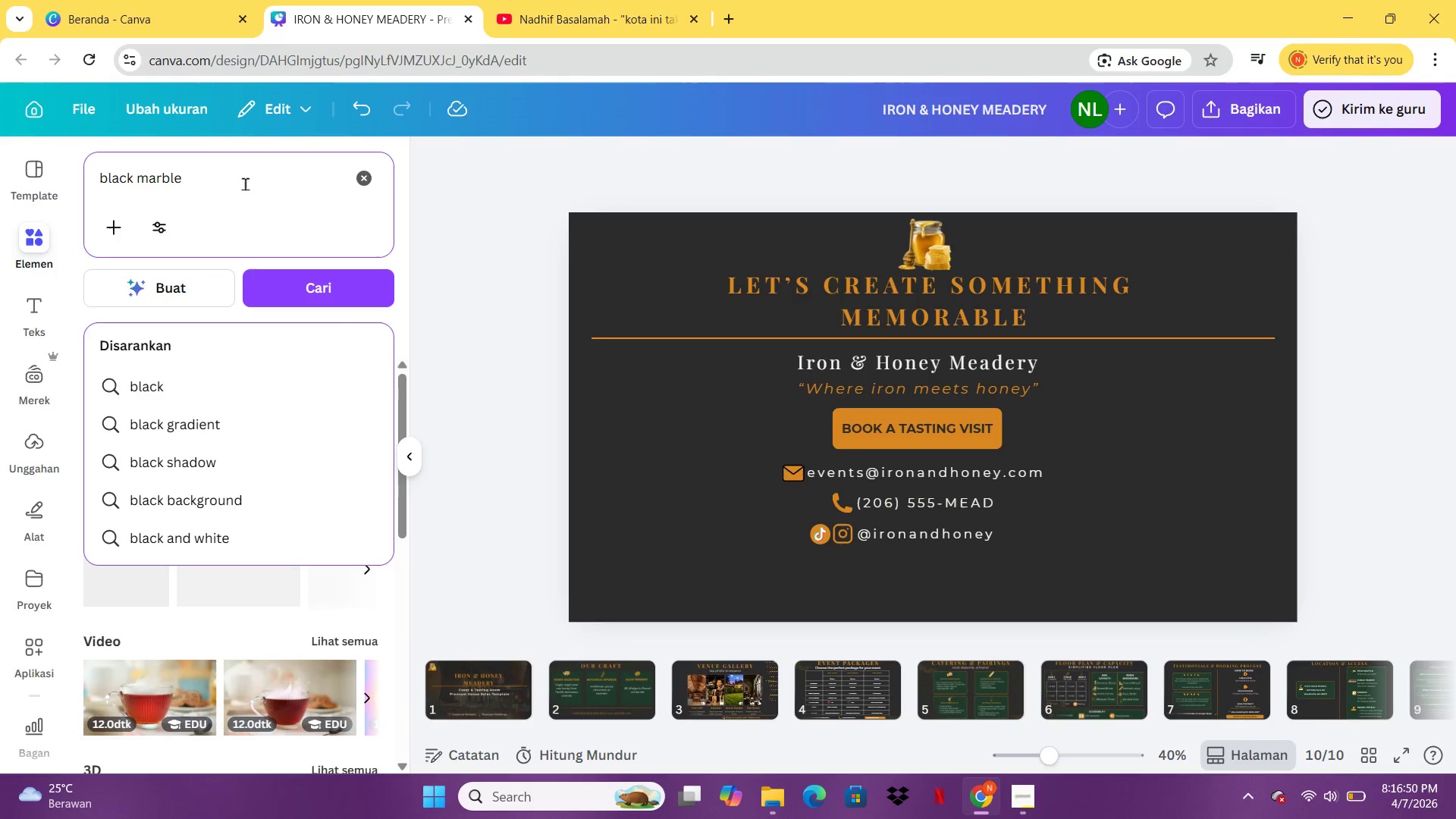 
key(Enter)
 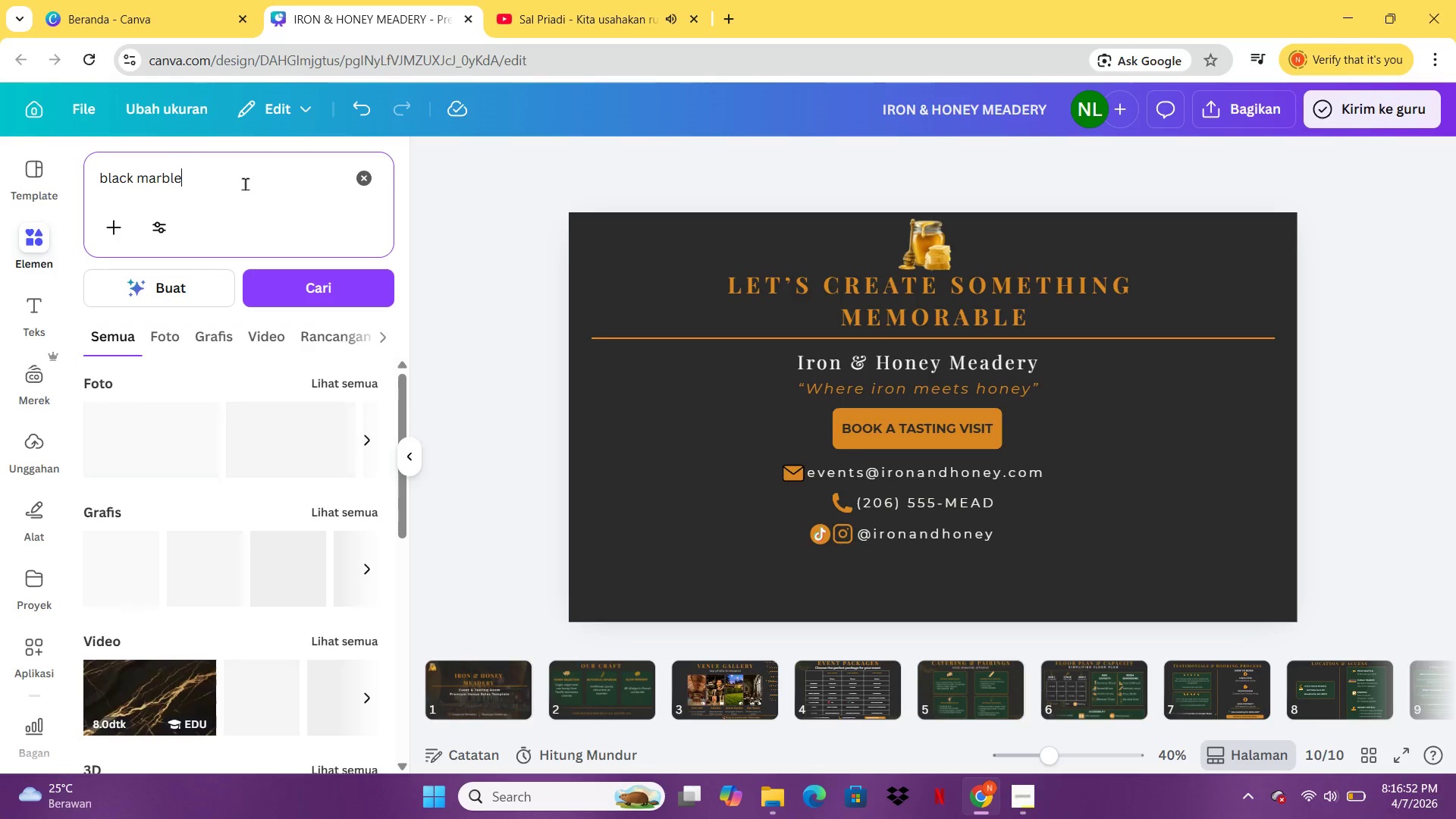 
type( teture)
key(Backspace)
key(Backspace)
key(Backspace)
key(Backspace)
type(xture)
 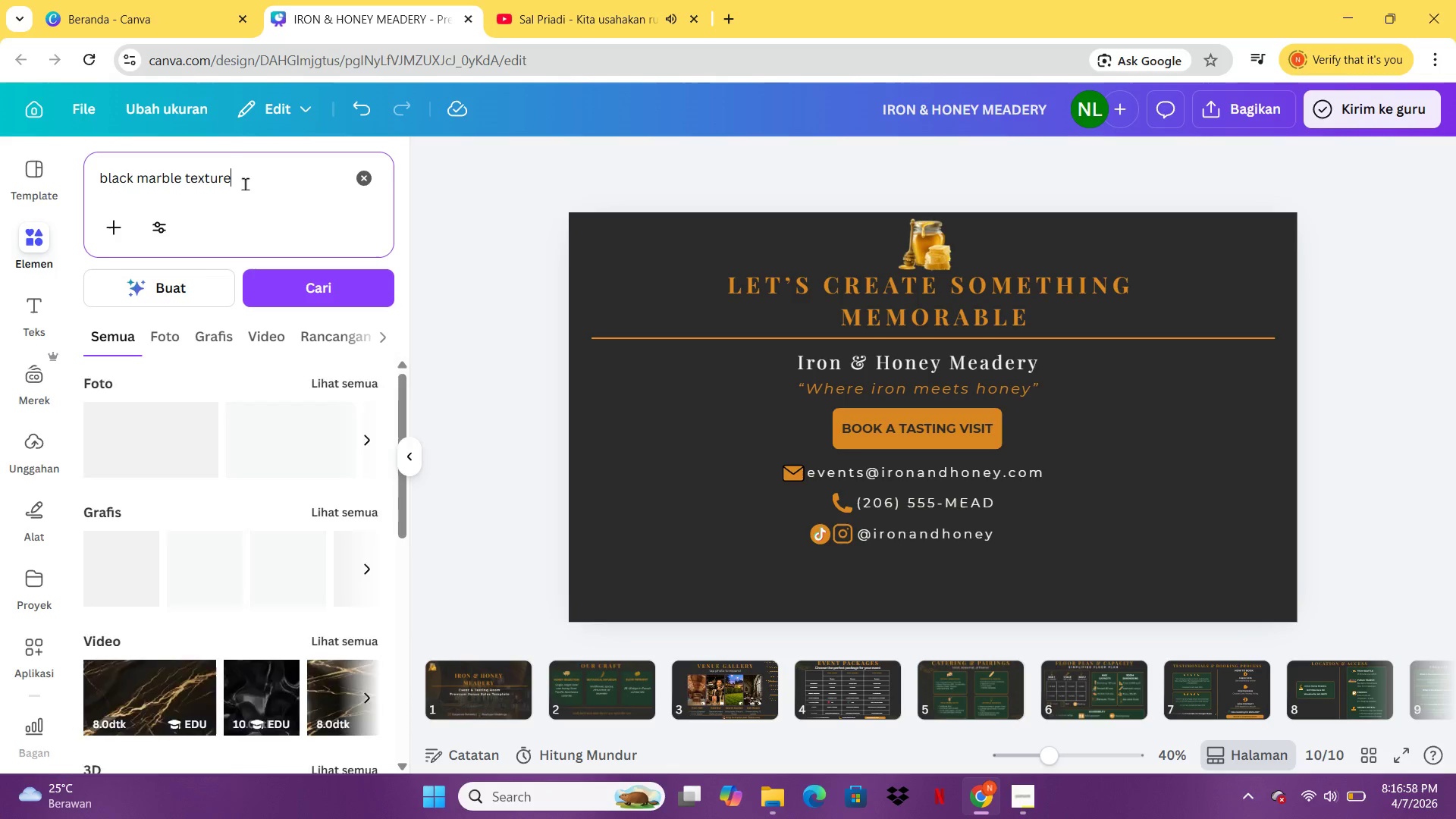 
key(Enter)
 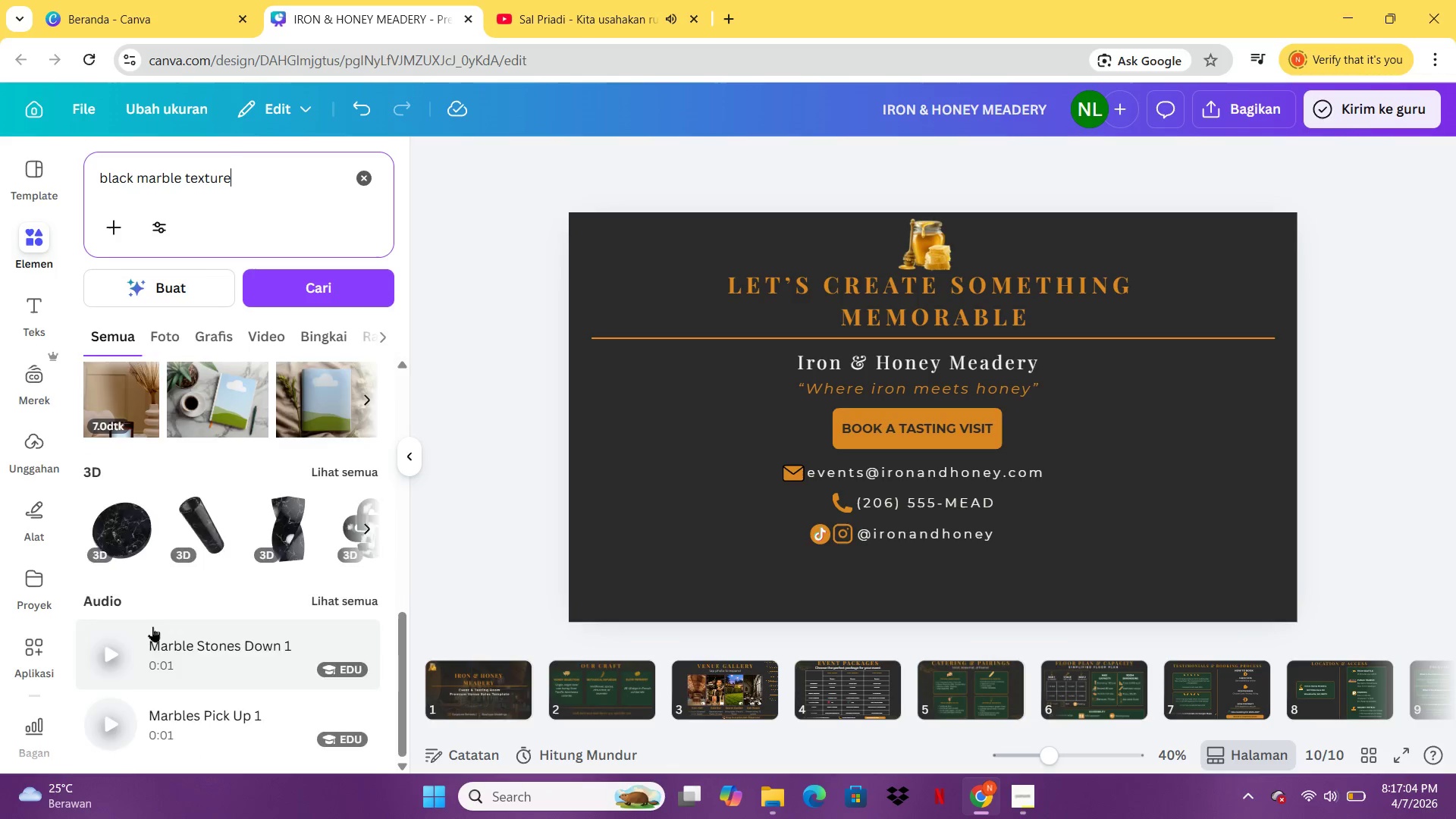 
wait(11.19)
 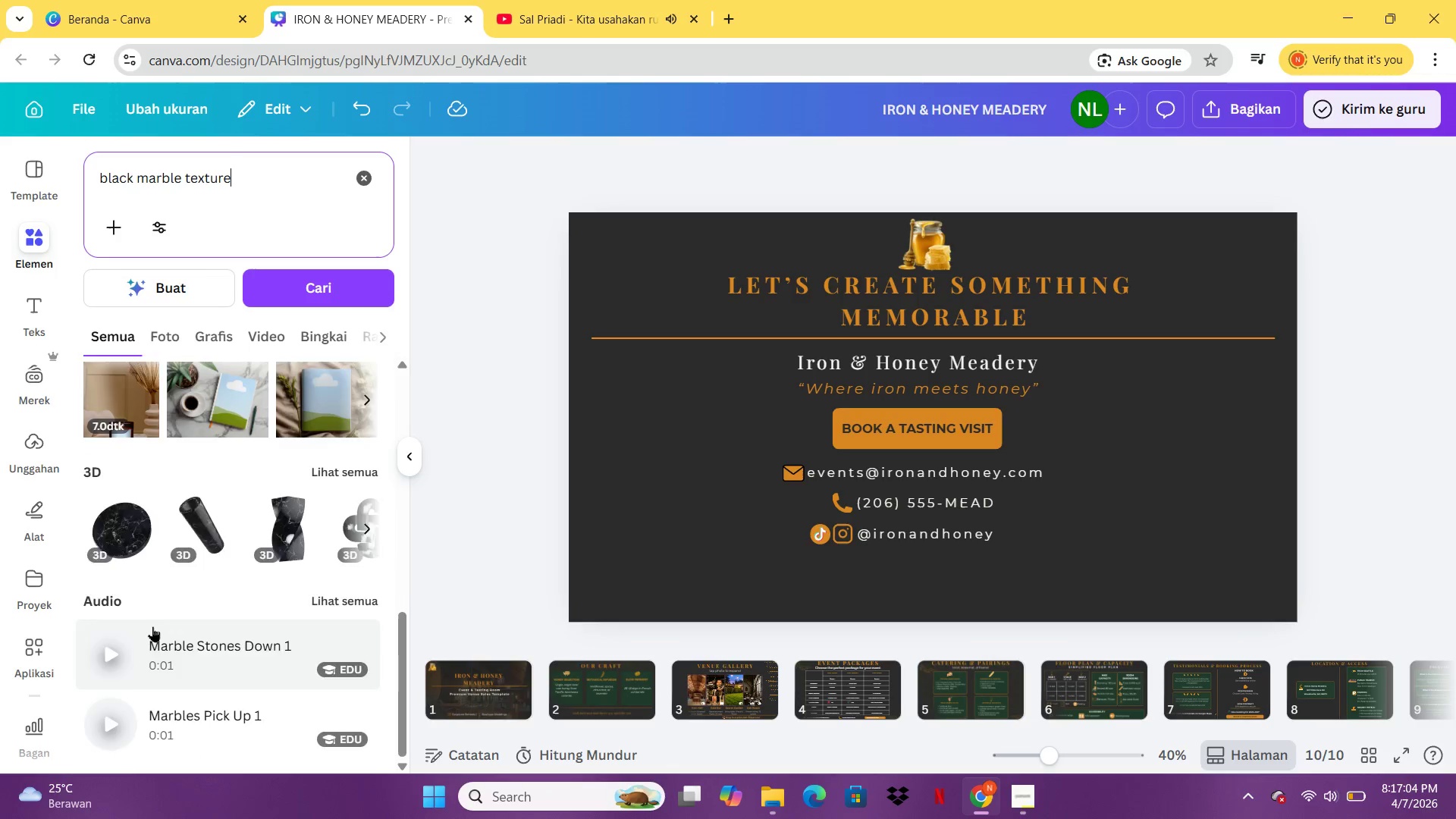 
left_click([204, 328])
 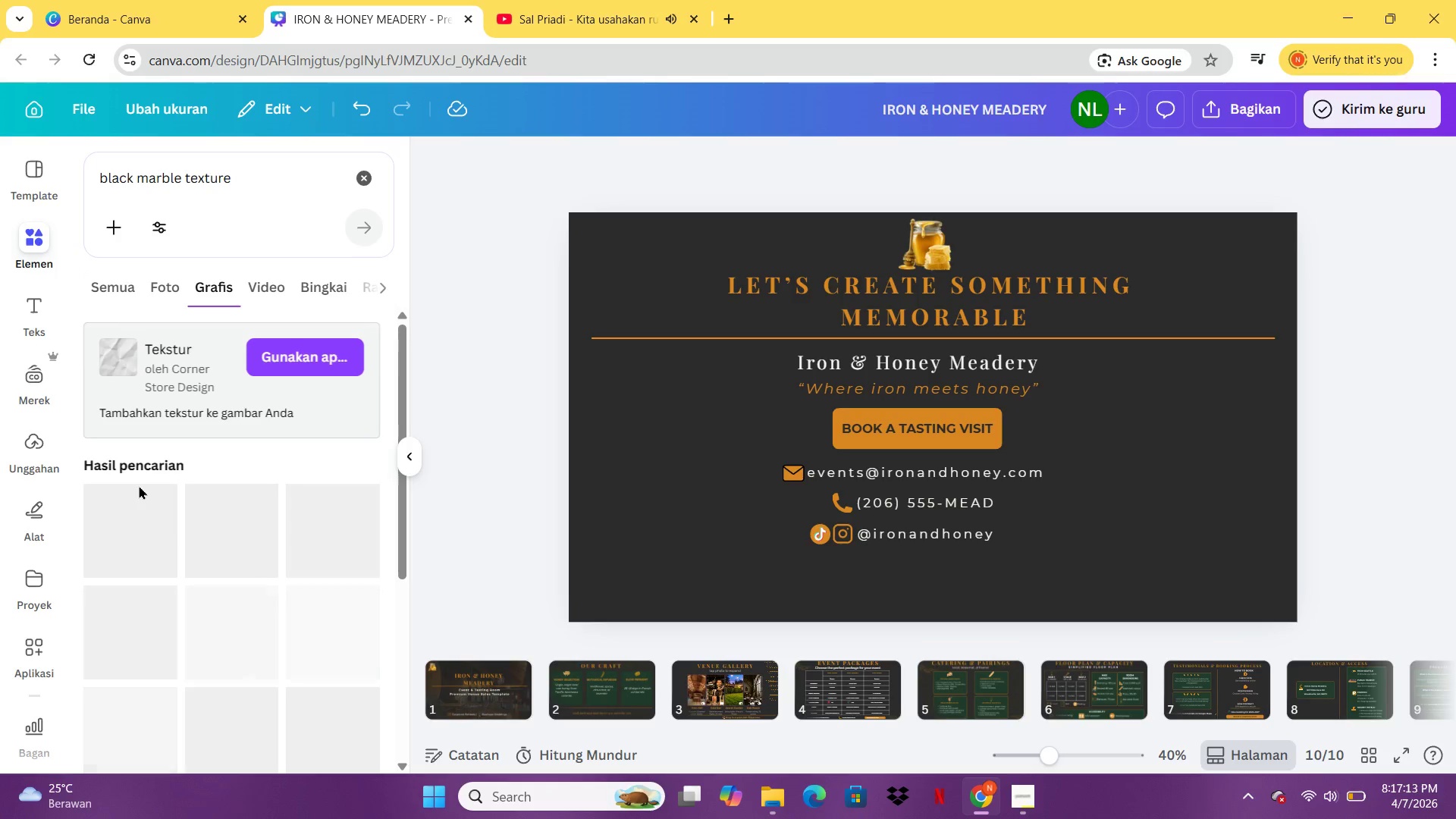 
wait(8.31)
 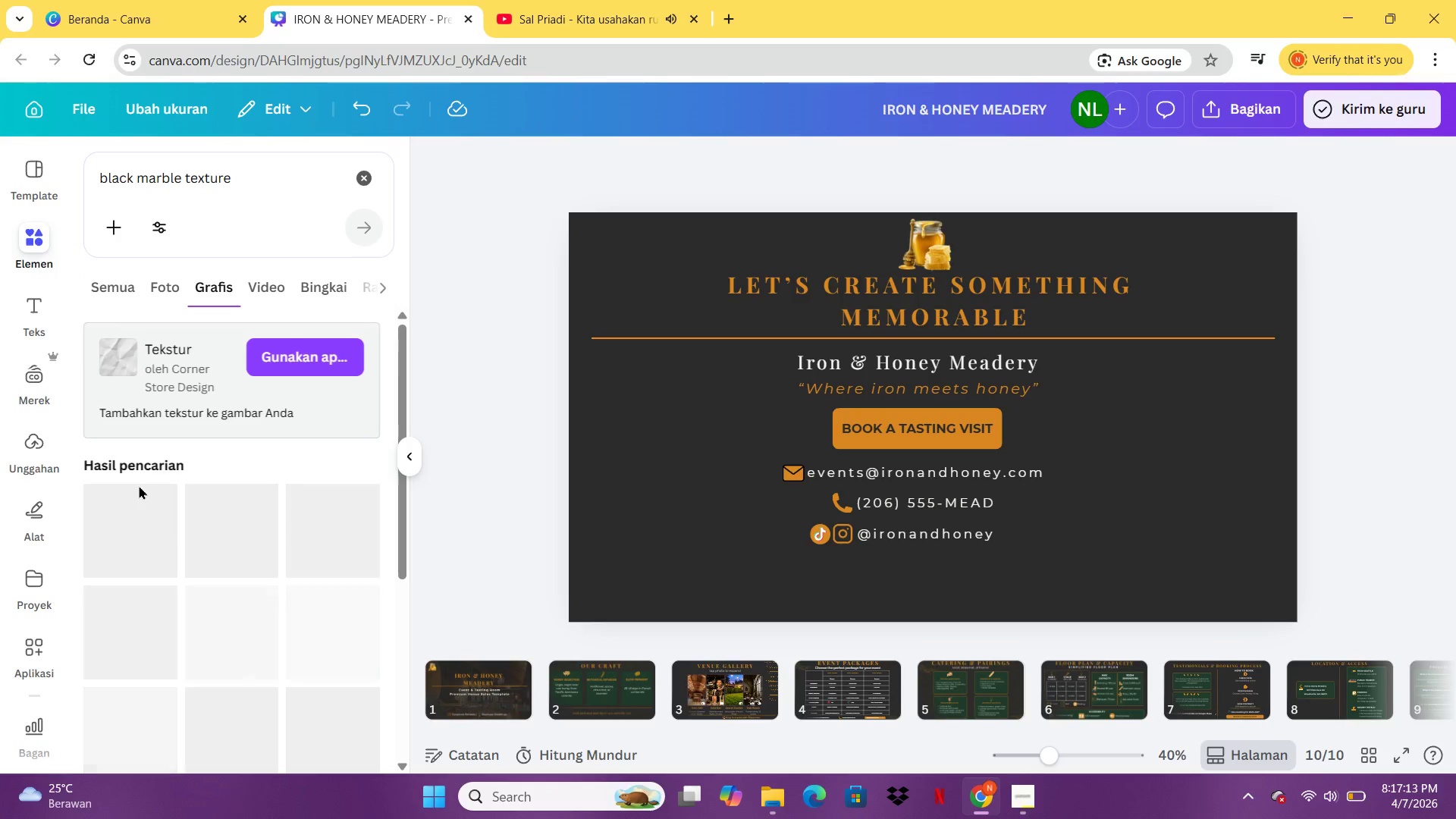 
left_click_drag(start_coordinate=[273, 196], to_coordinate=[89, 199])
 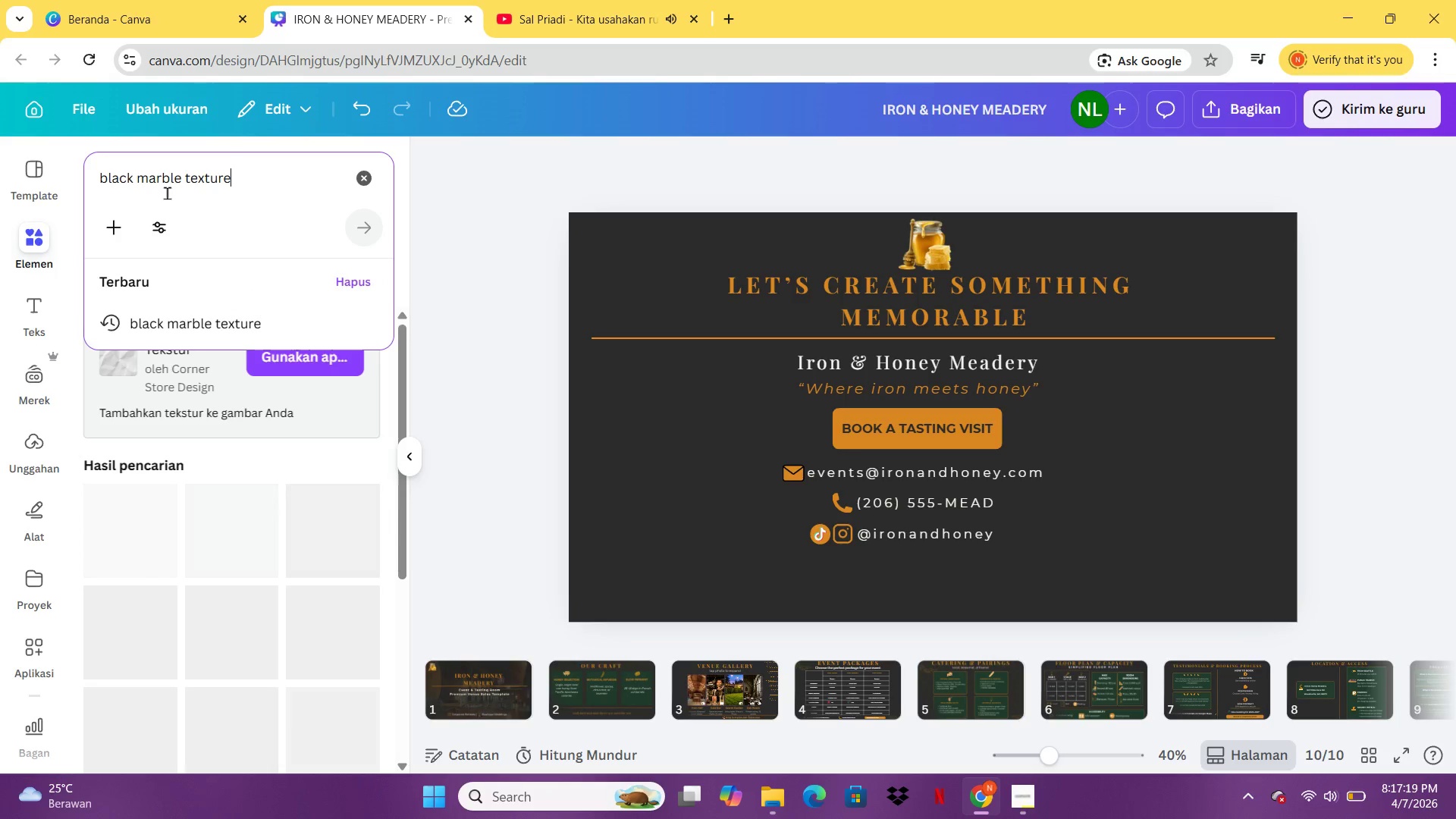 
key(Control+A)
 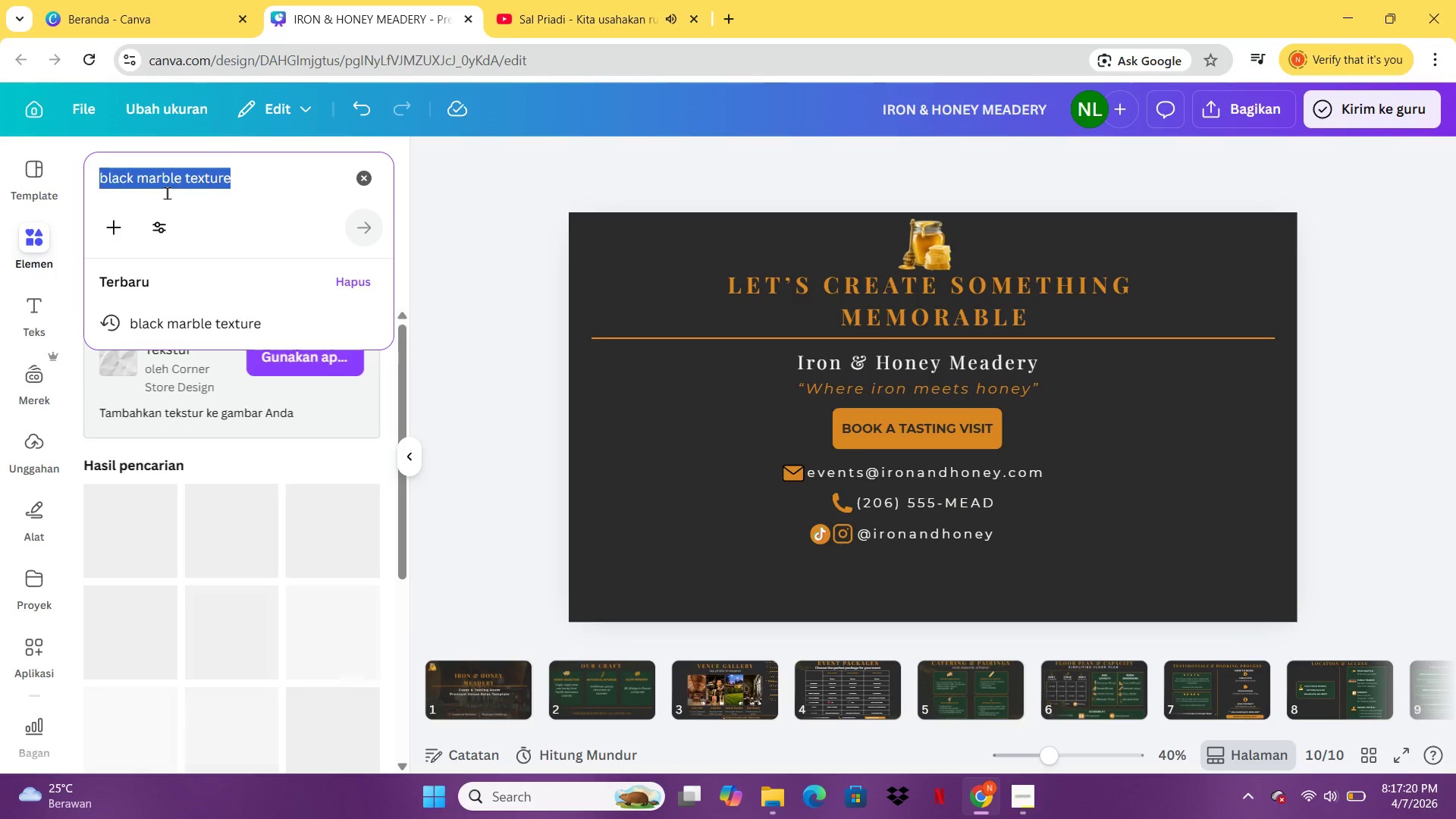 
type(dark wood texture)
 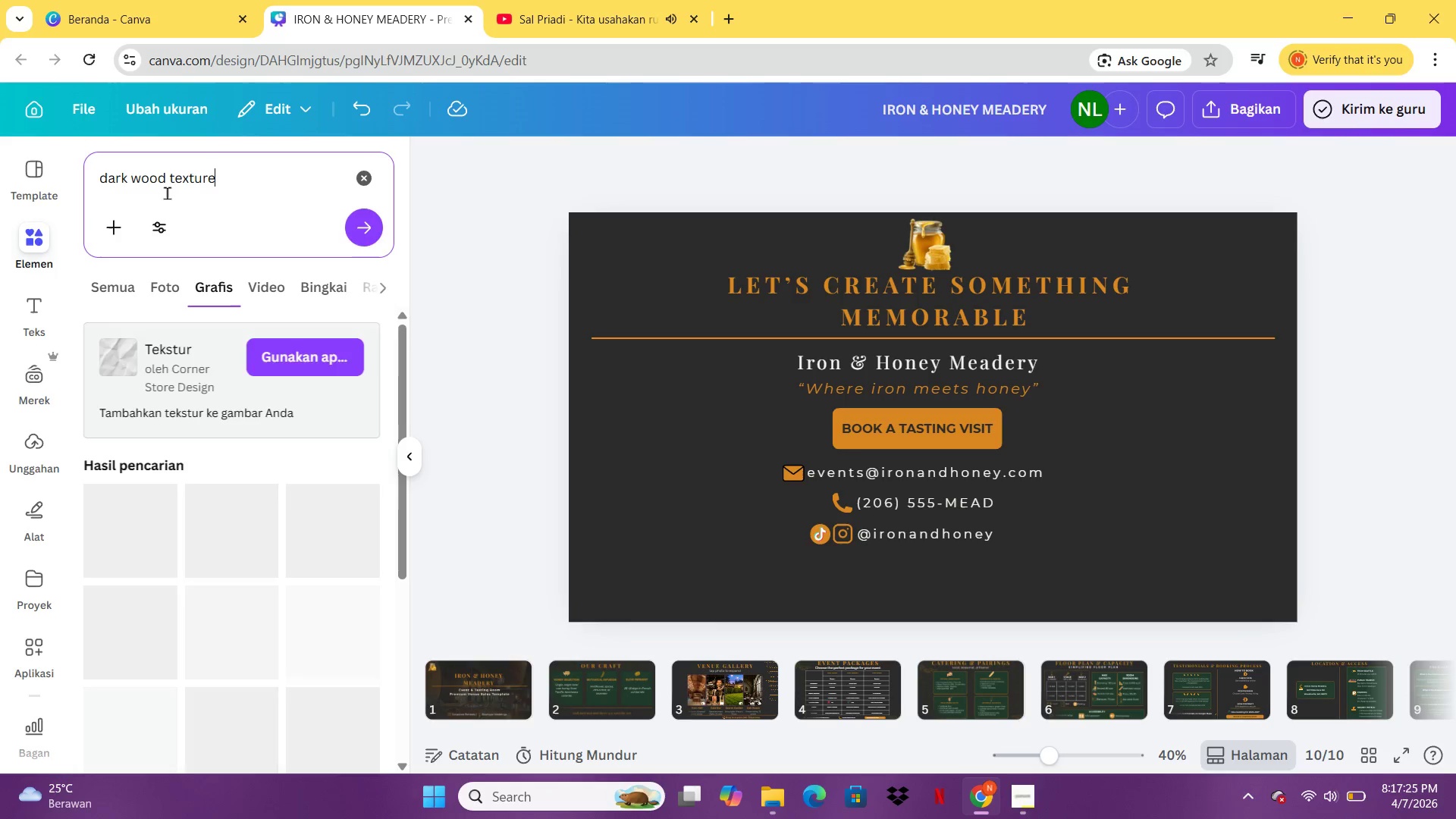 
key(Enter)
 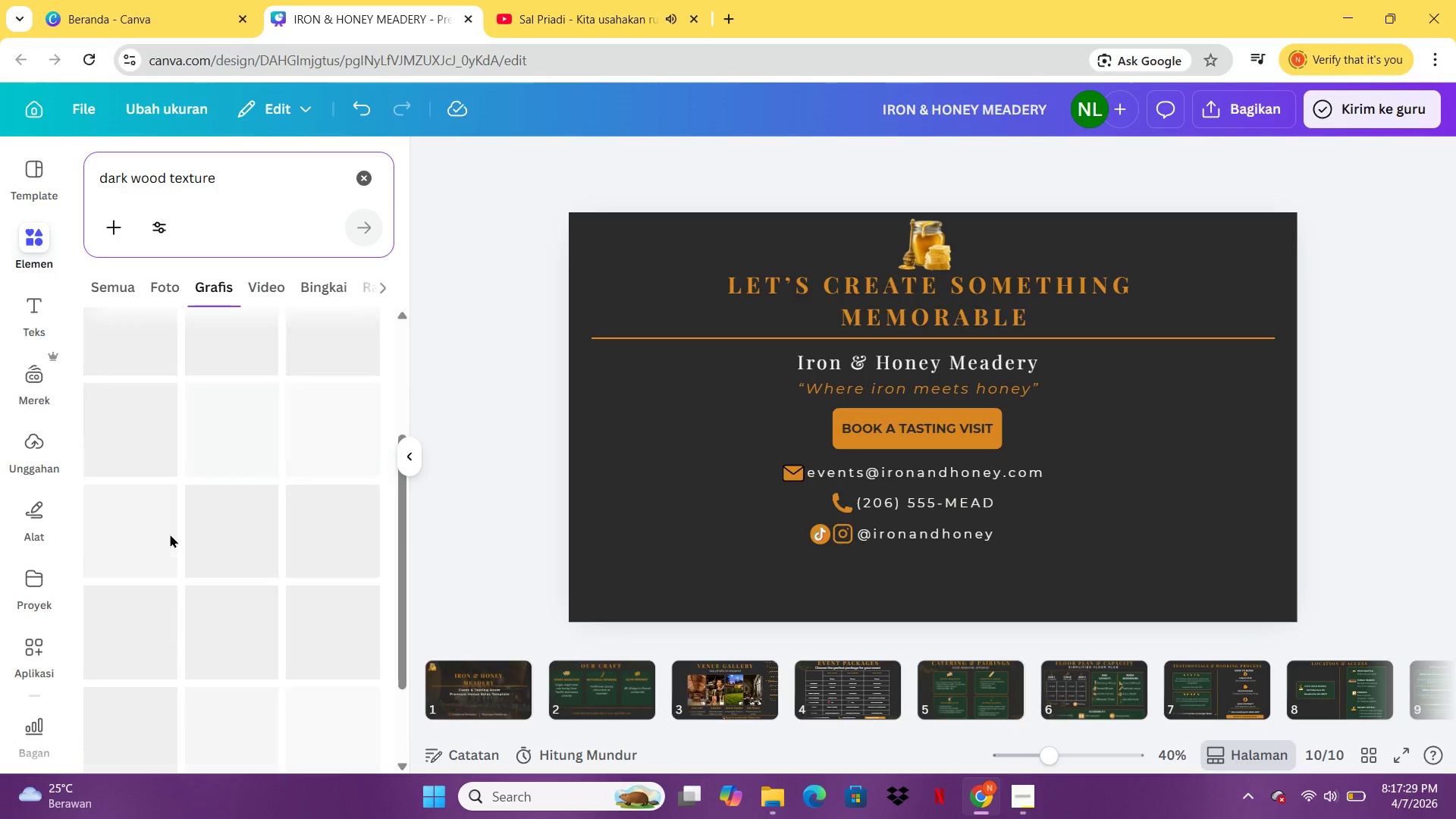 
wait(5.33)
 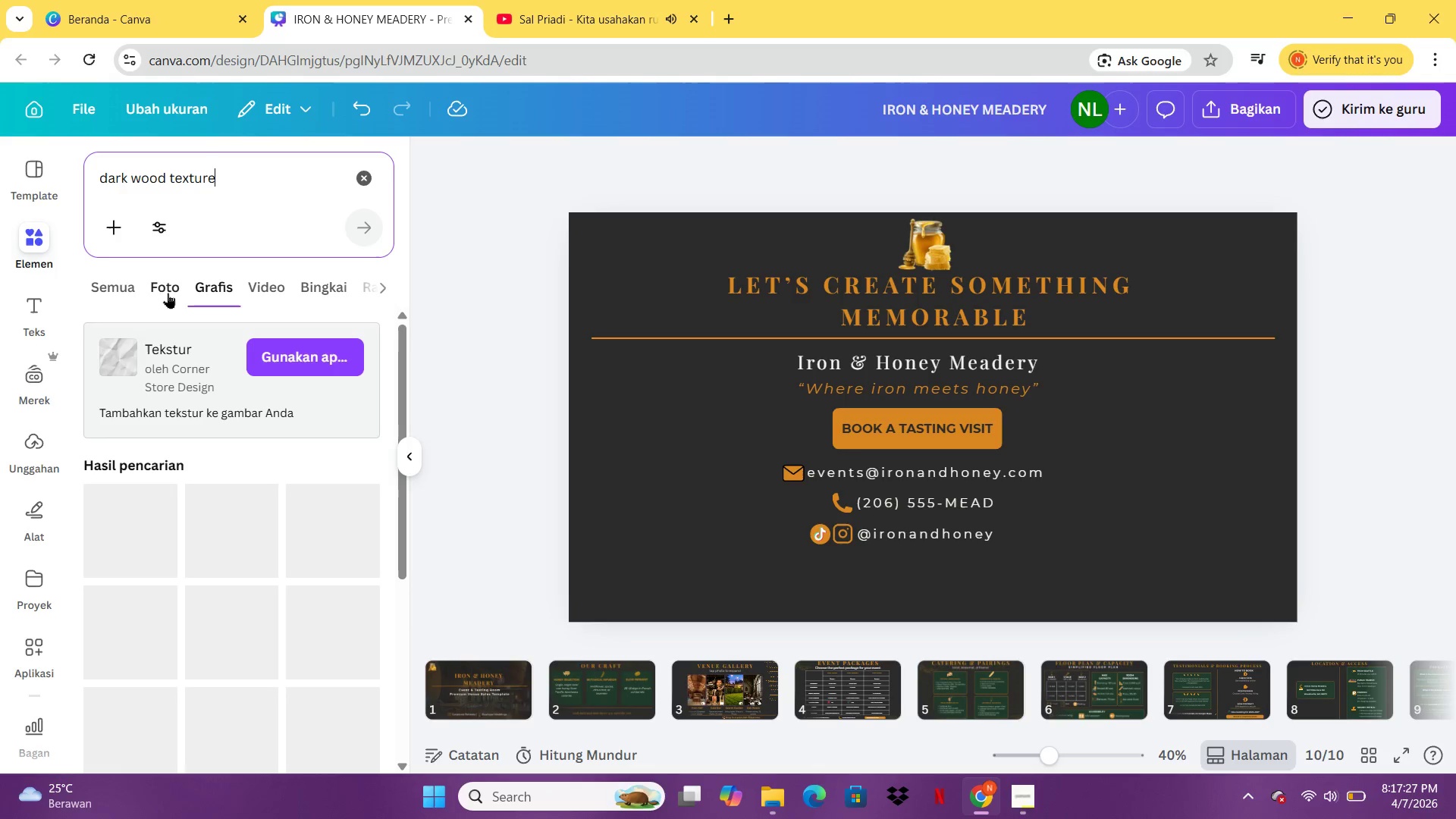 
left_click([318, 350])
 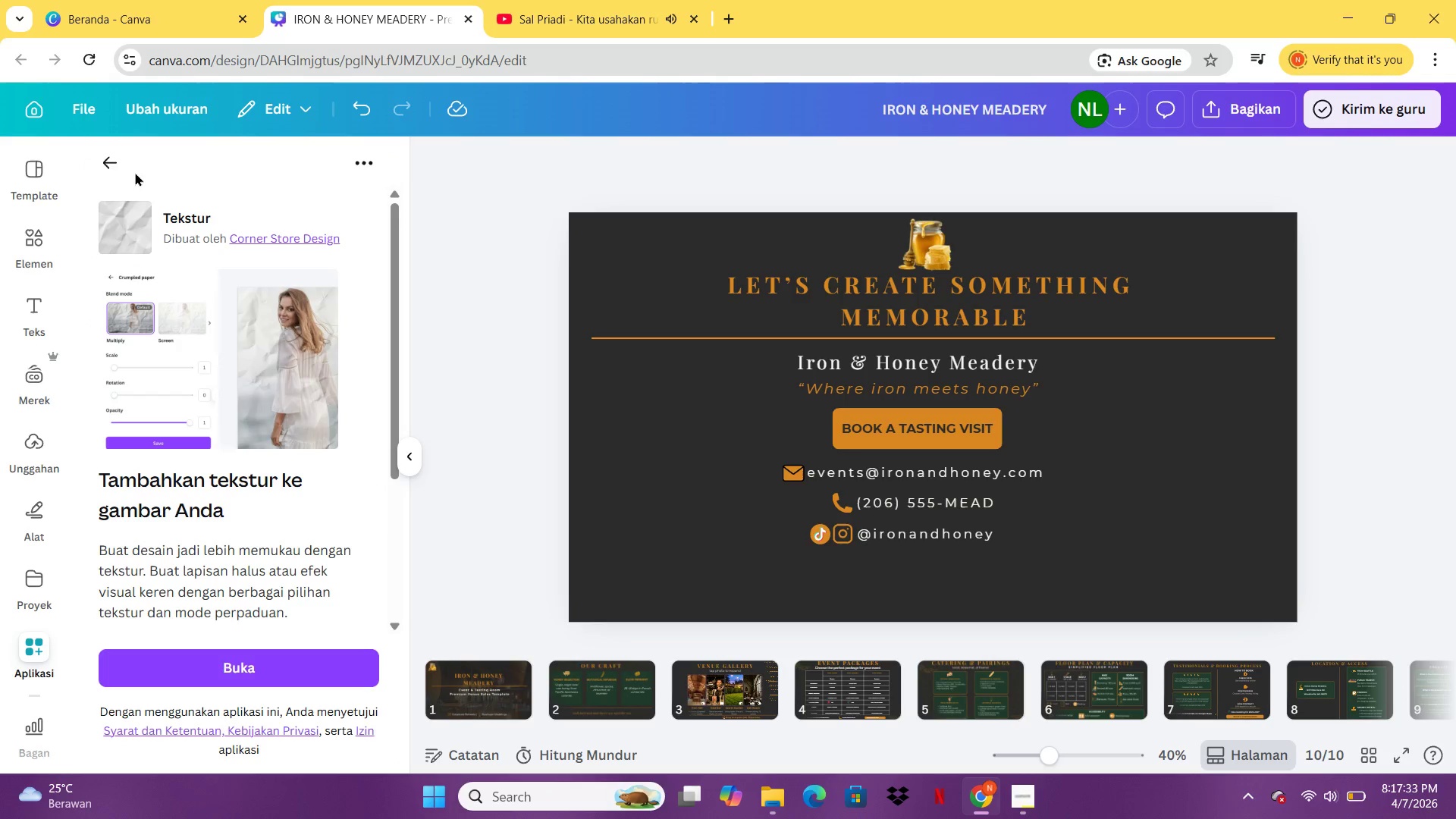 
left_click([113, 162])
 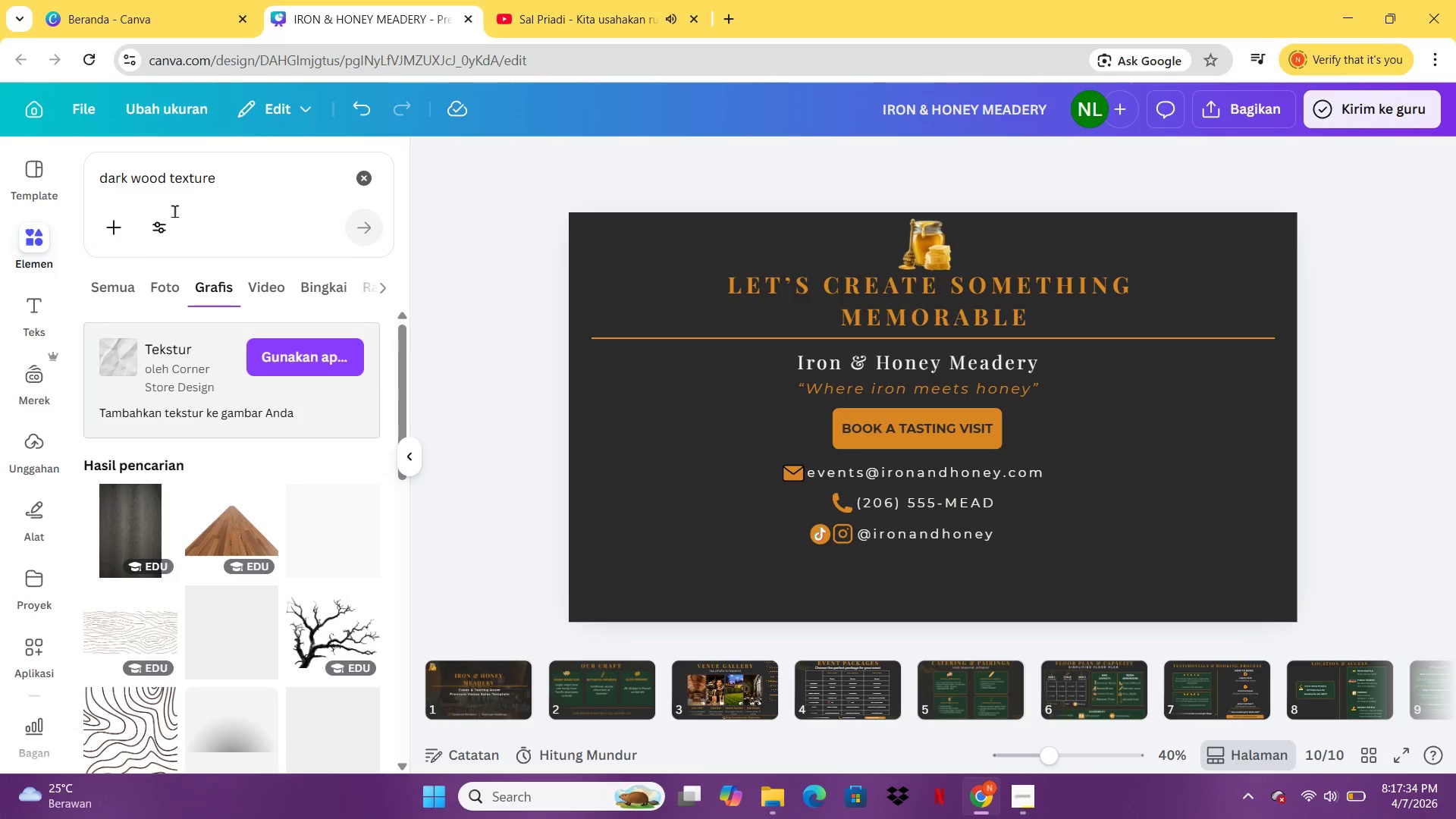 
mouse_move([189, 579])
 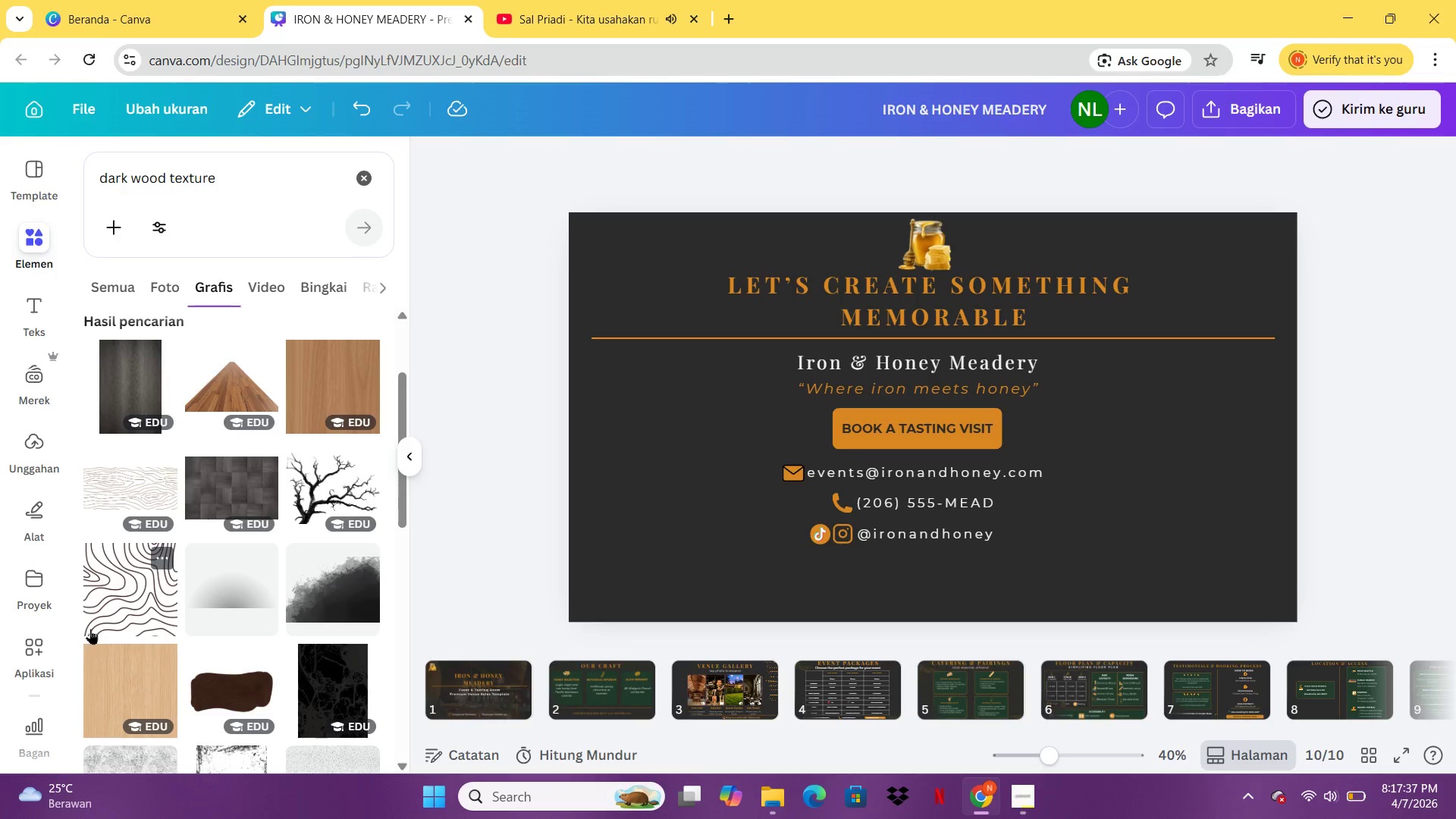 
mouse_move([193, 544])
 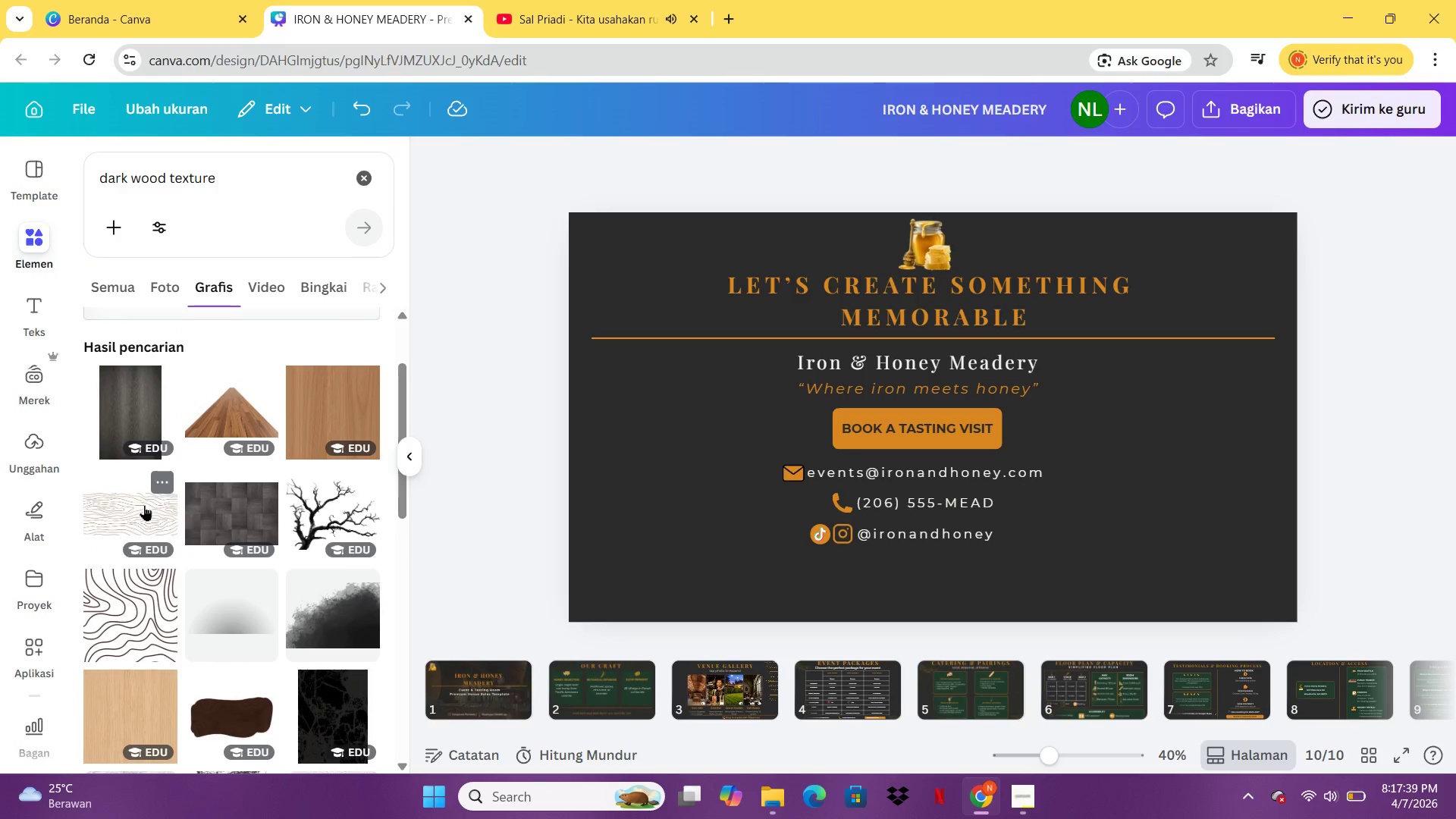 
left_click([144, 505])
 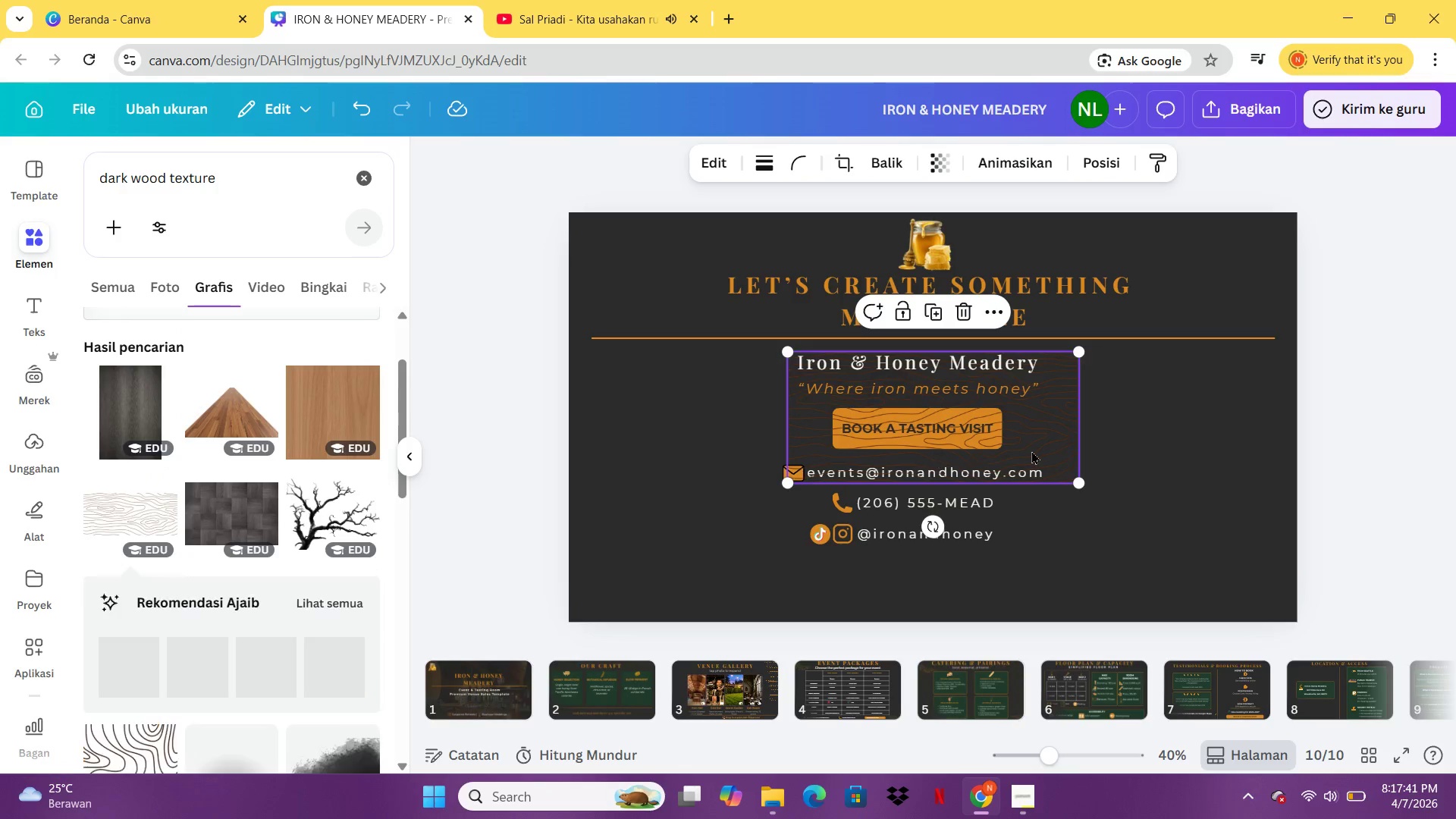 
left_click_drag(start_coordinate=[1061, 428], to_coordinate=[842, 293])
 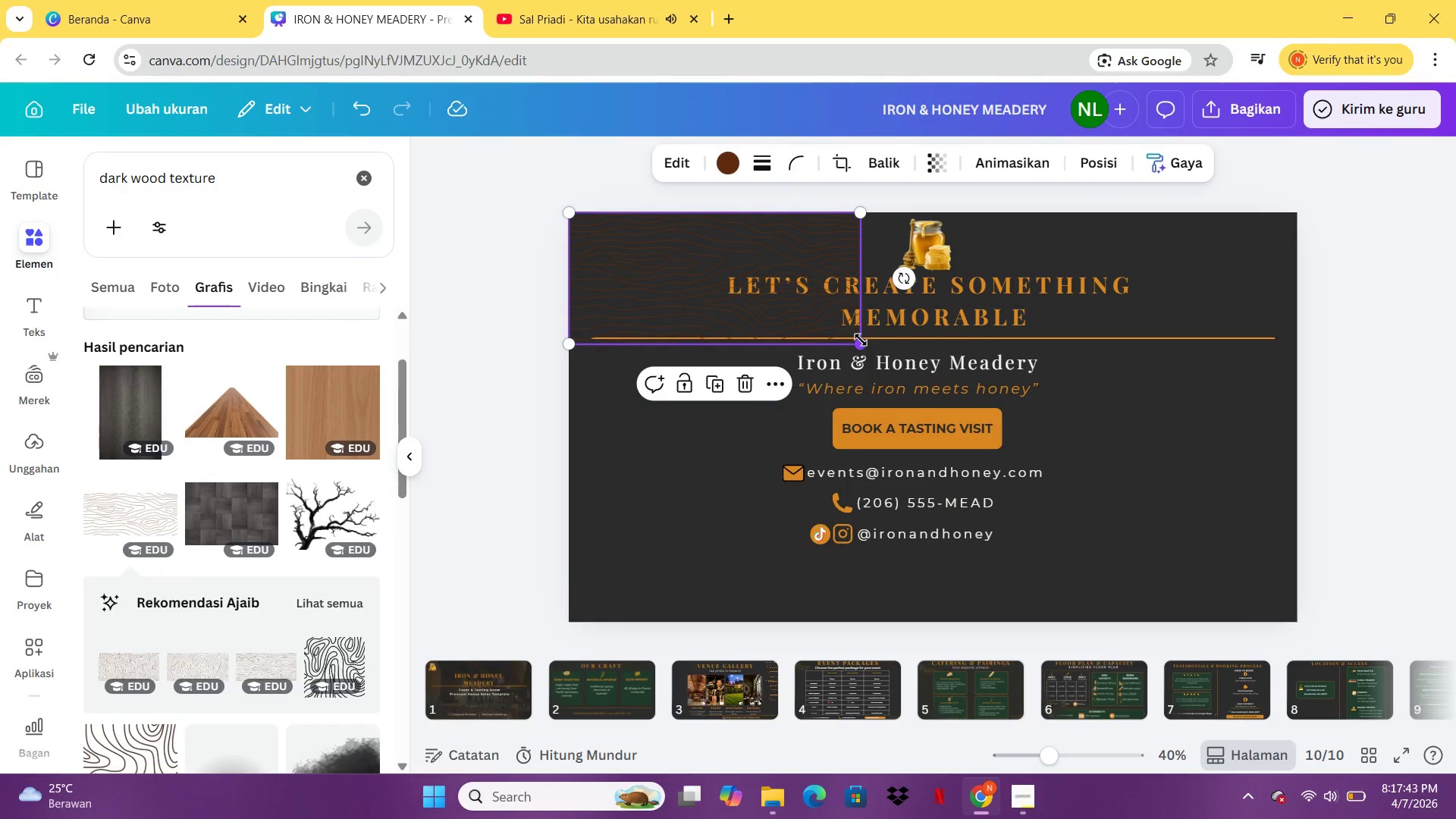 
left_click_drag(start_coordinate=[861, 340], to_coordinate=[1260, 747])
 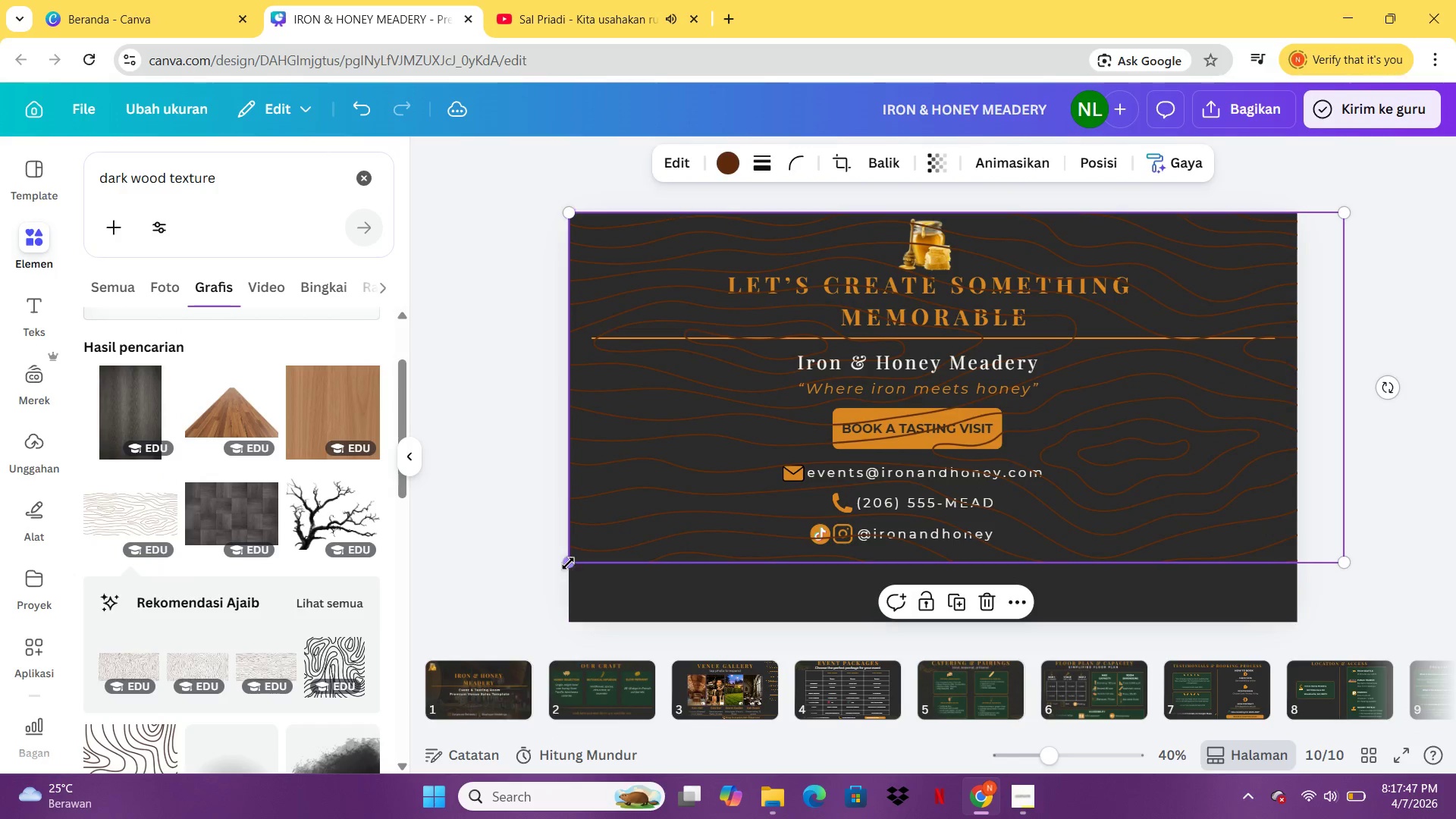 
left_click_drag(start_coordinate=[568, 563], to_coordinate=[479, 741])
 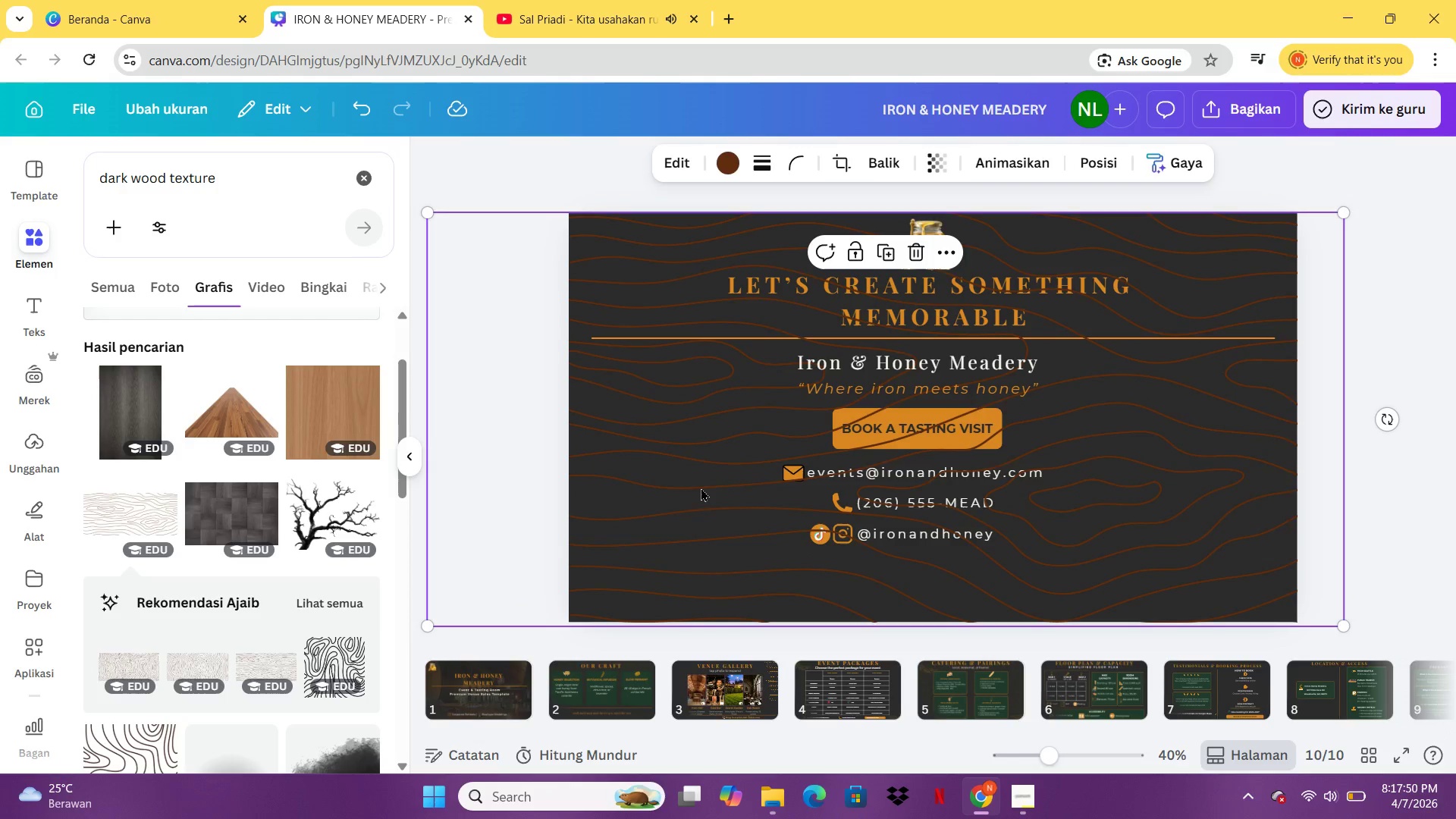 
left_click_drag(start_coordinate=[701, 488], to_coordinate=[708, 485])
 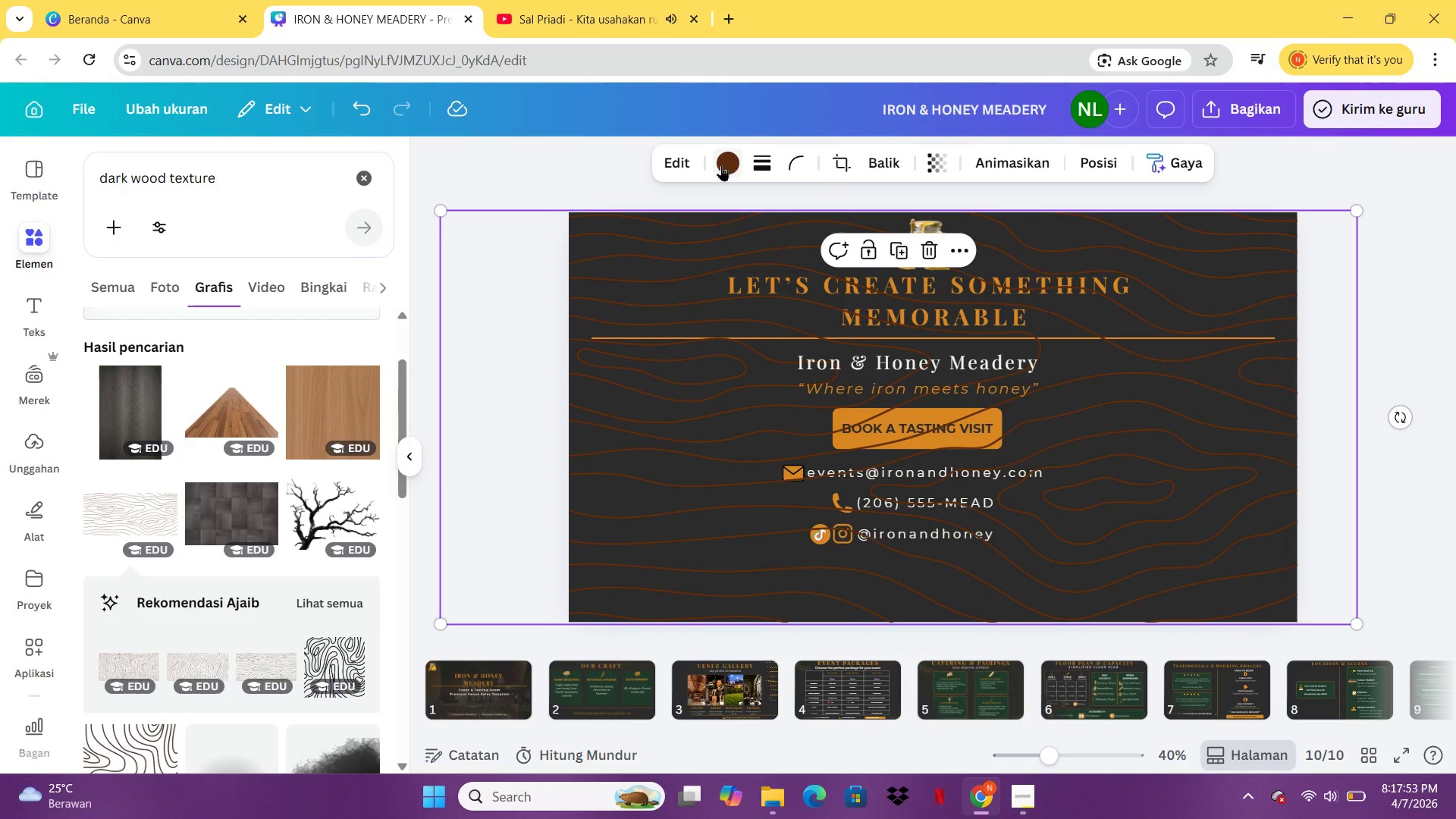 
left_click([721, 165])
 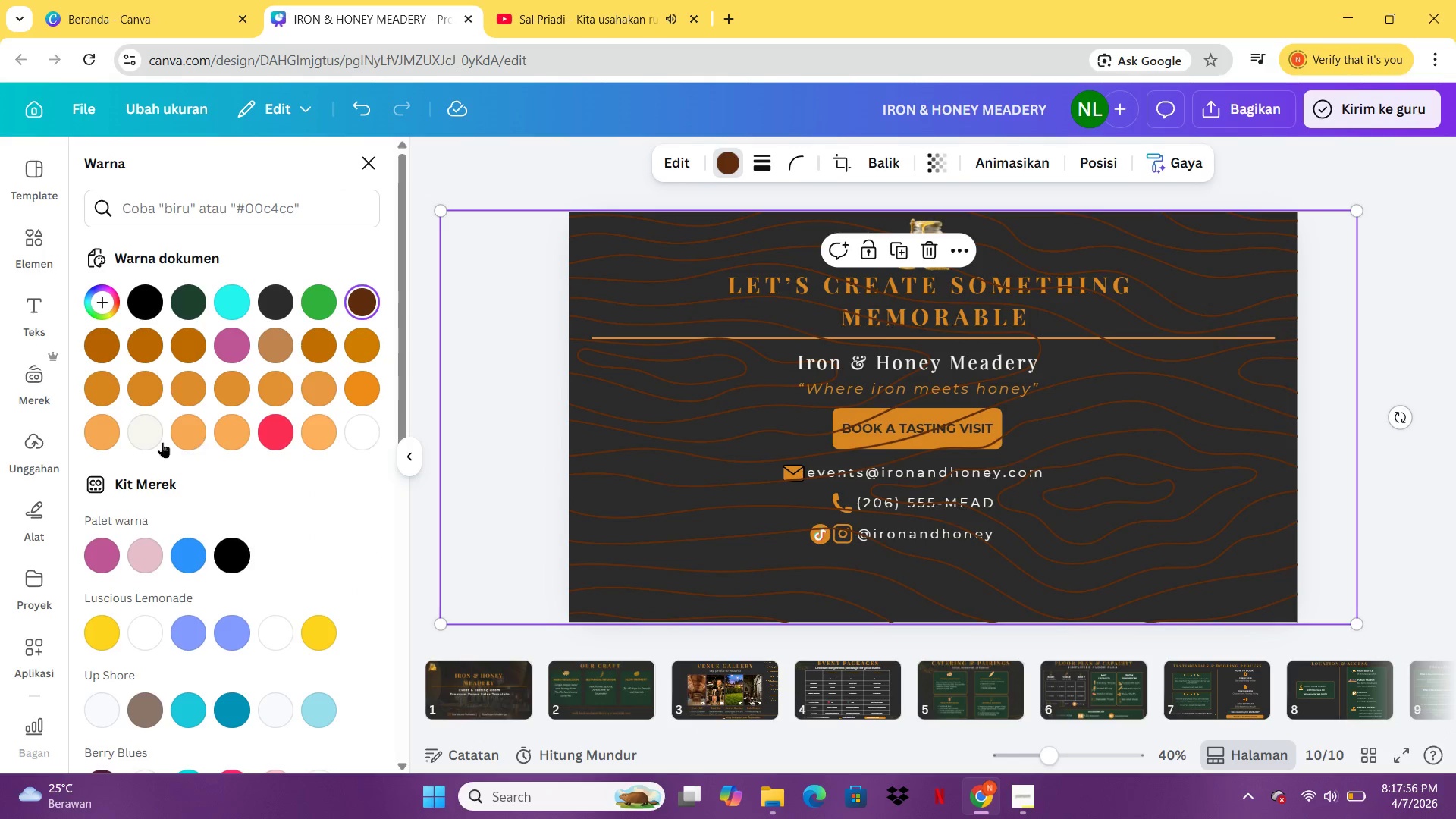 
left_click([159, 436])
 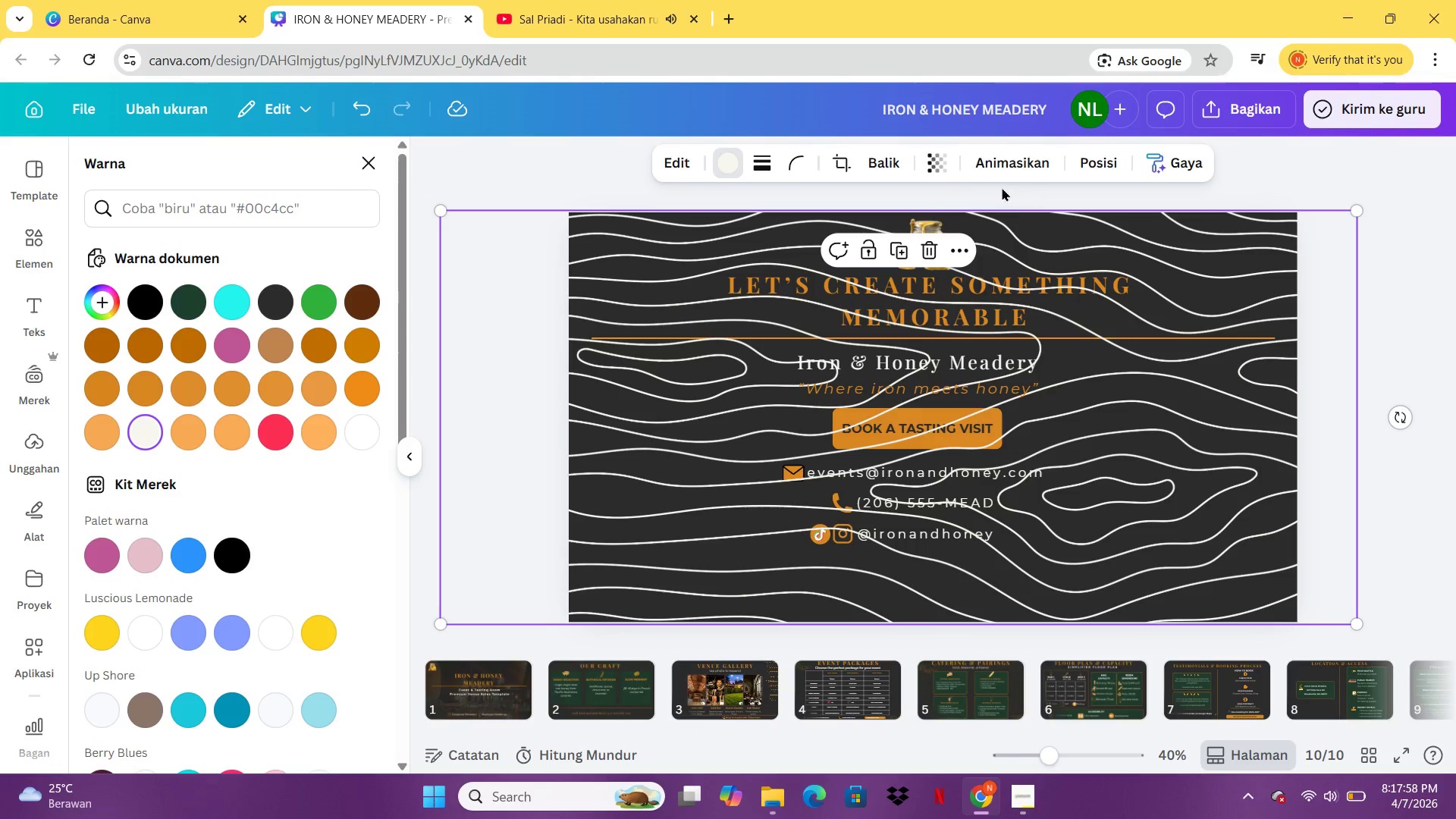 
left_click([932, 164])
 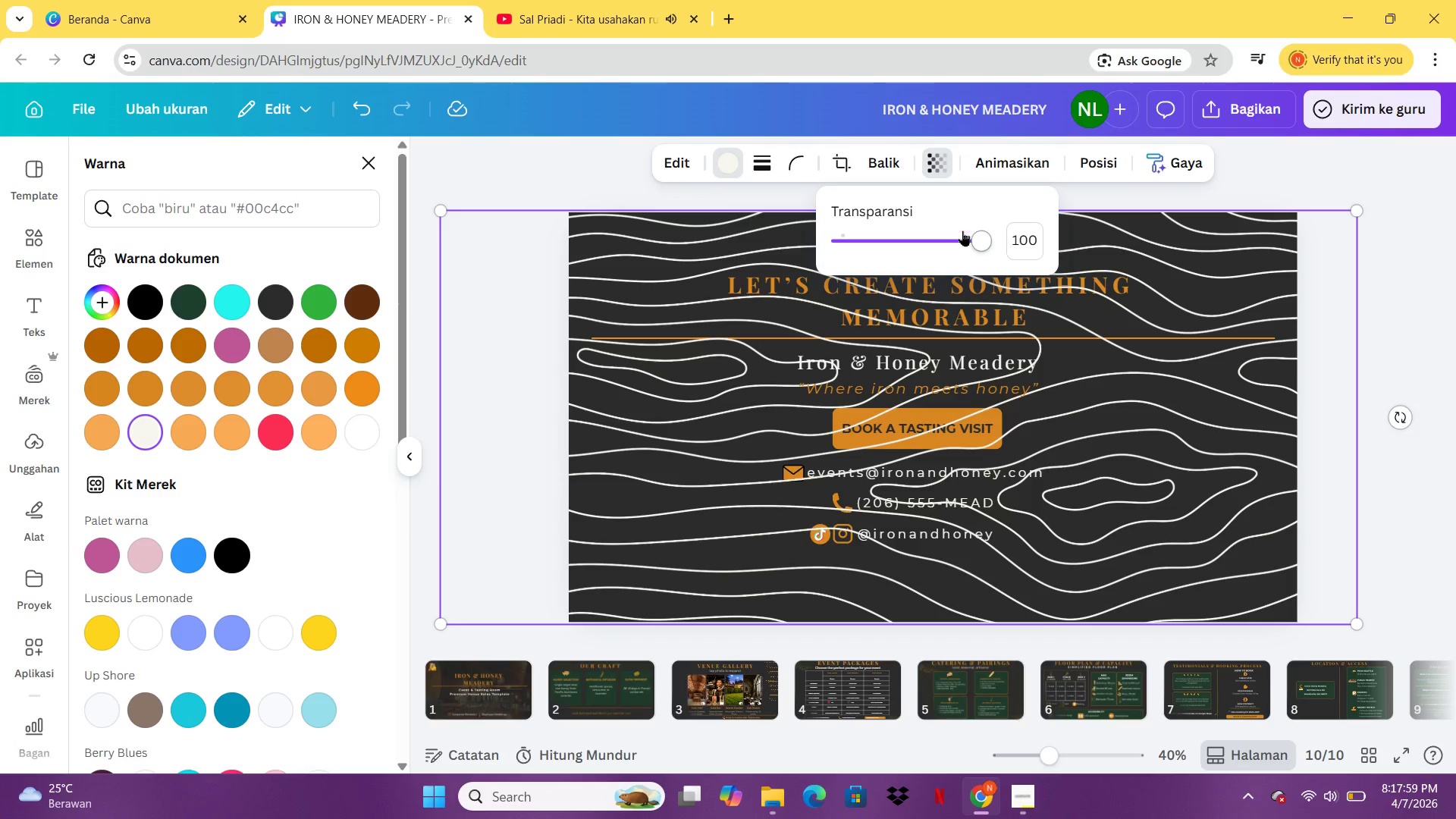 
left_click_drag(start_coordinate=[962, 230], to_coordinate=[856, 230])
 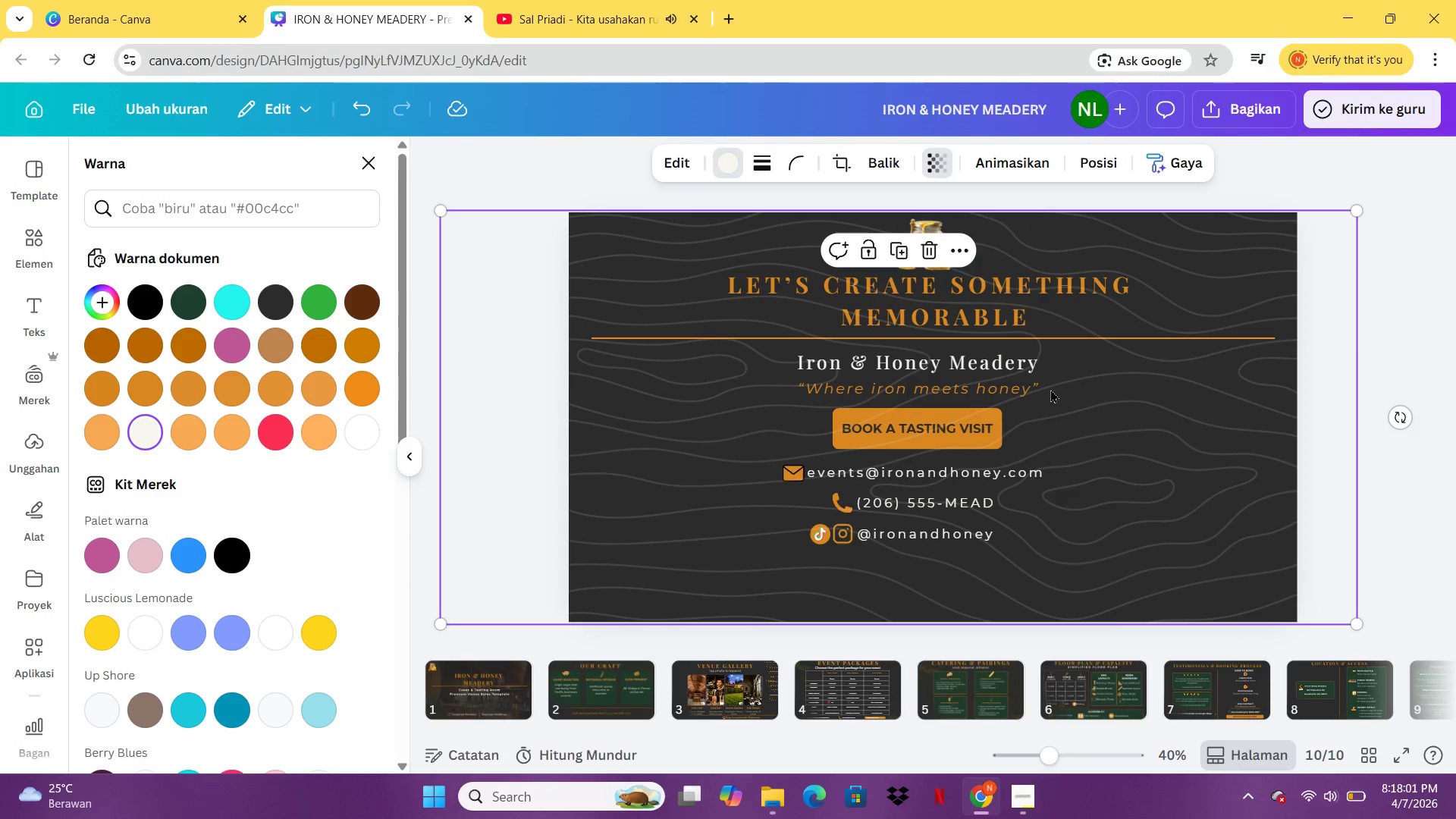 
right_click([1050, 389])
 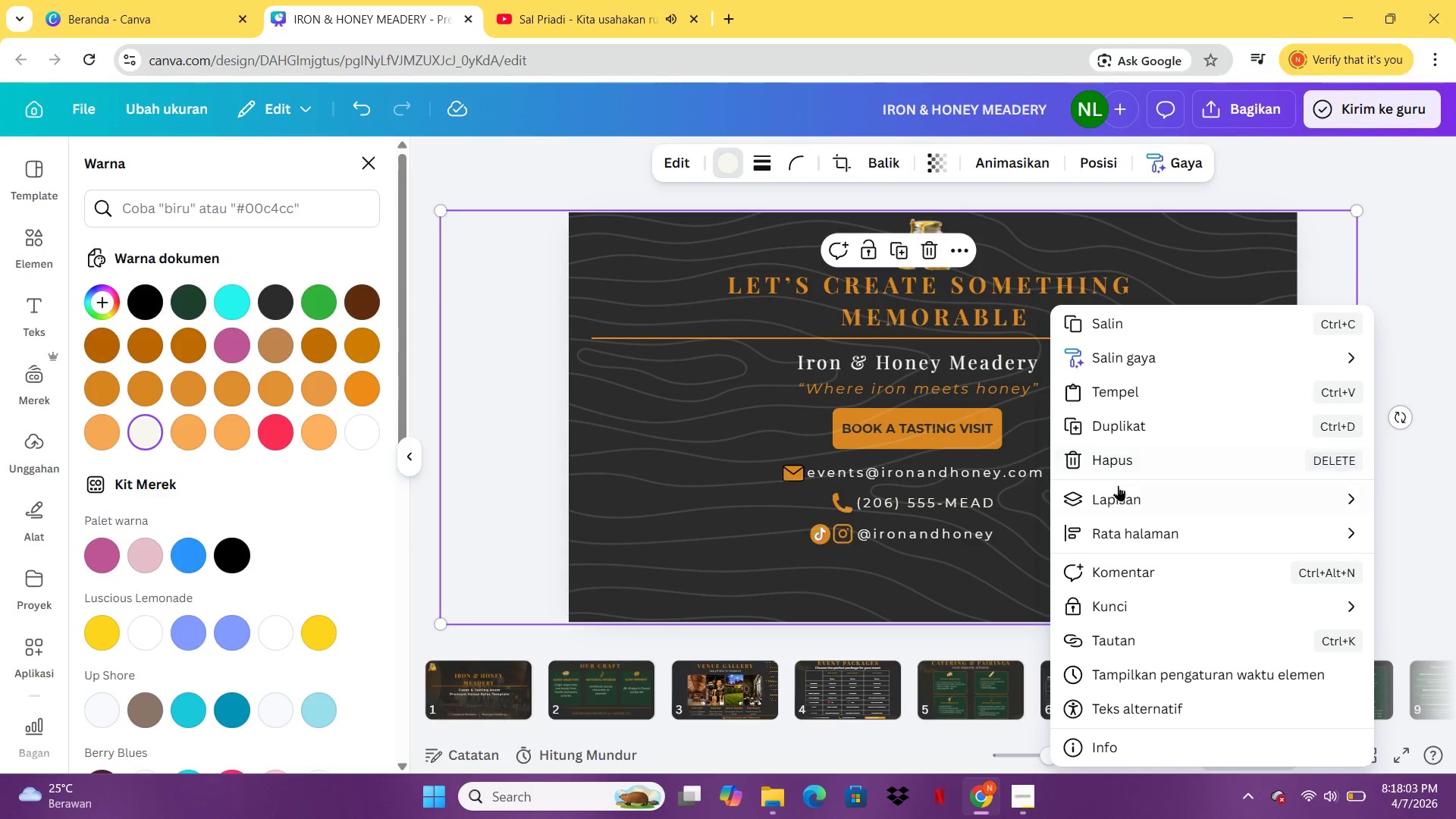 
left_click([1118, 493])
 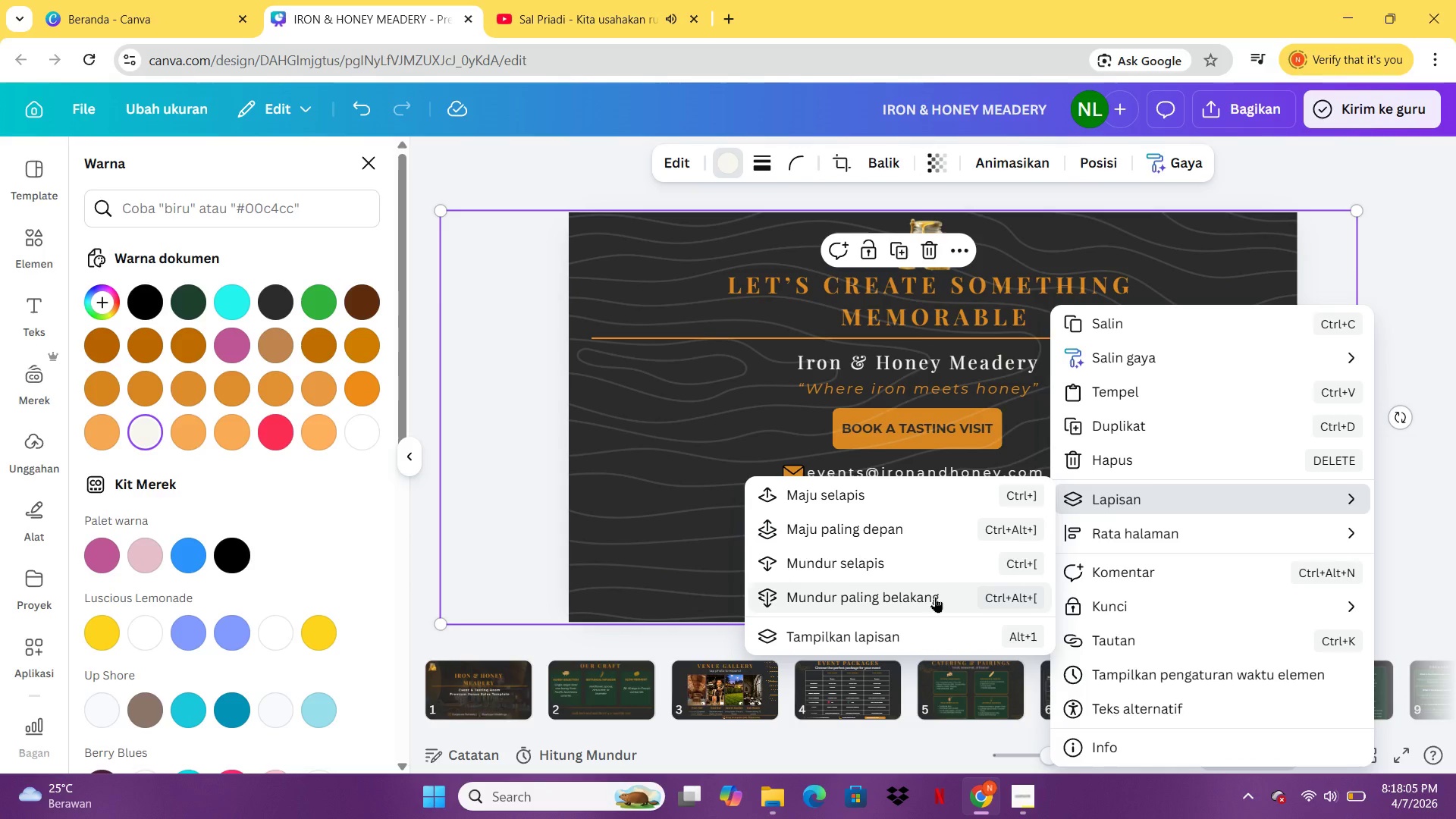 
left_click([935, 597])
 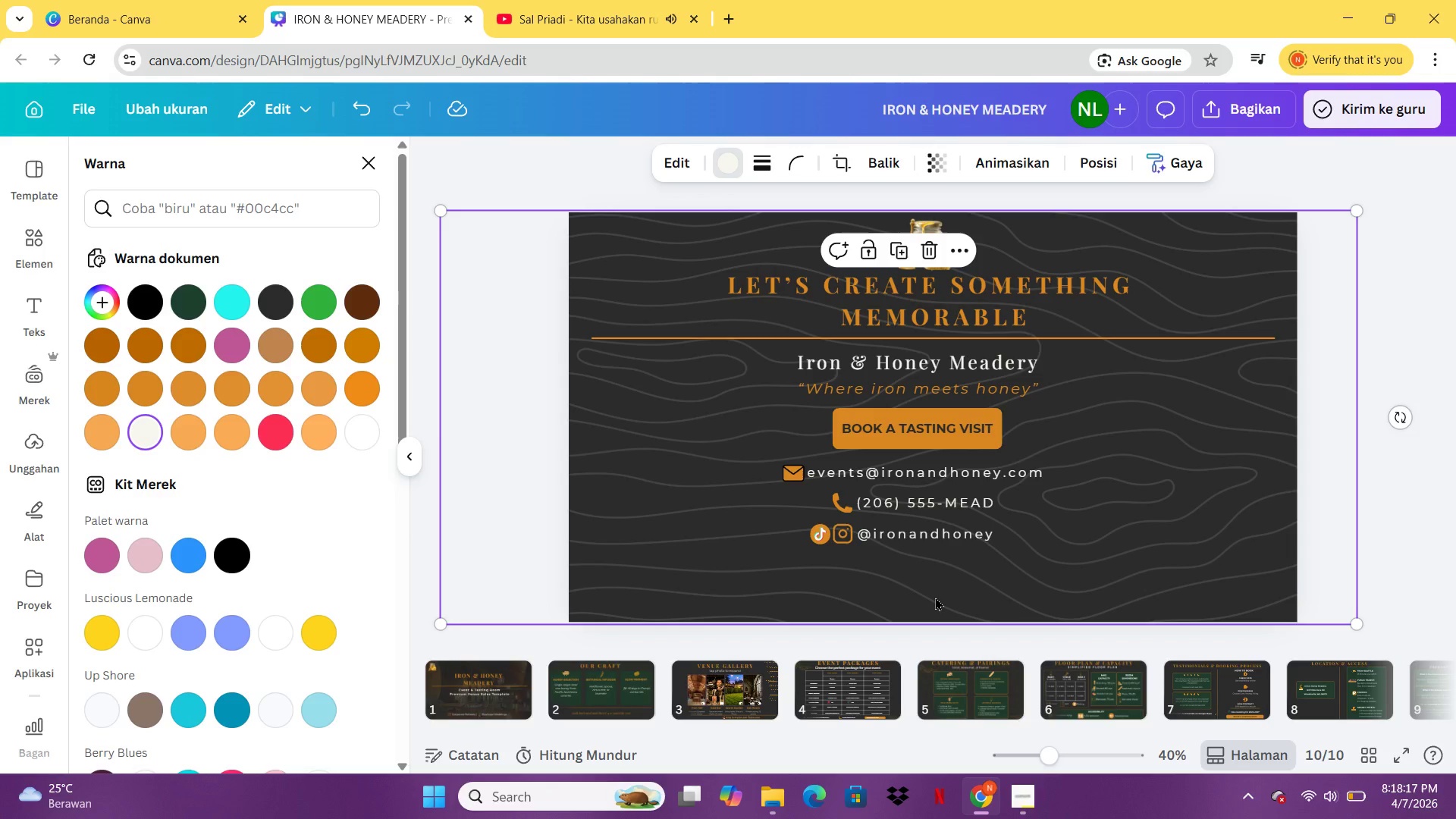 
wait(16.81)
 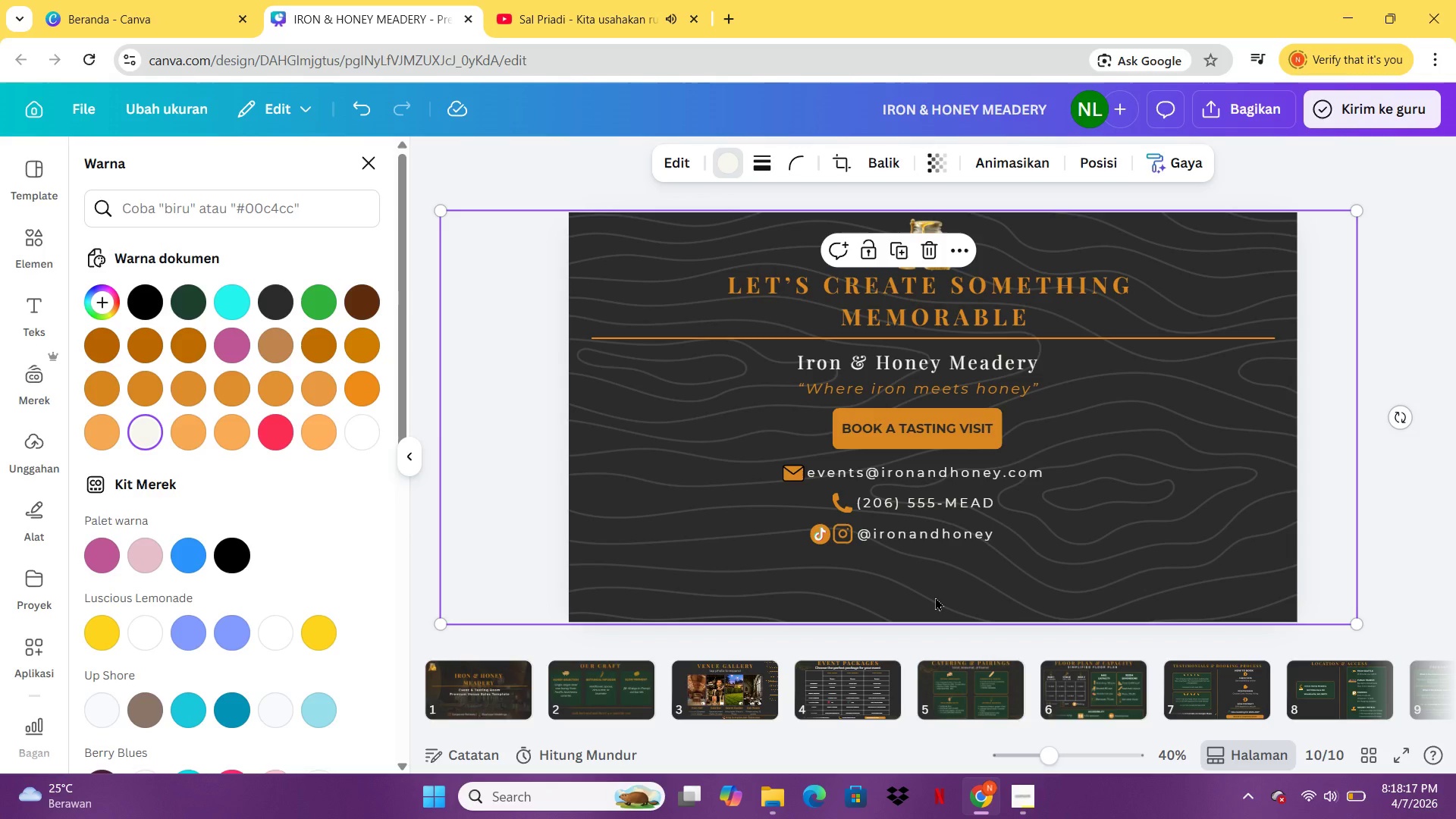 
key(Control+C)
 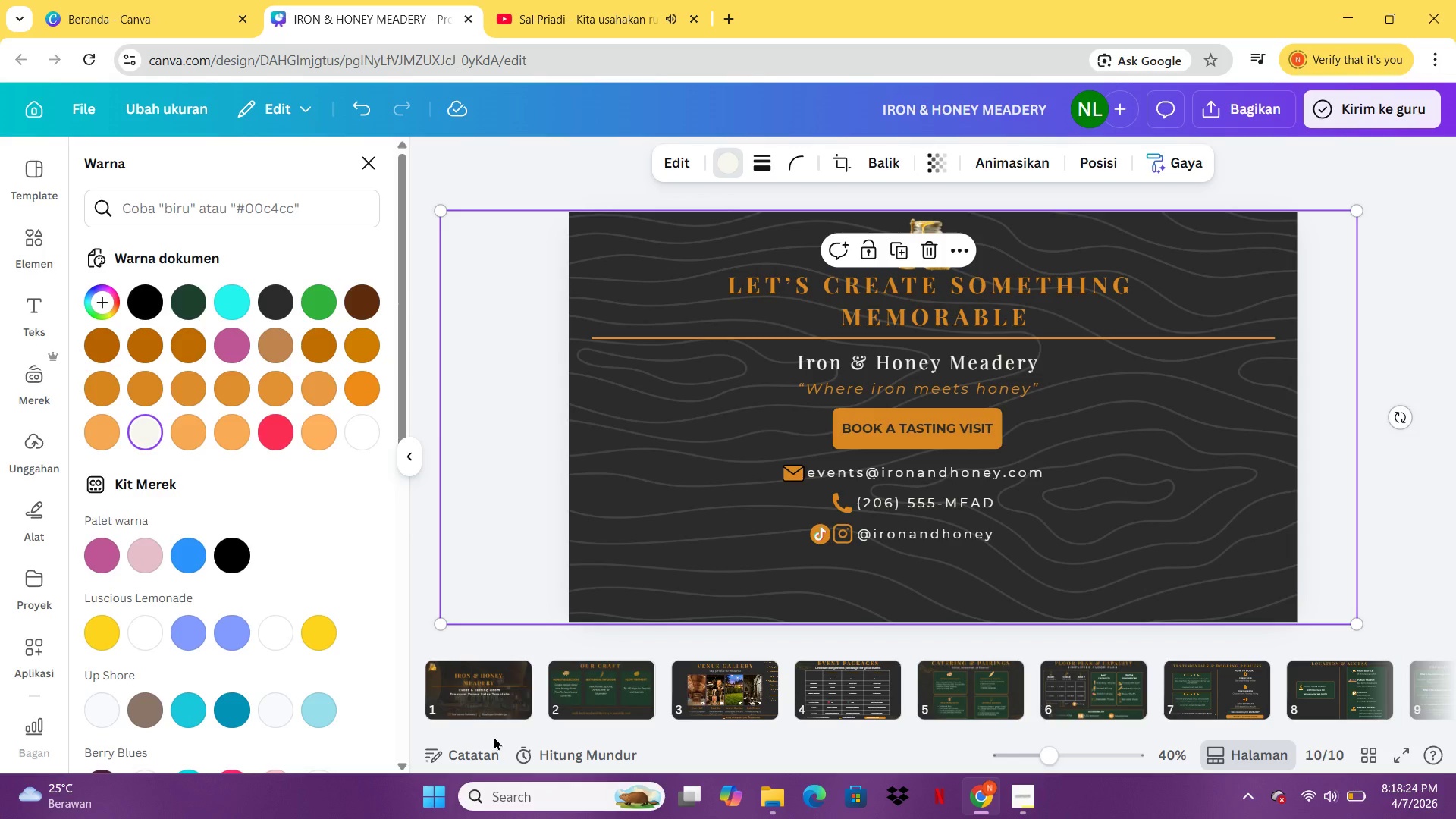 
mouse_move([529, 723])
 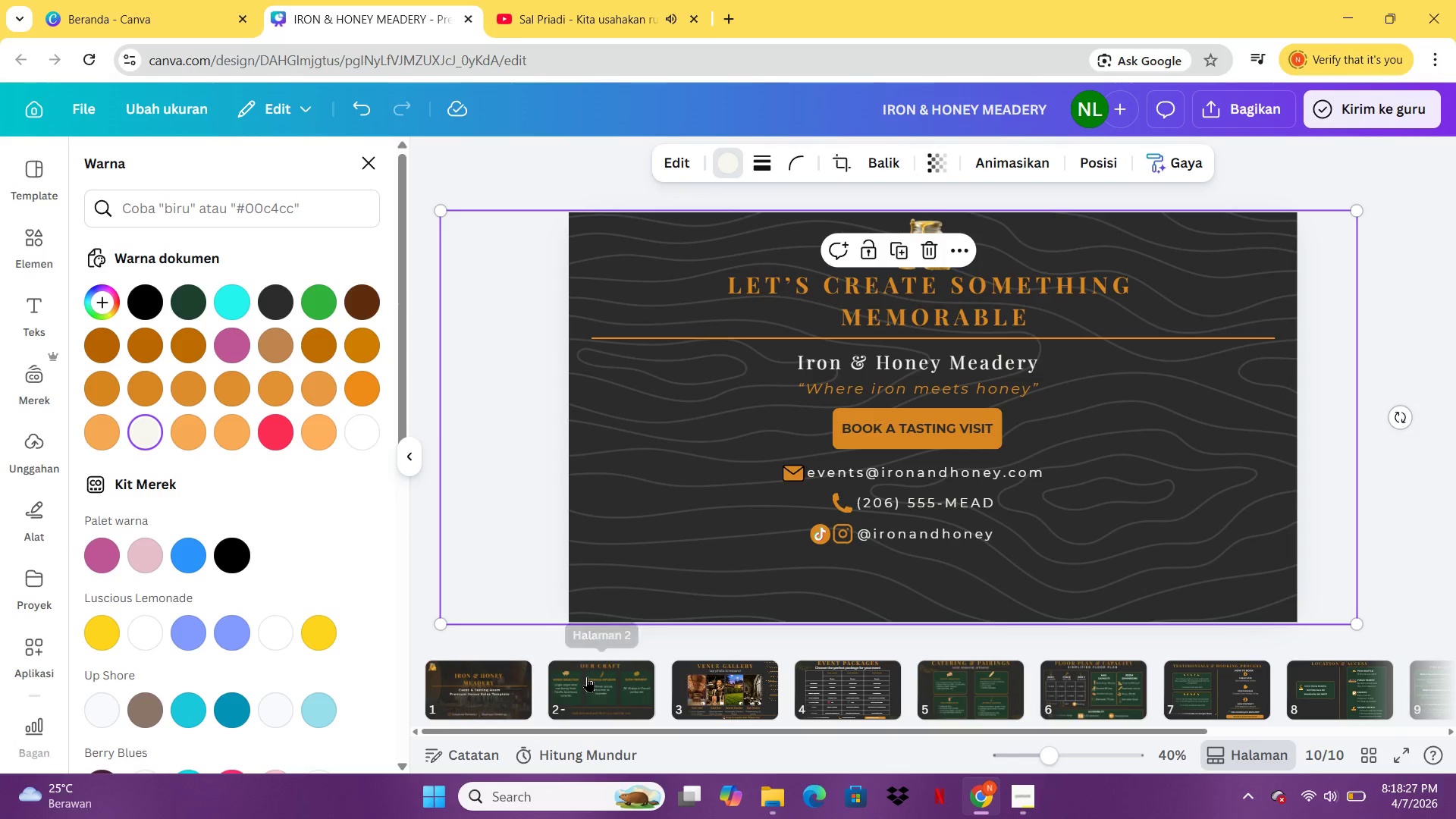 
left_click([587, 676])
 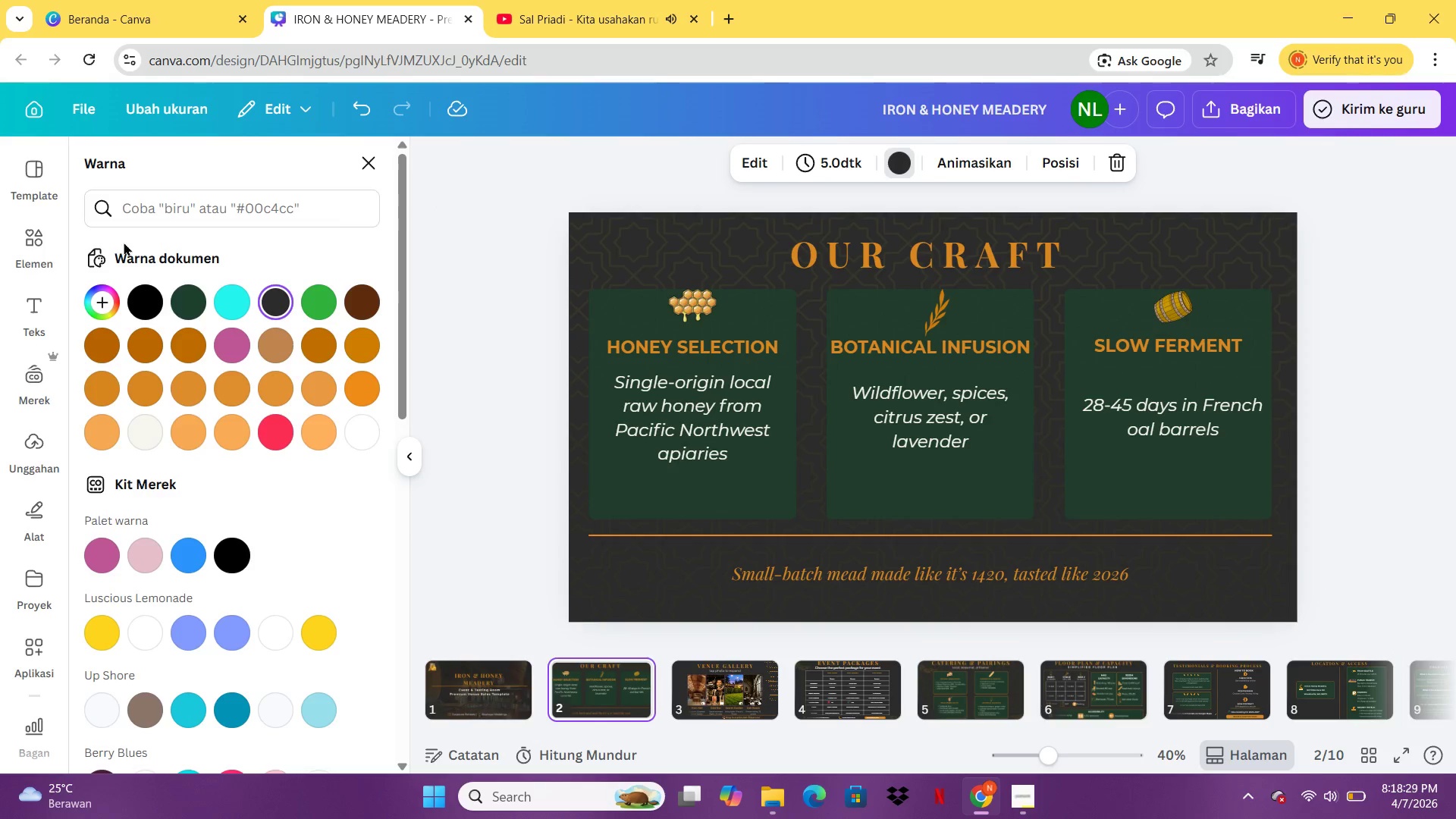 
left_click([37, 241])
 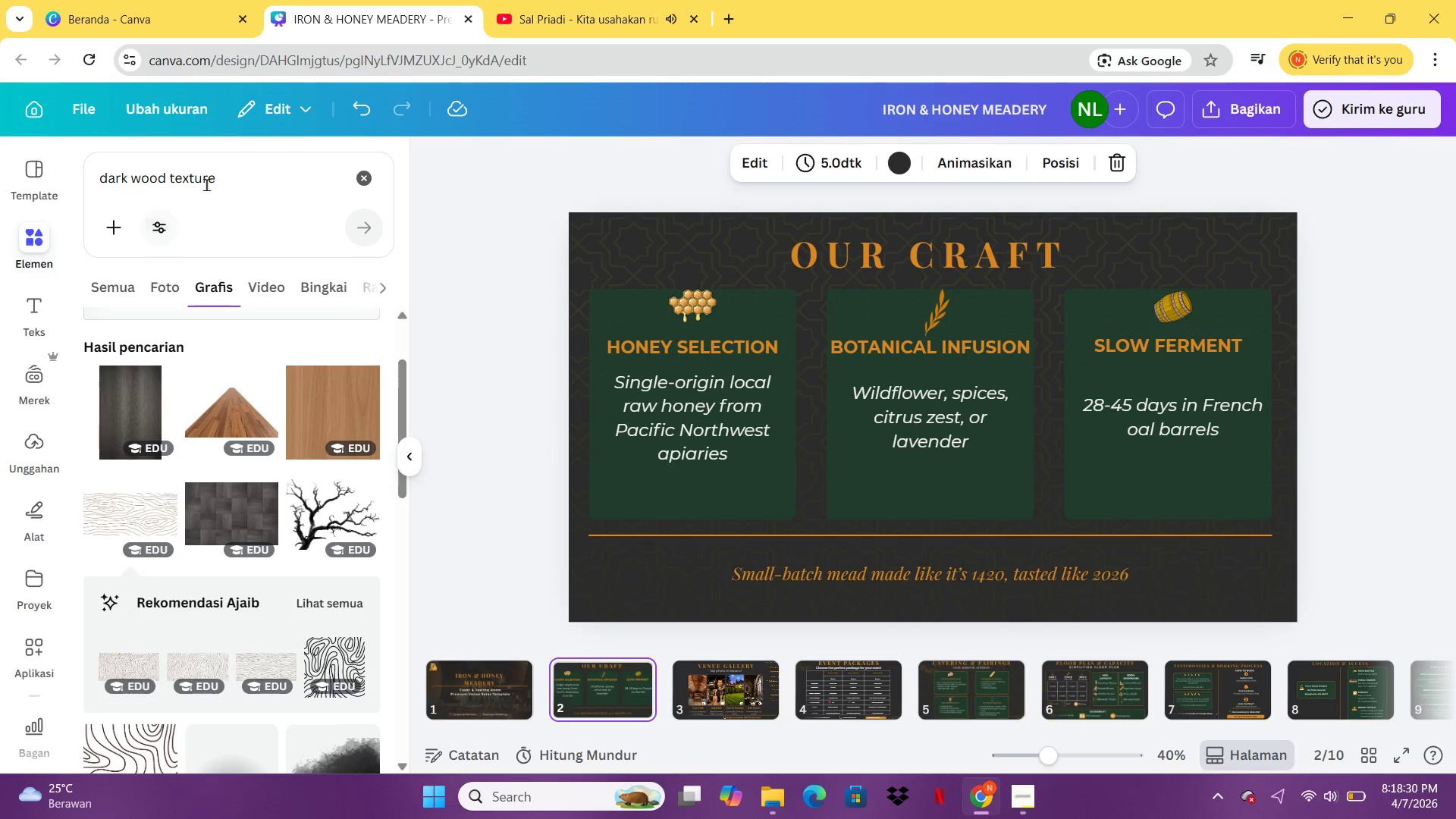 
left_click_drag(start_coordinate=[235, 179], to_coordinate=[83, 185])
 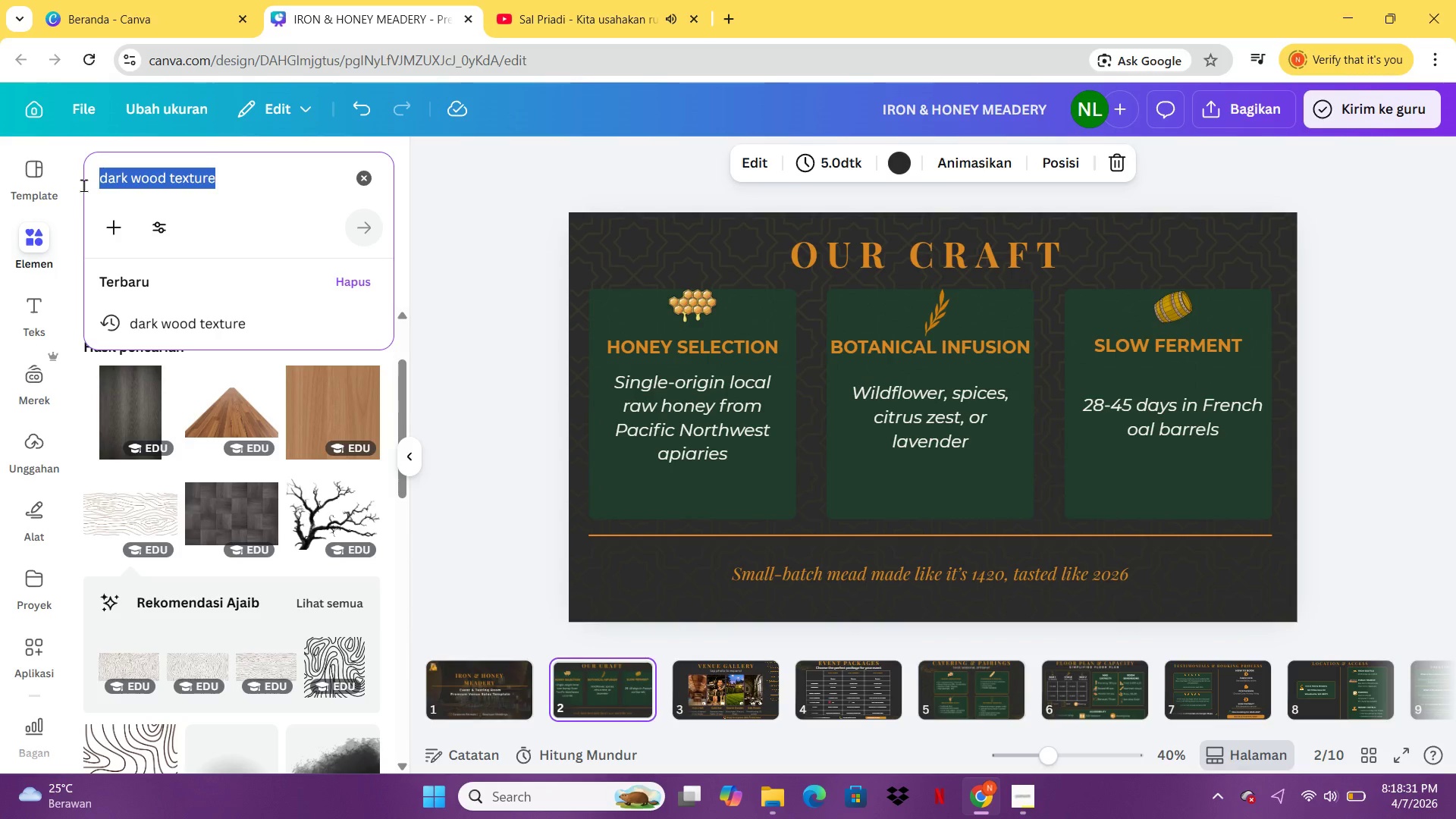 
key(Control+L)
 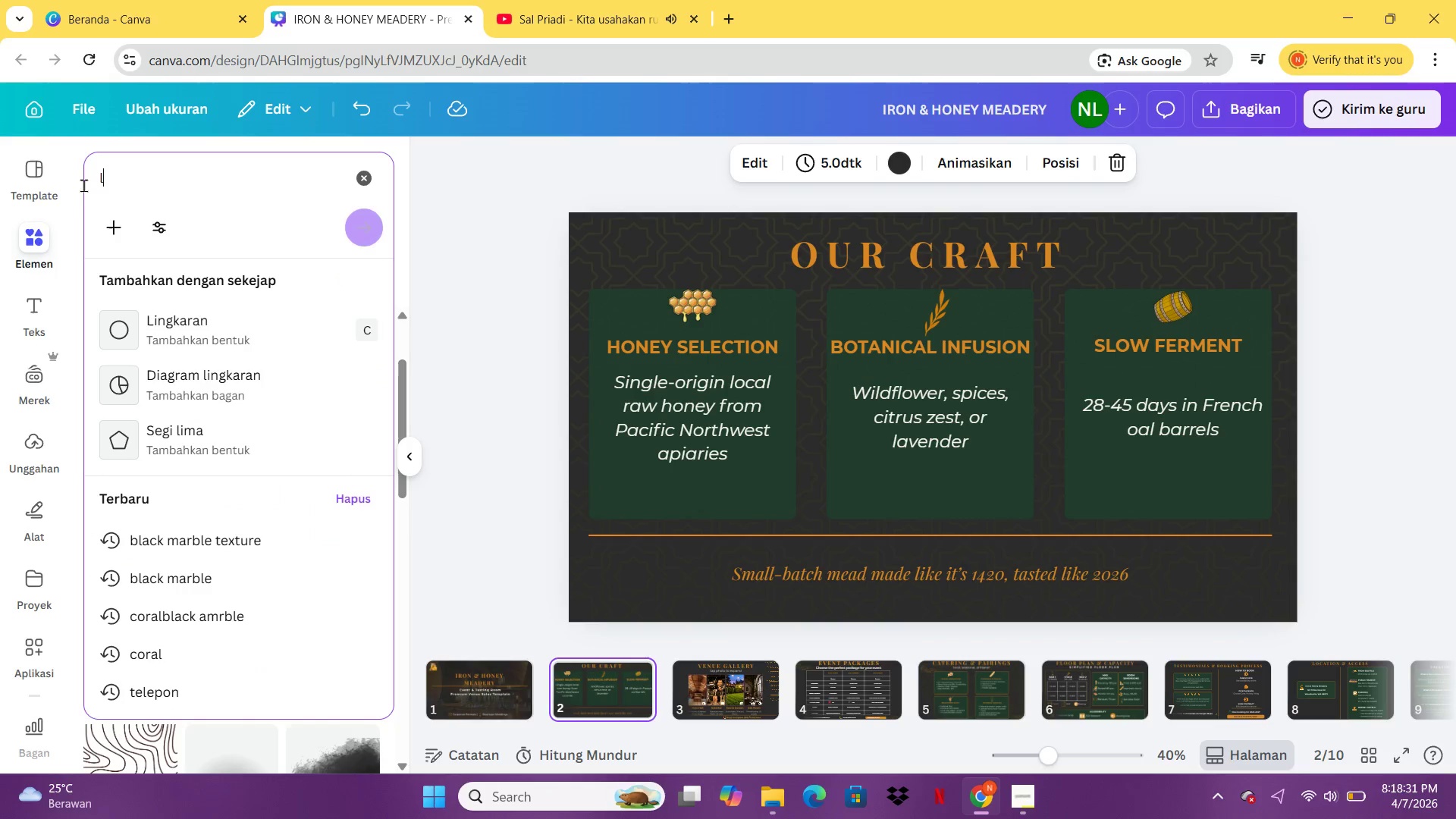 
type(inen t)
 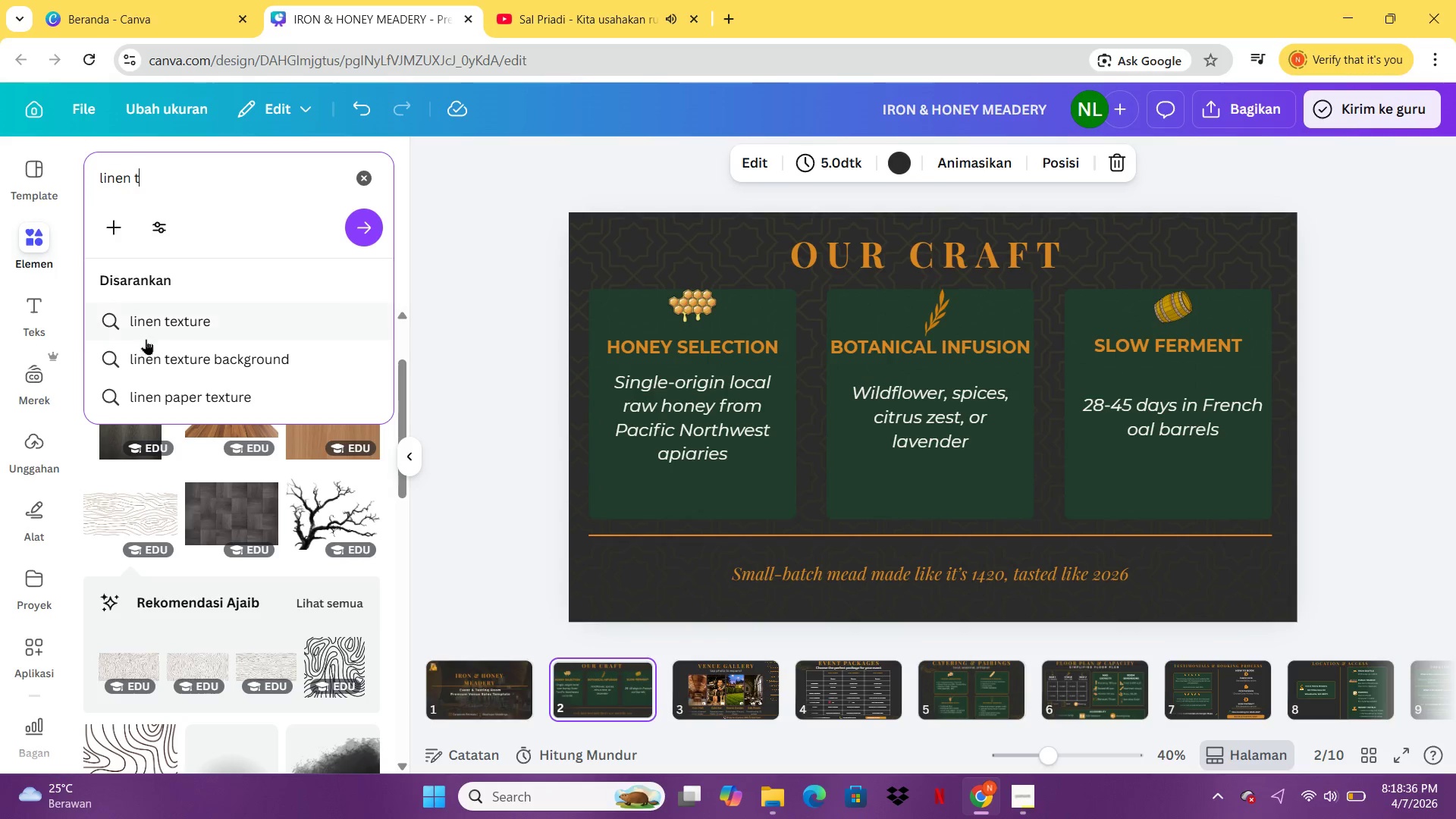 
left_click([169, 322])
 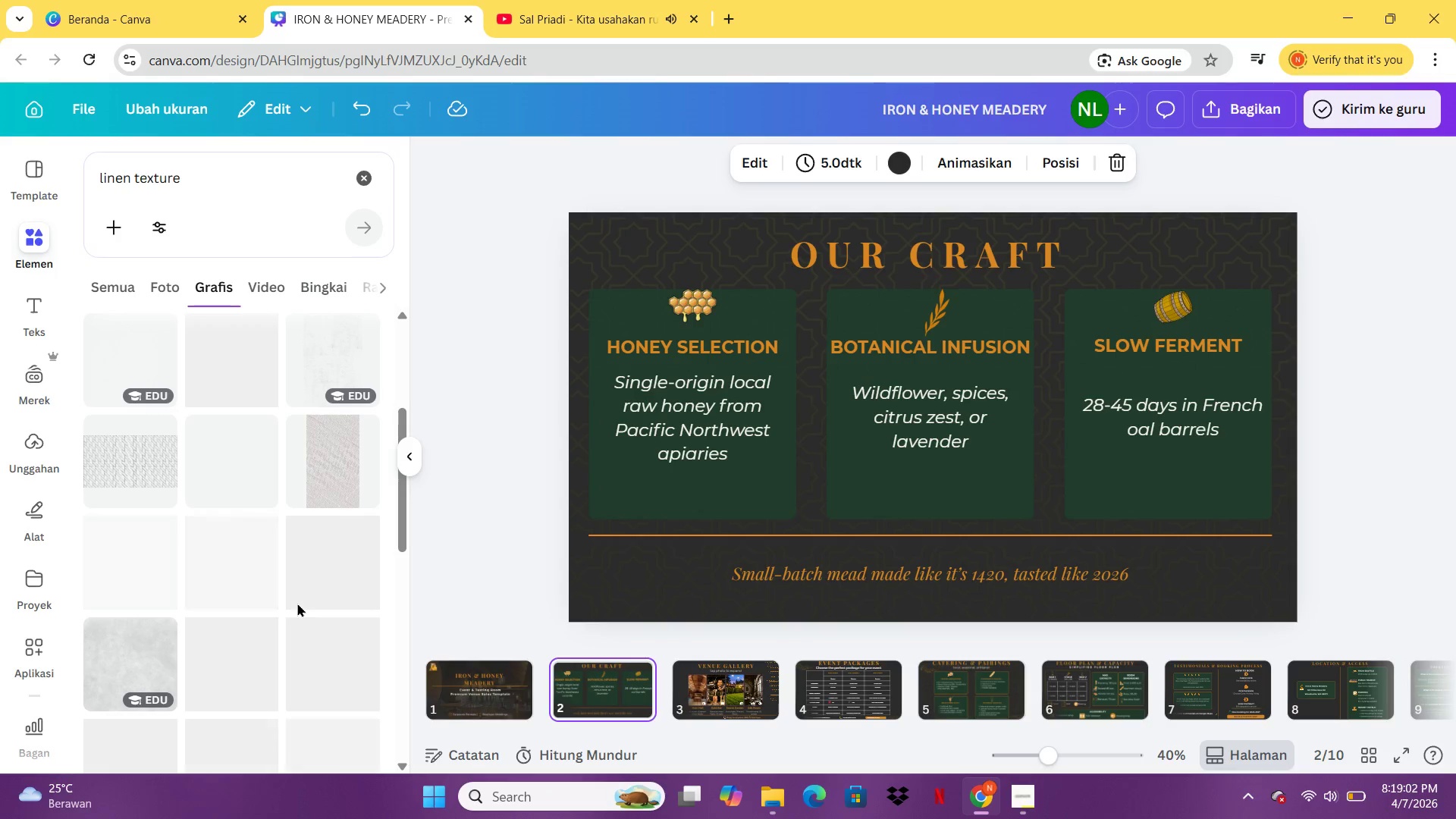 
wait(30.11)
 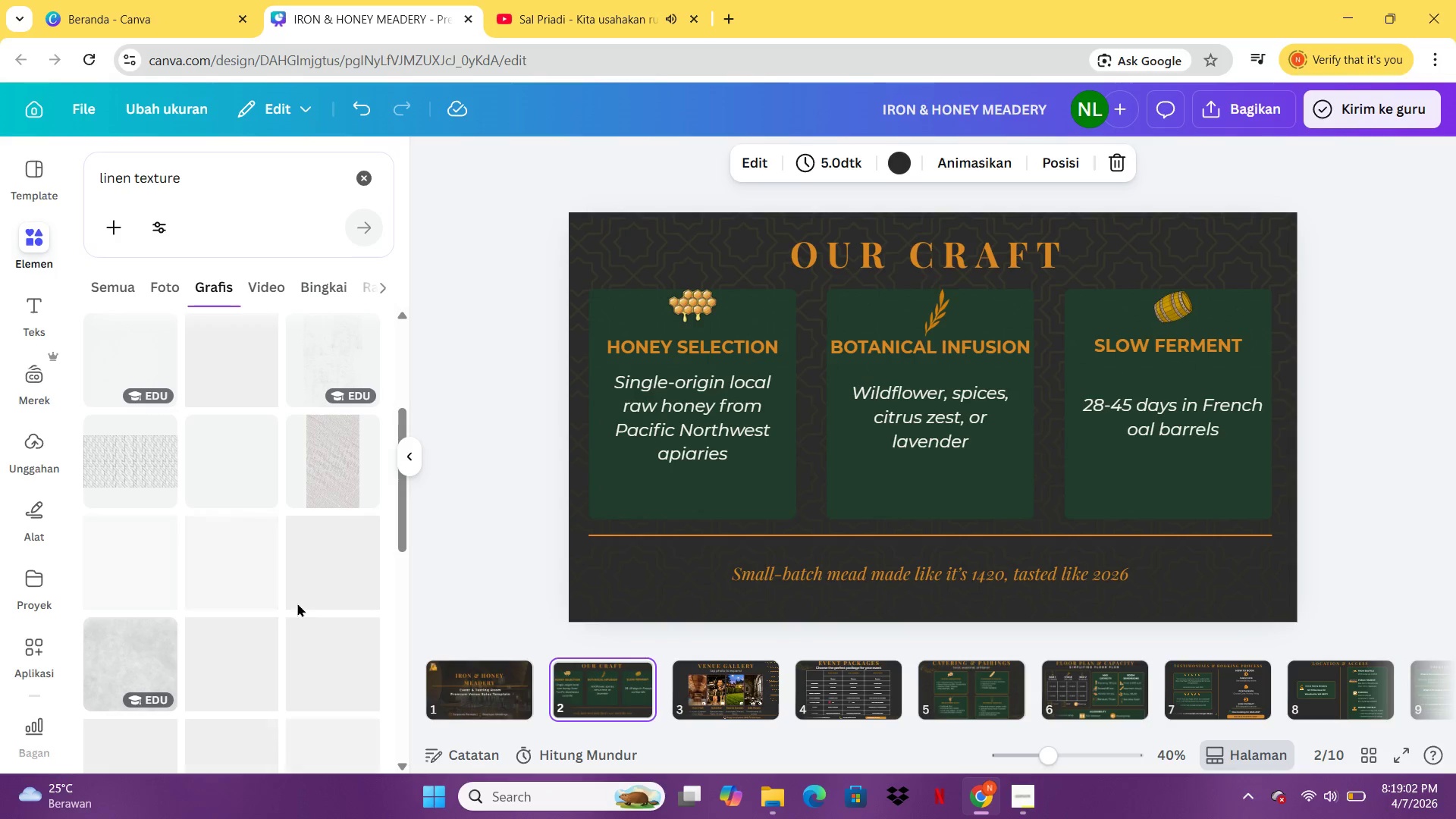 
left_click([221, 491])
 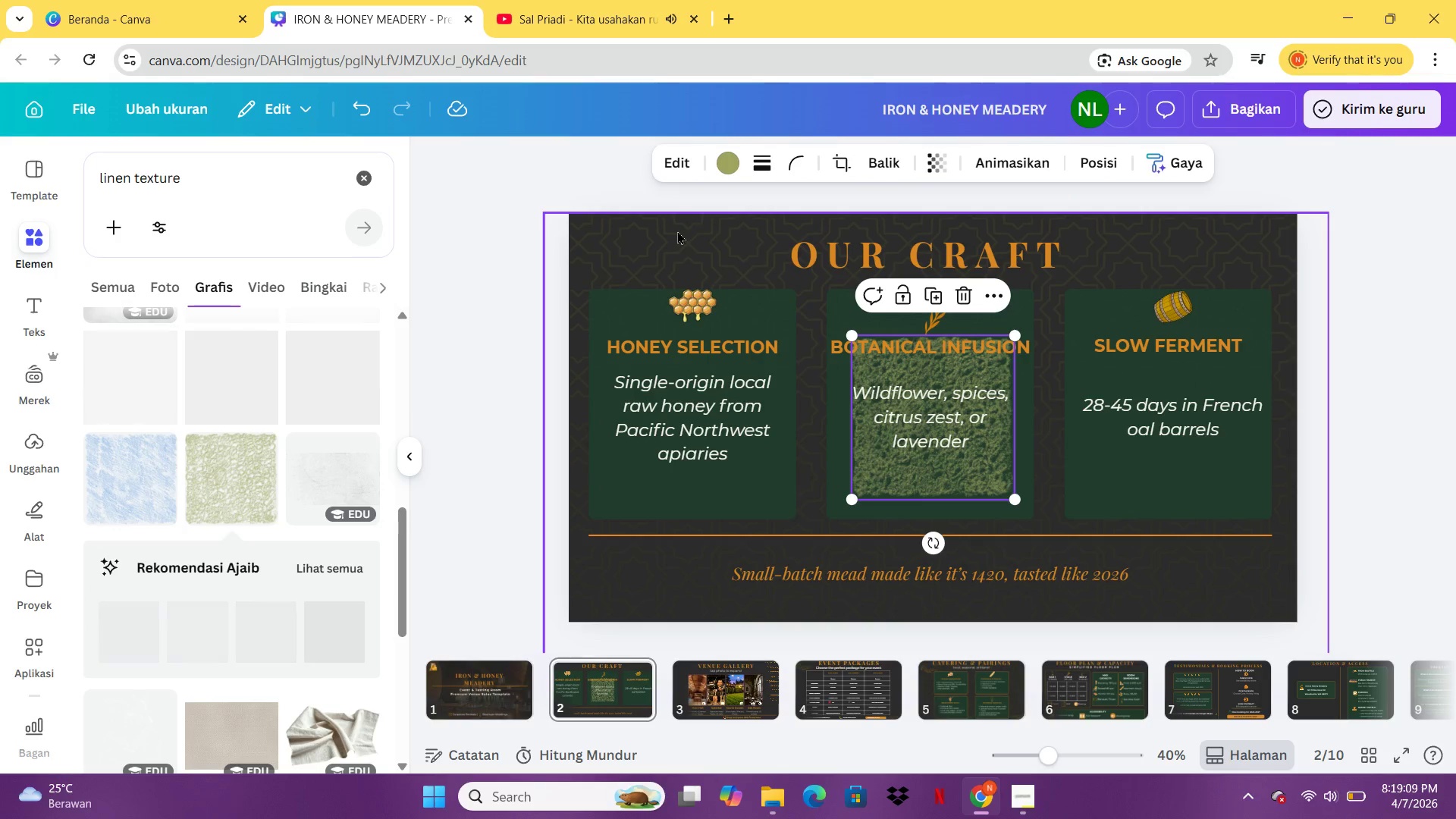 
key(Delete)
 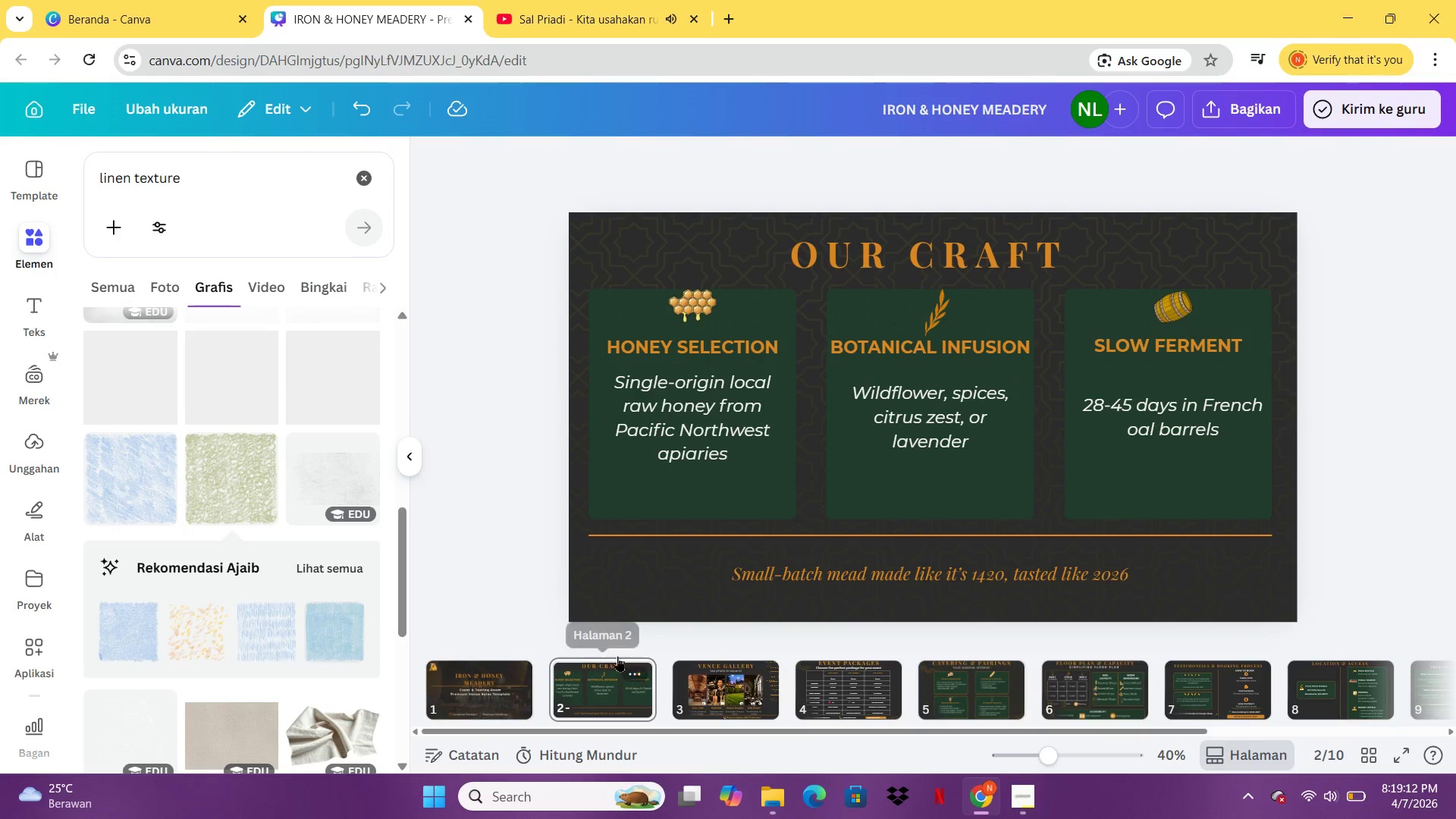 
left_click([617, 618])
 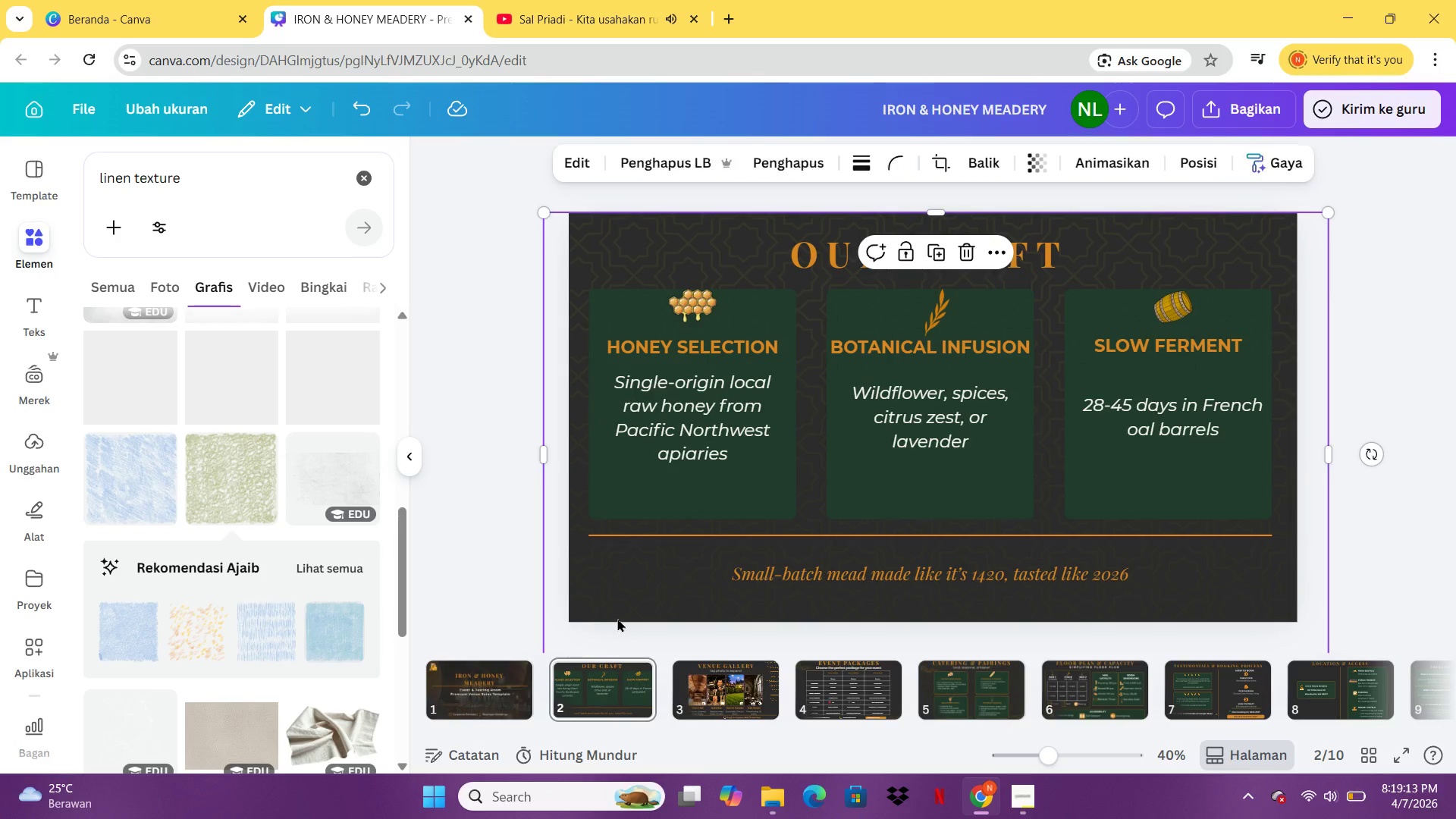 
key(Control+C)
 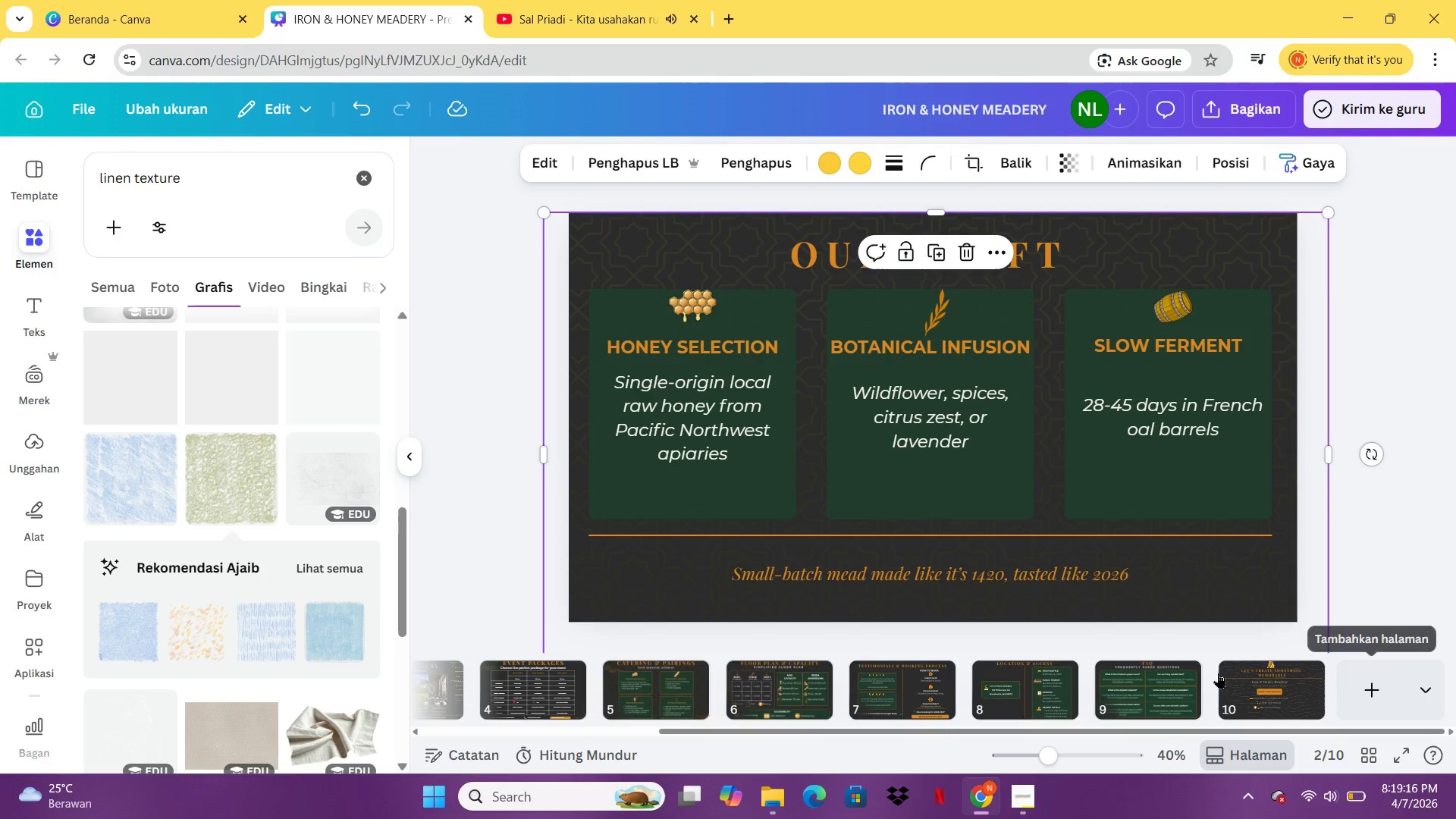 
mouse_move([980, 679])
 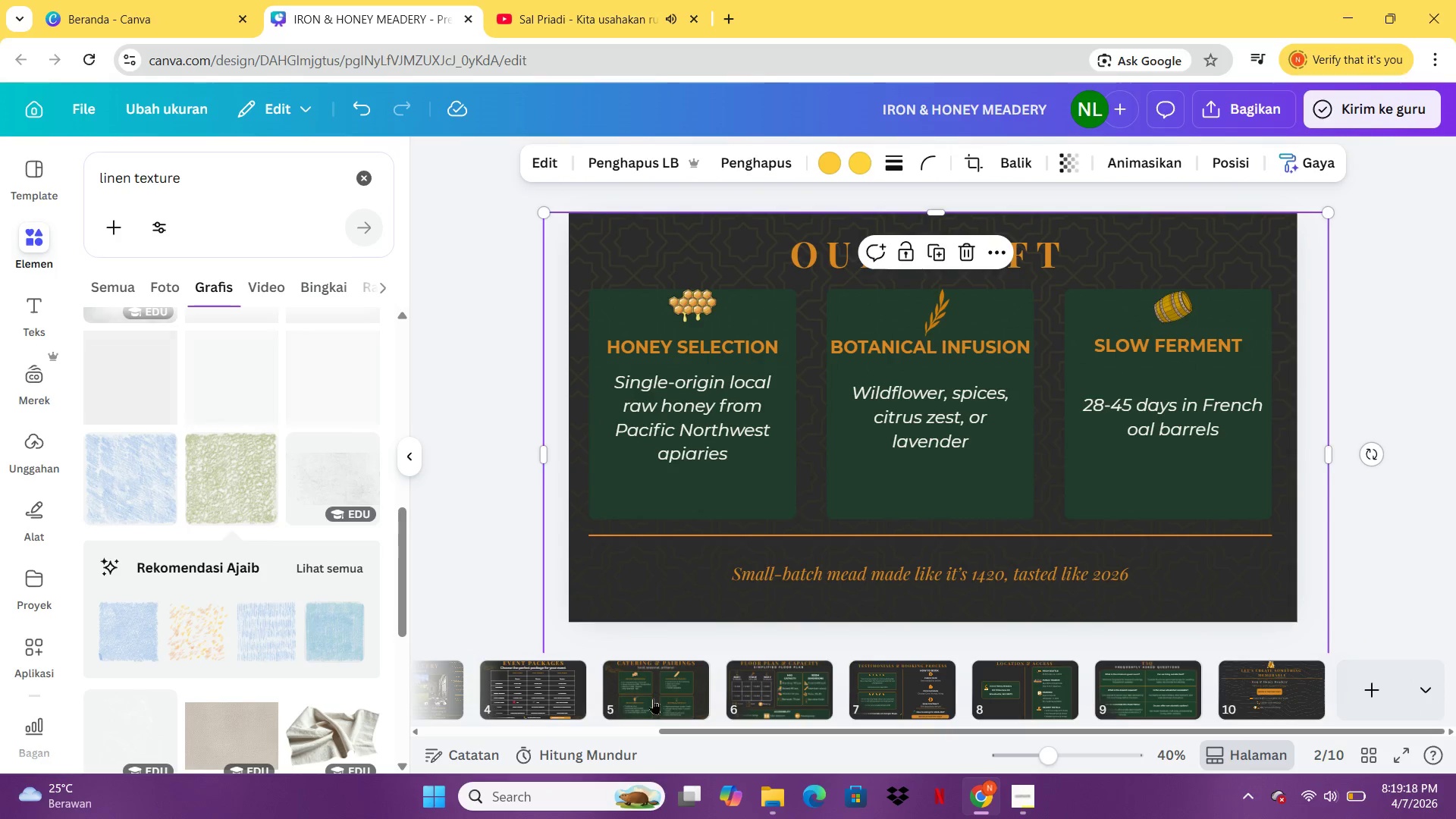 
left_click([637, 692])
 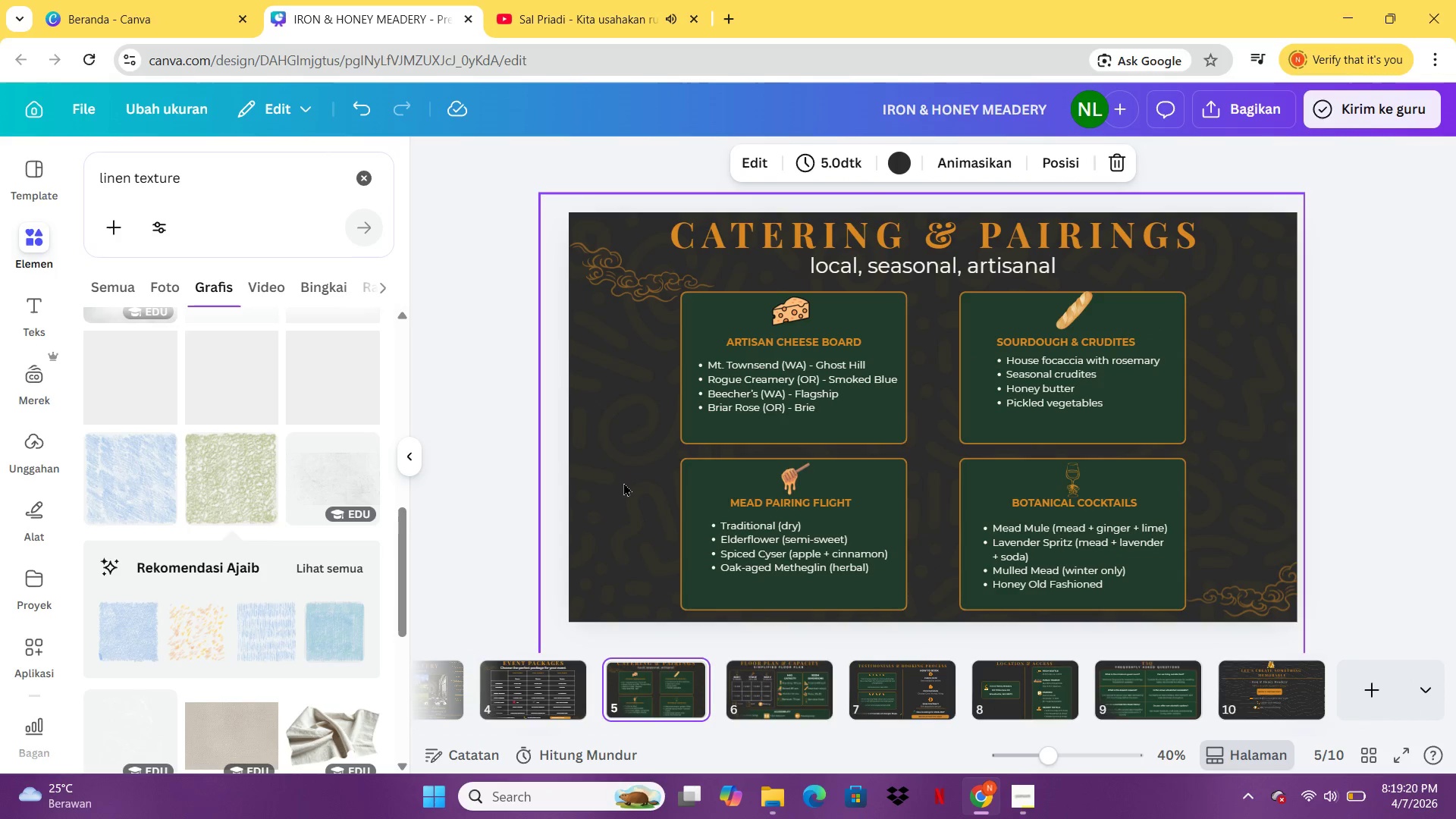 
left_click([623, 482])
 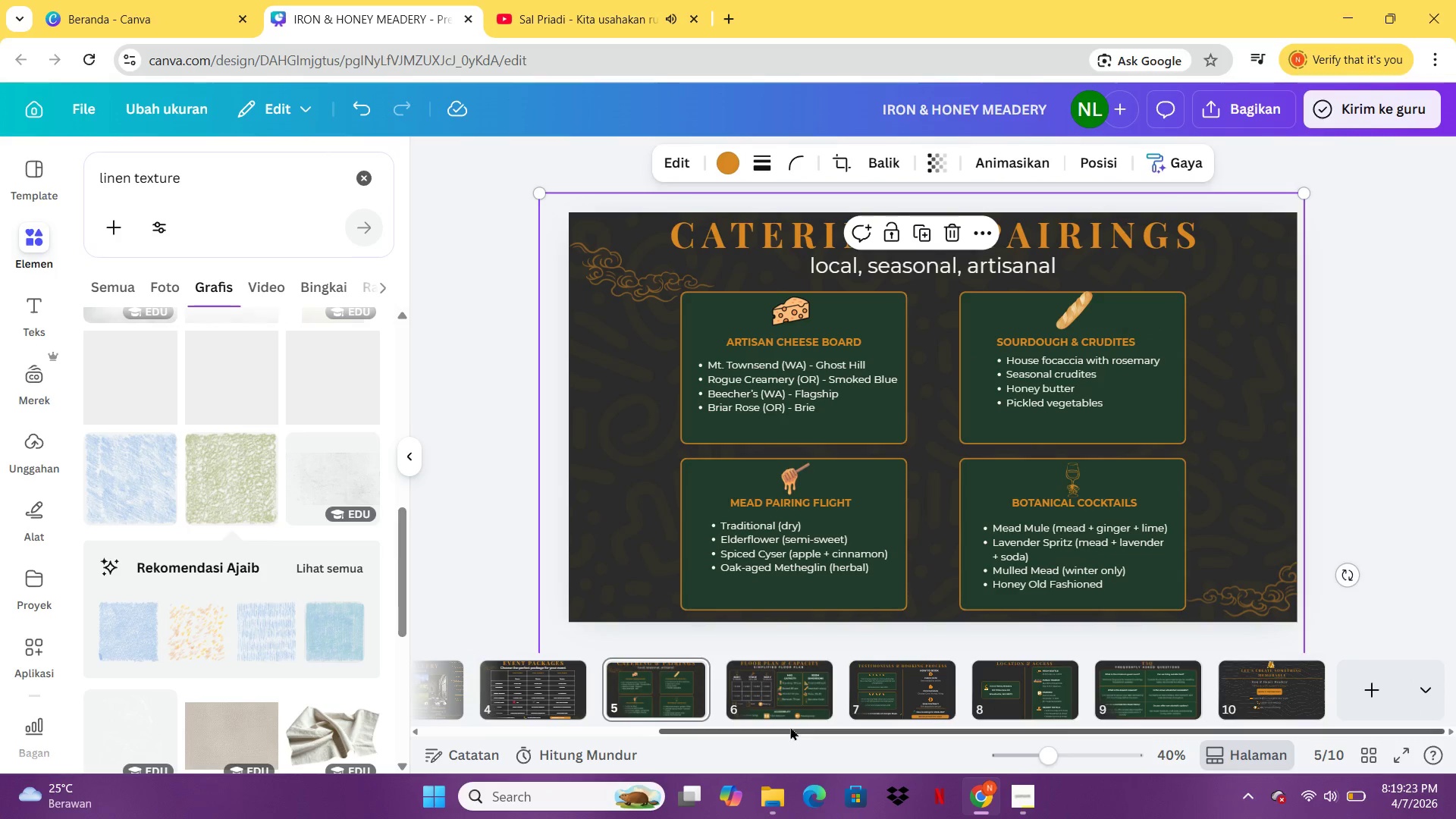 
left_click([774, 707])
 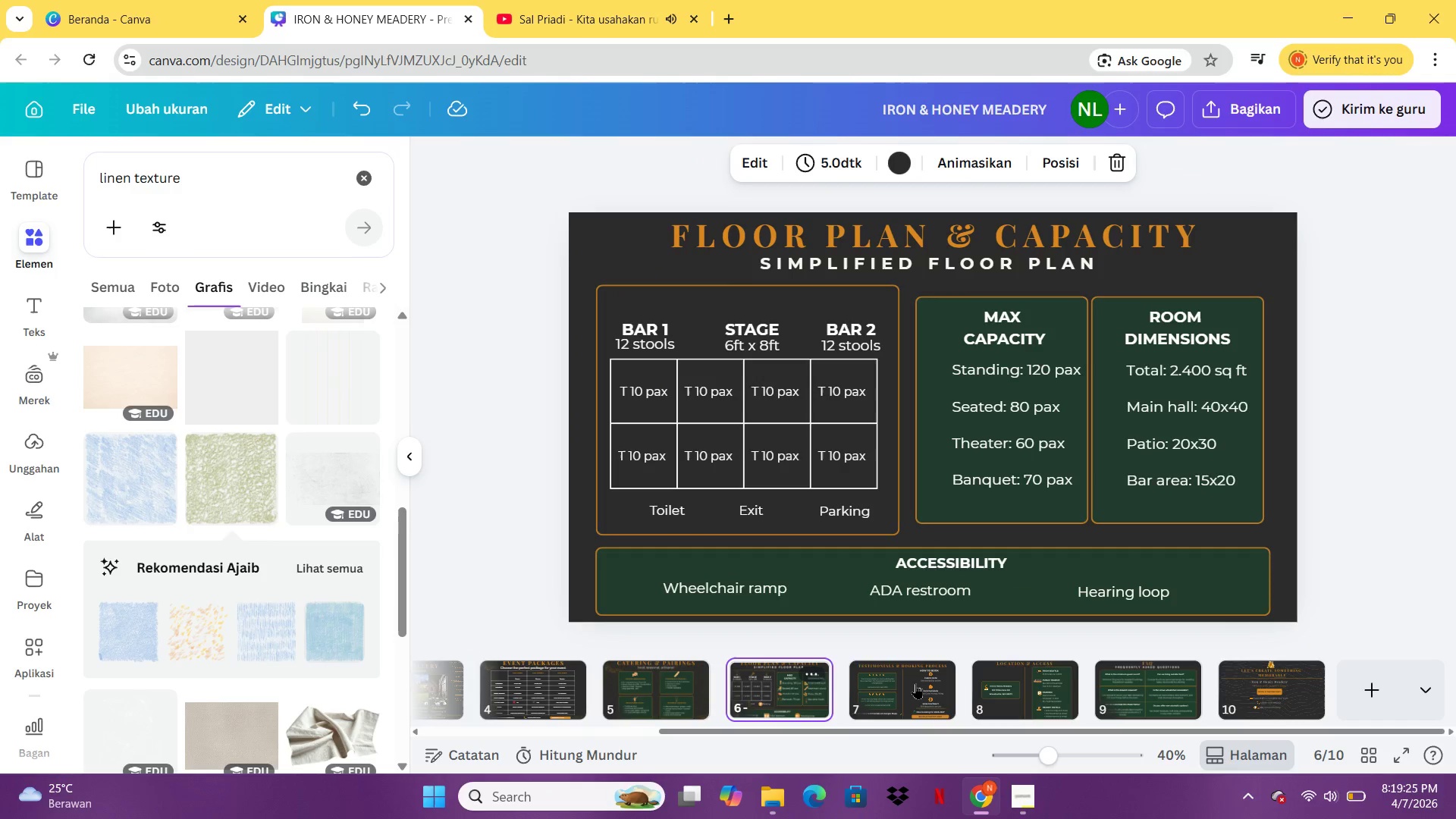 
left_click([915, 683])
 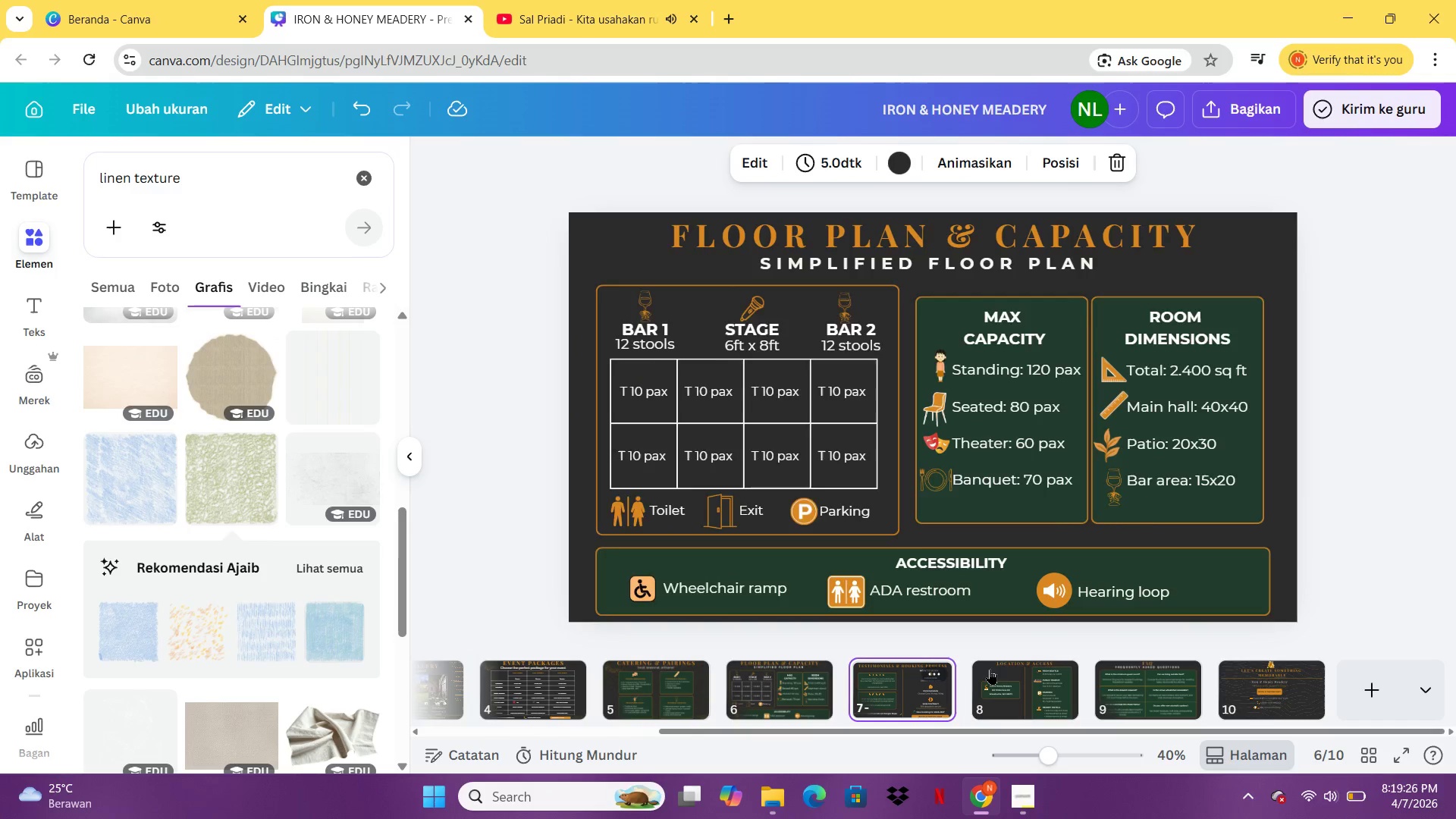 
mouse_move([993, 682])
 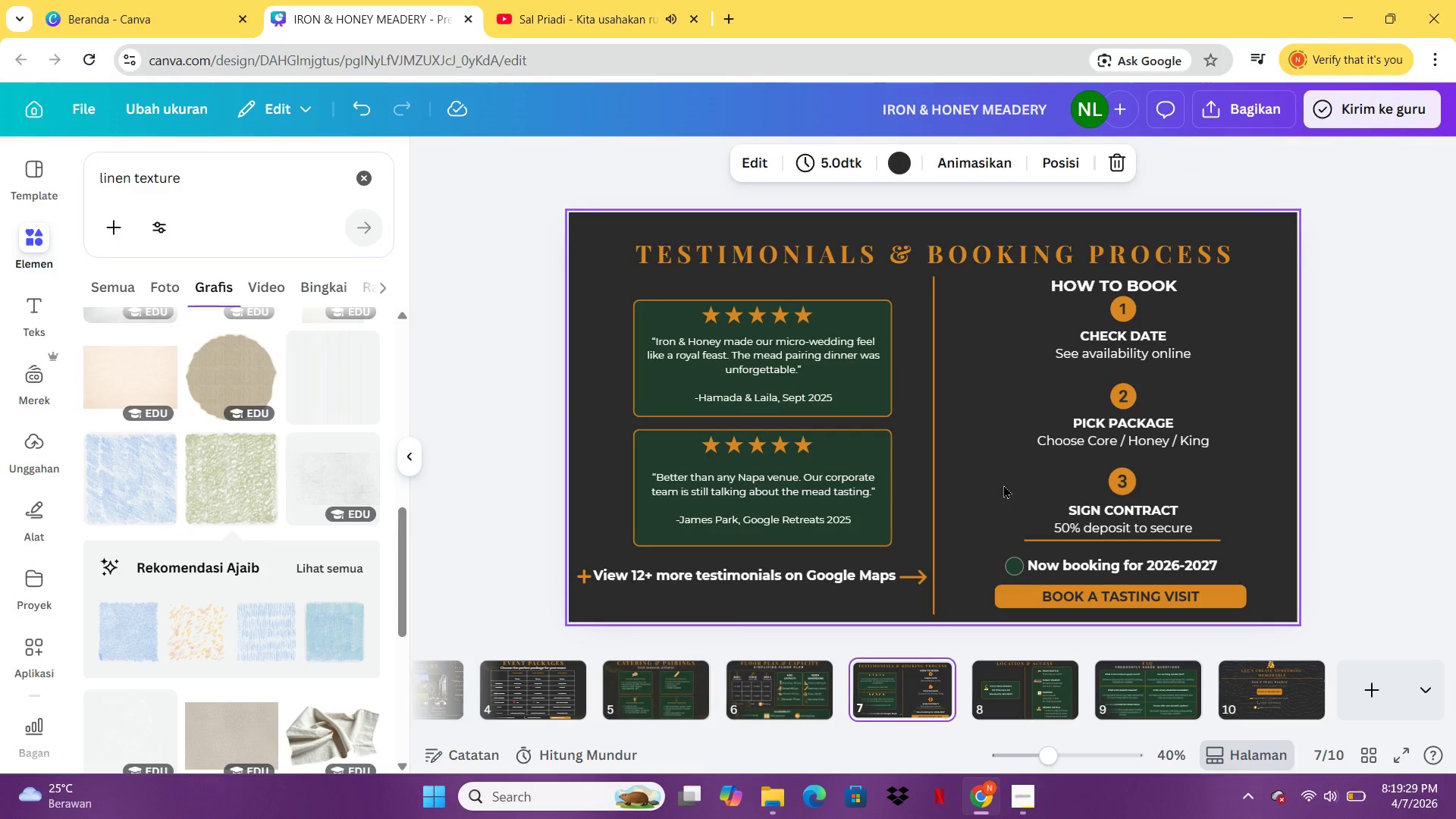 
left_click([1003, 485])
 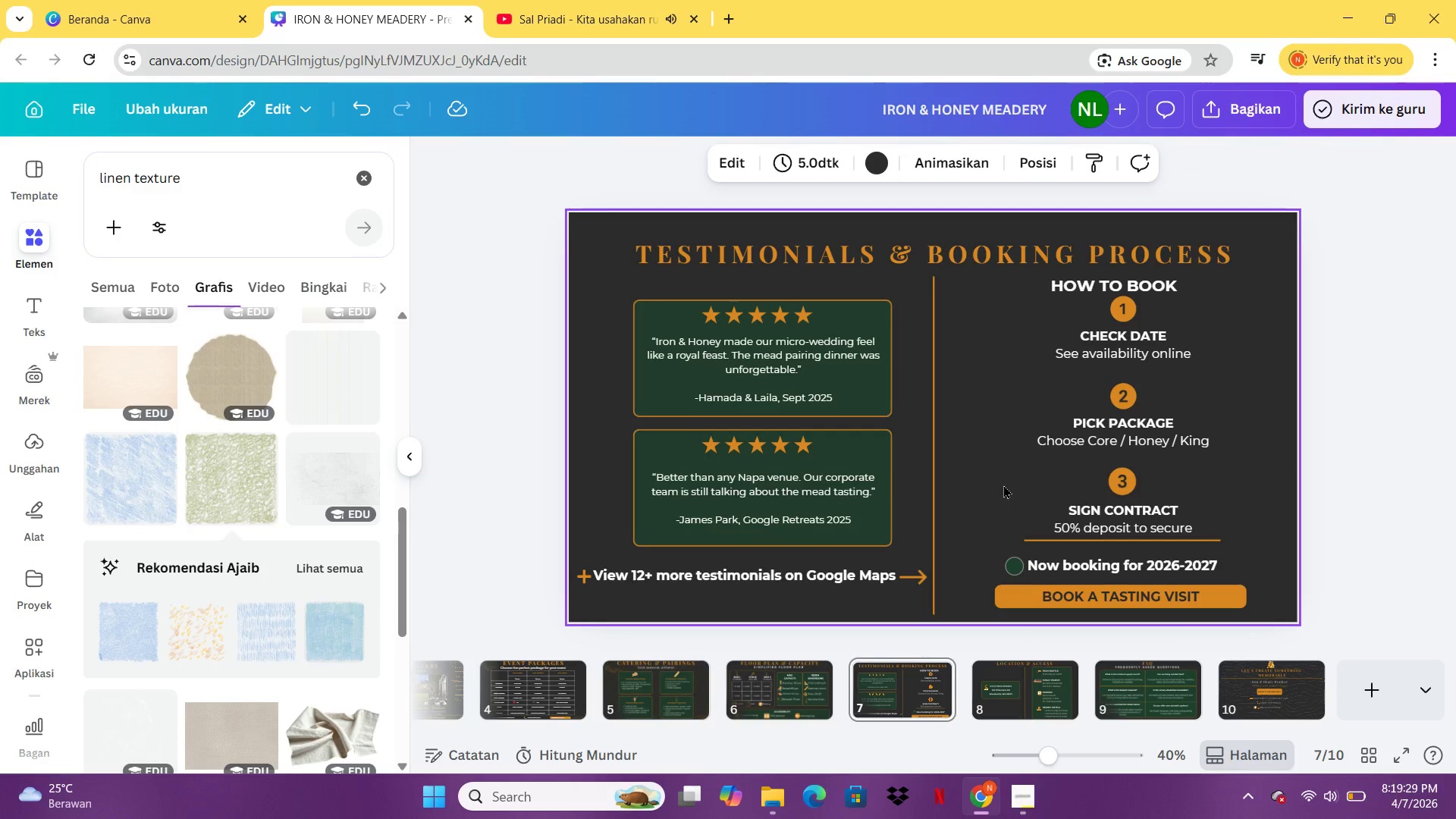 
key(Control+V)
 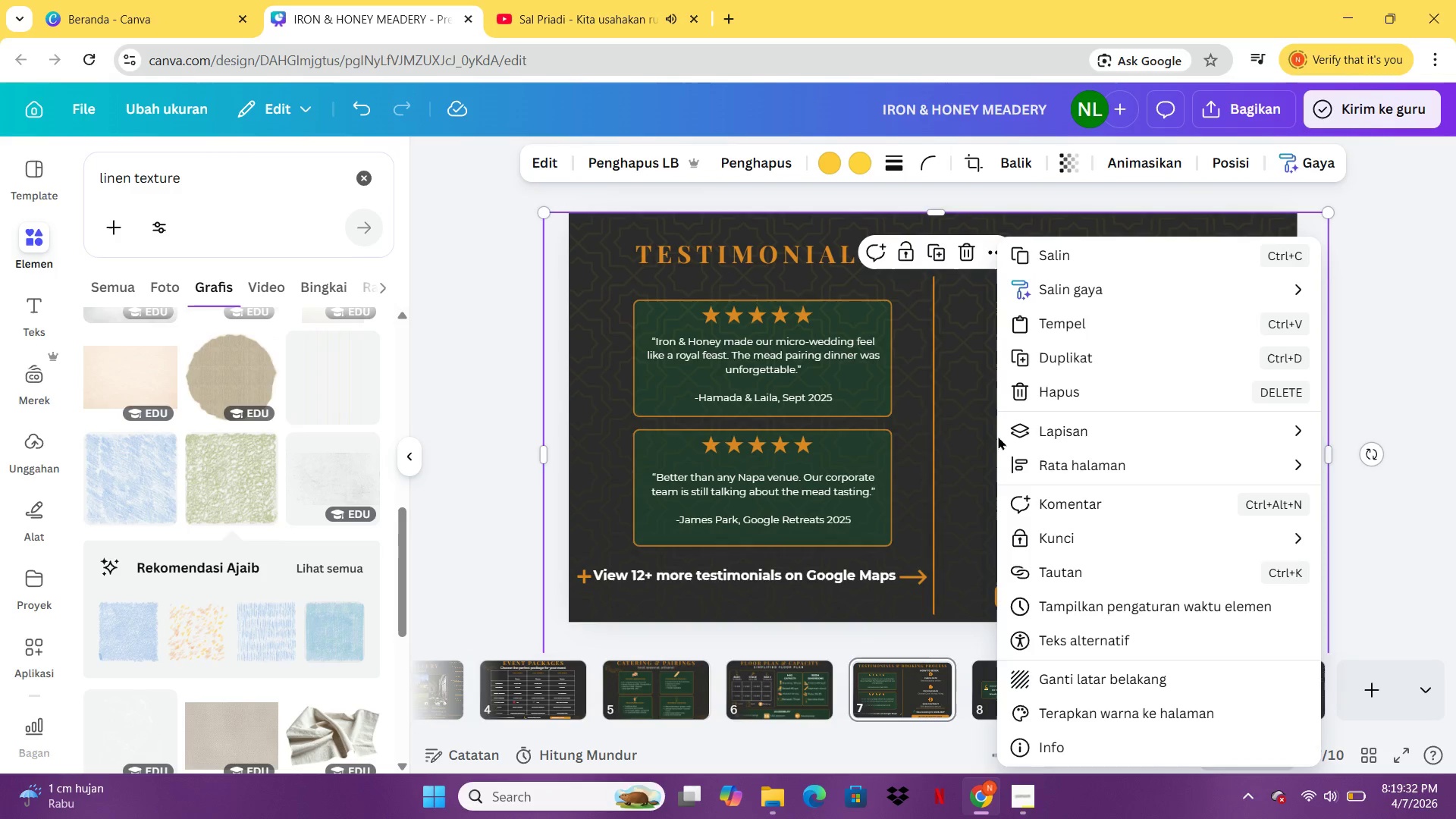 
left_click([1028, 436])
 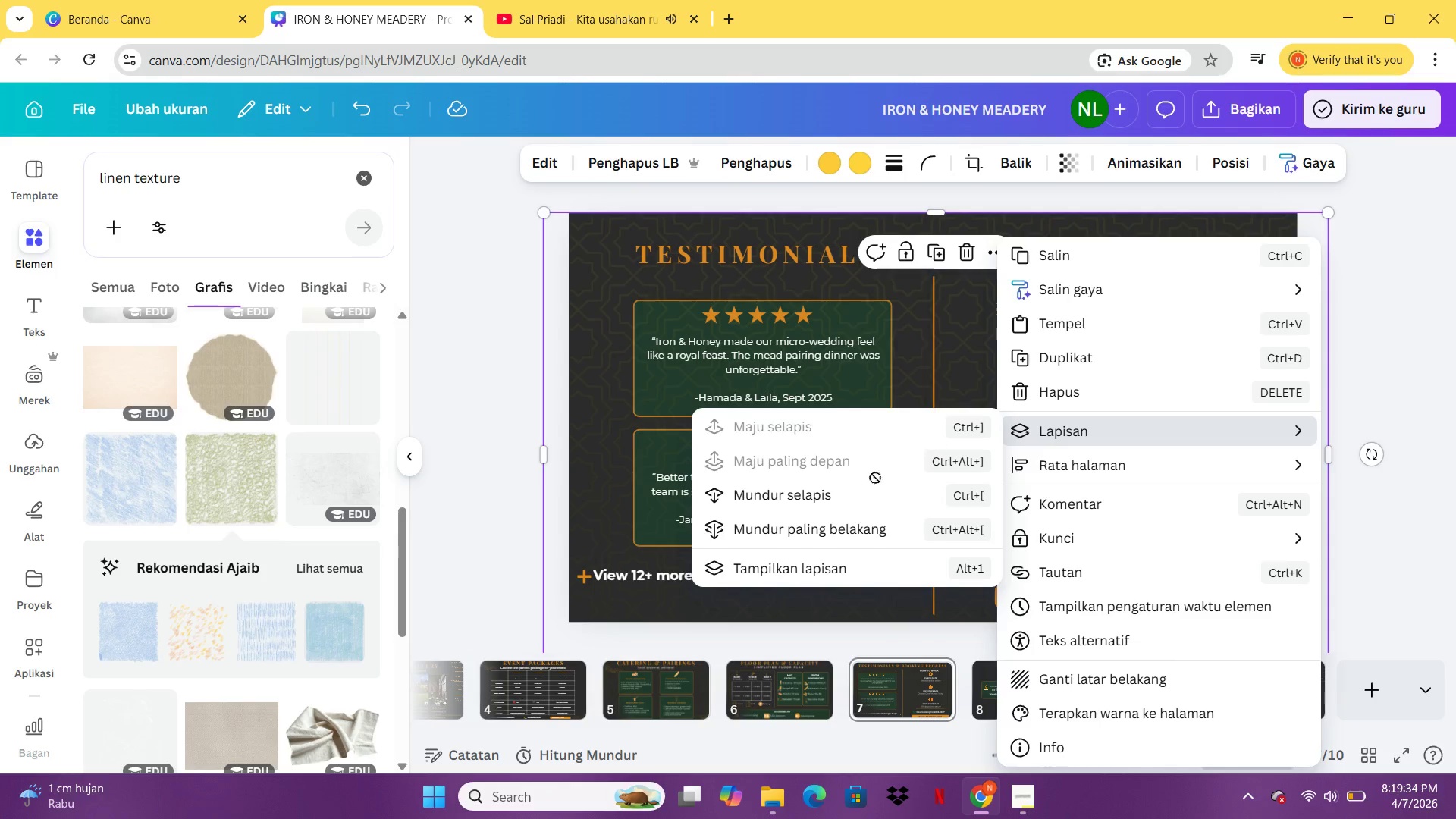 
left_click([827, 530])
 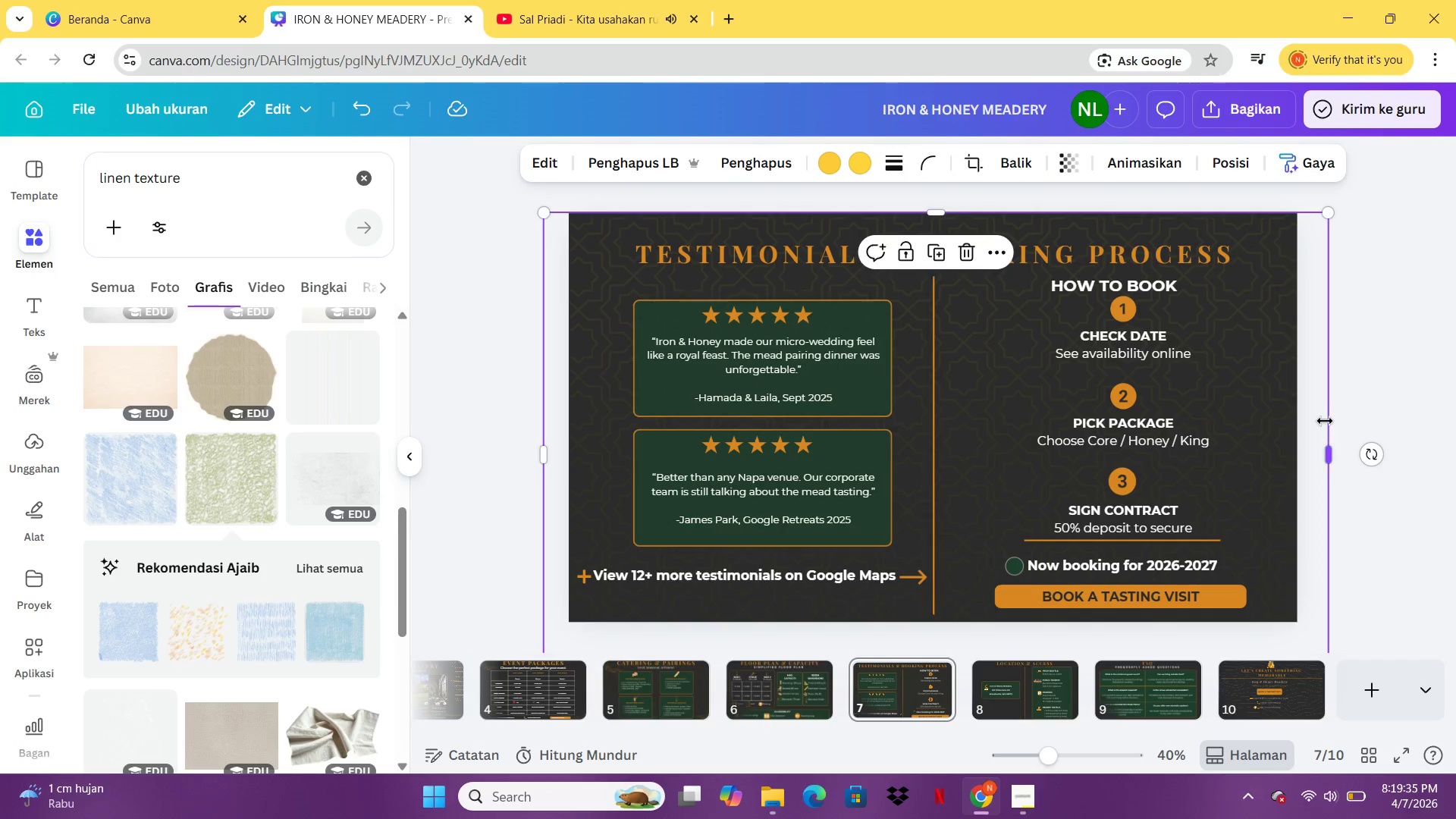 
left_click([1325, 421])
 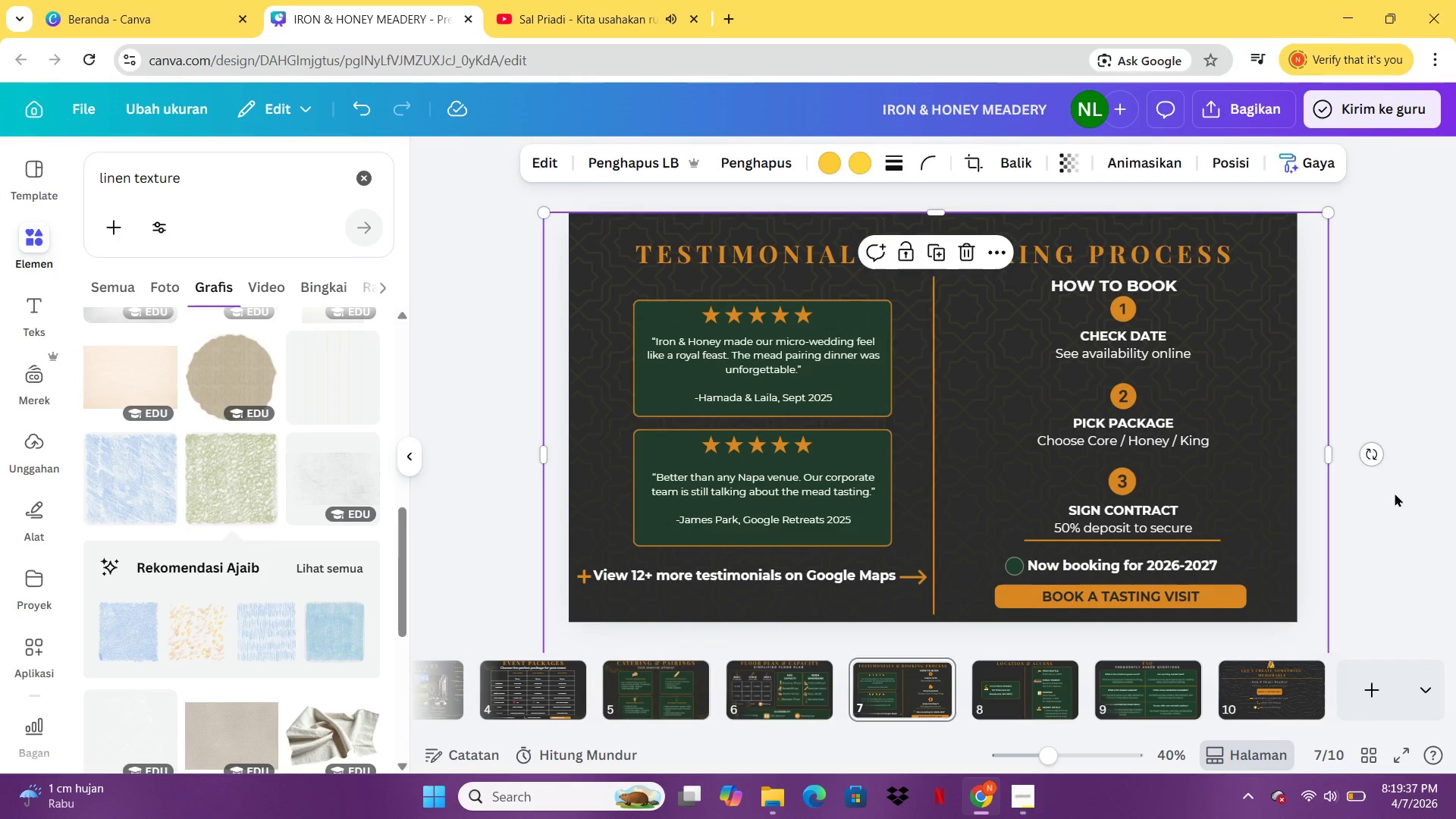 
left_click([1401, 501])
 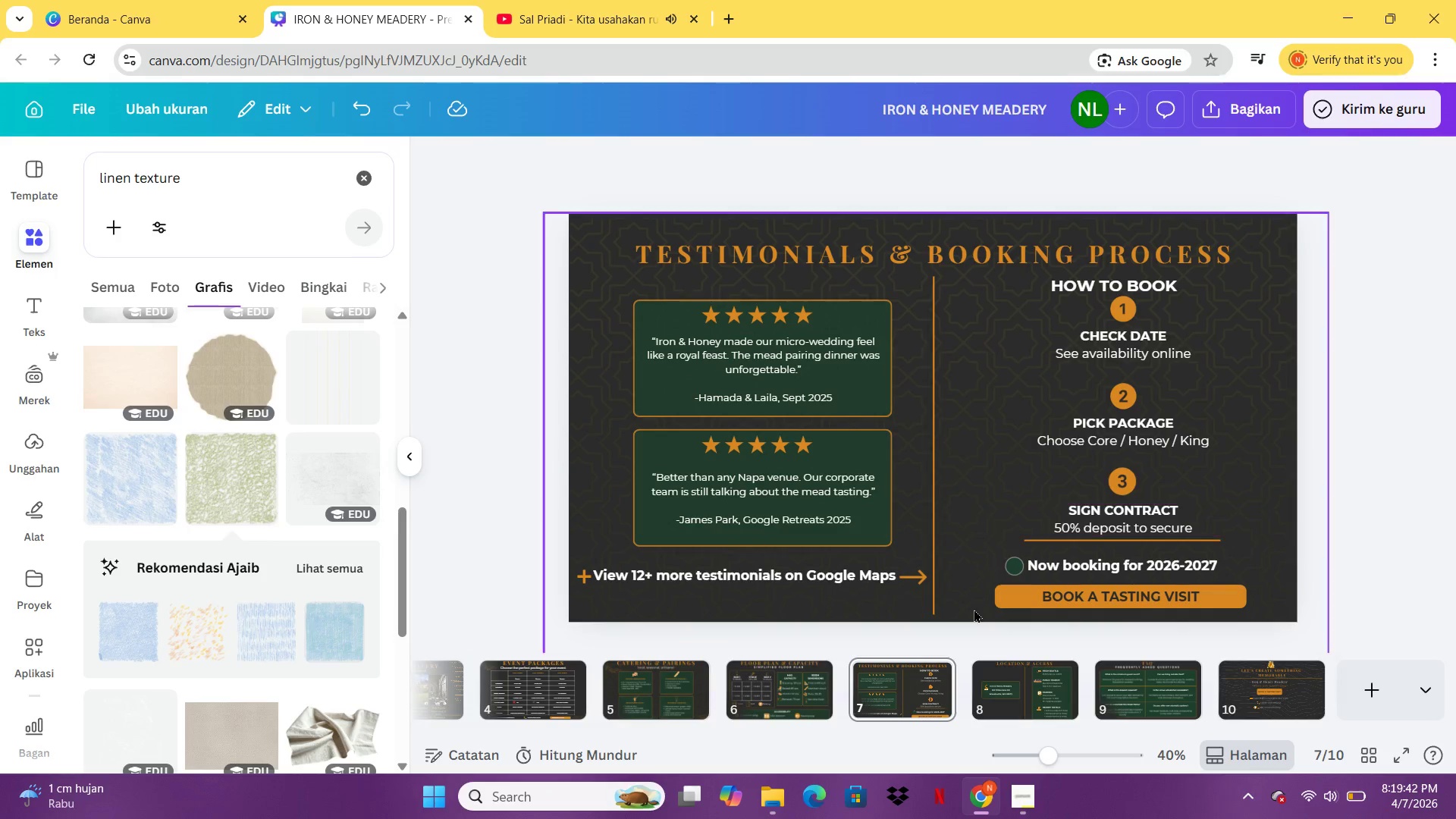 
wait(6.73)
 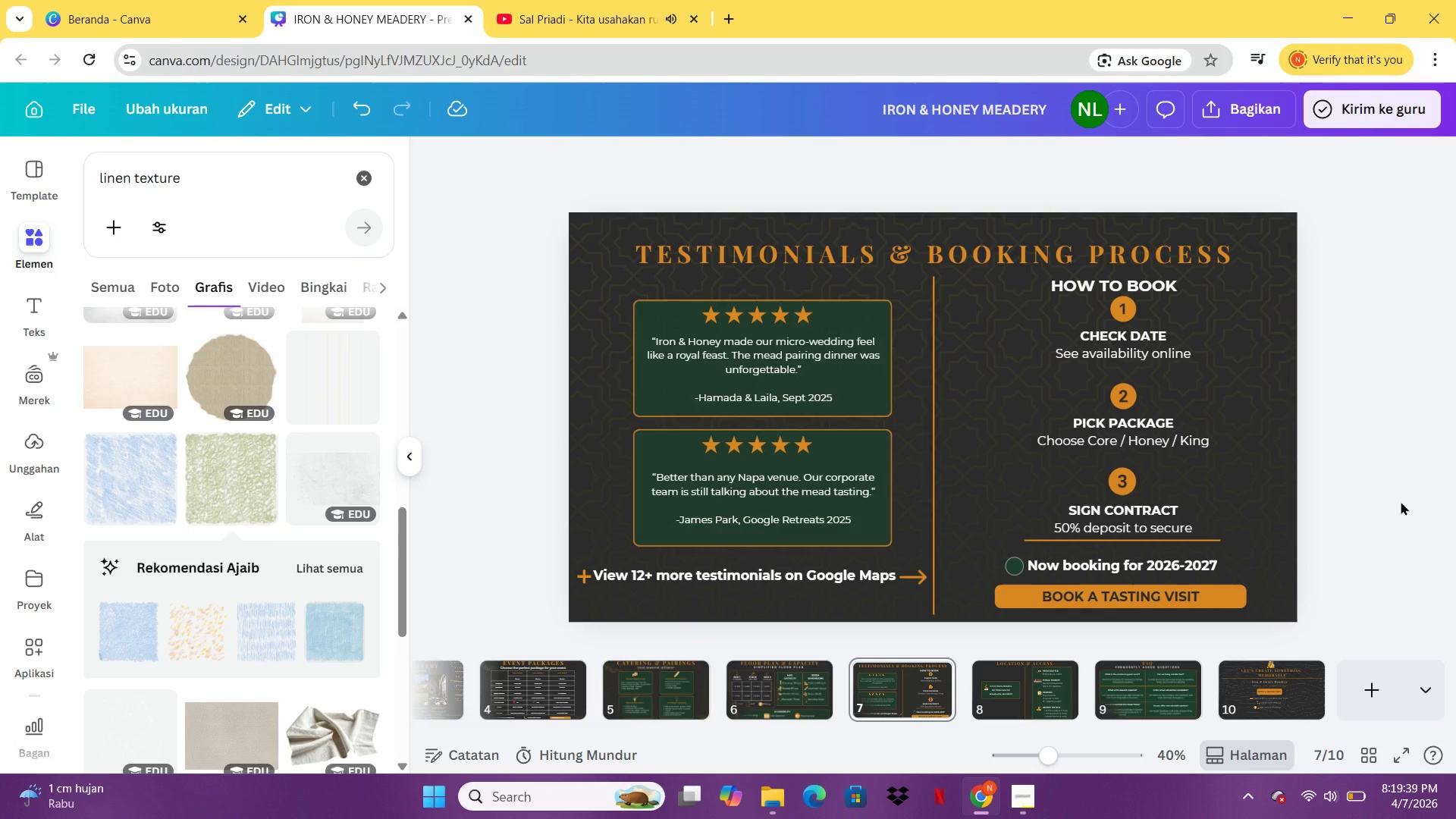 
left_click([1061, 717])
 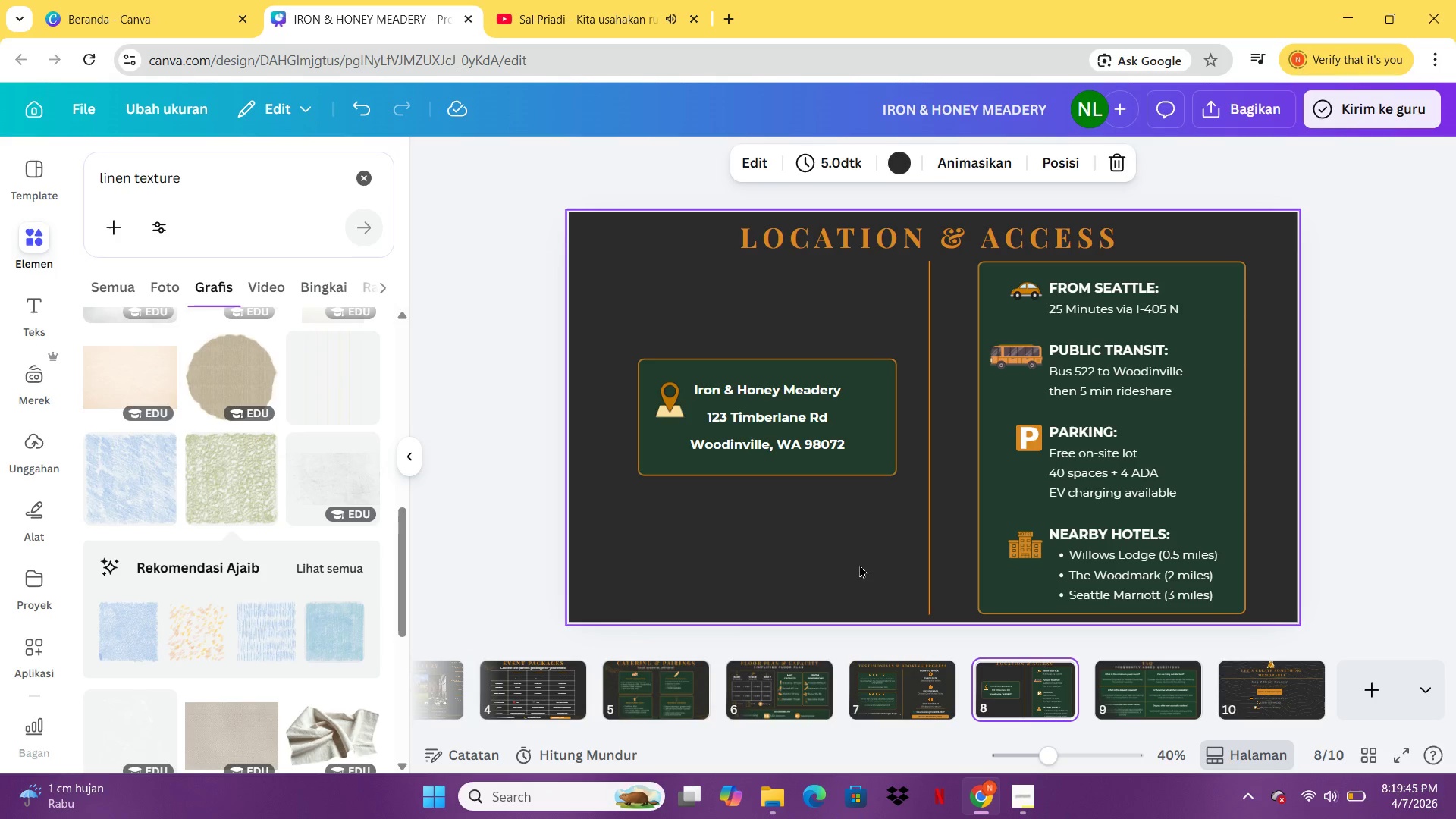 
key(Control+V)
 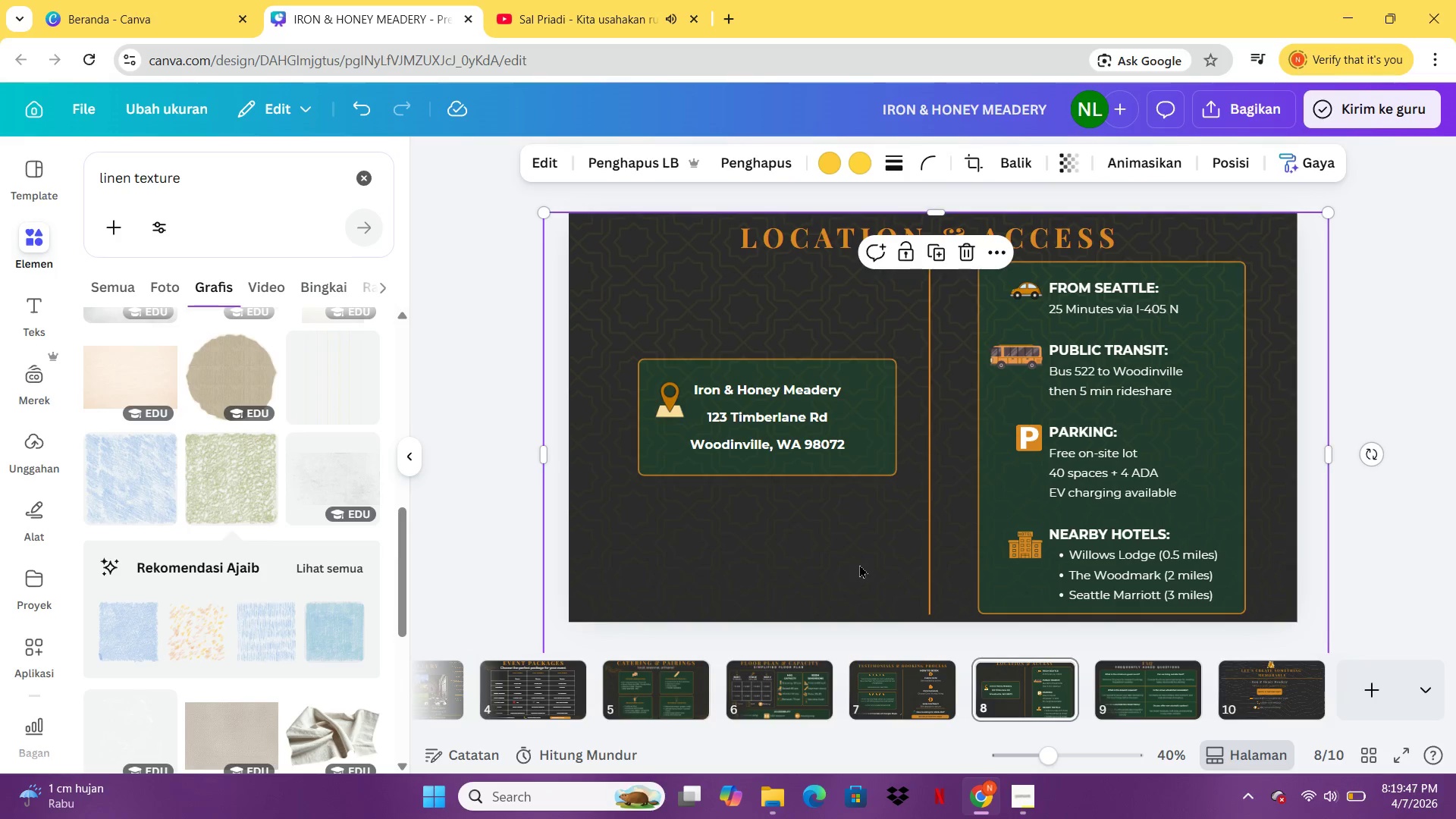 
key(Control+Z)
 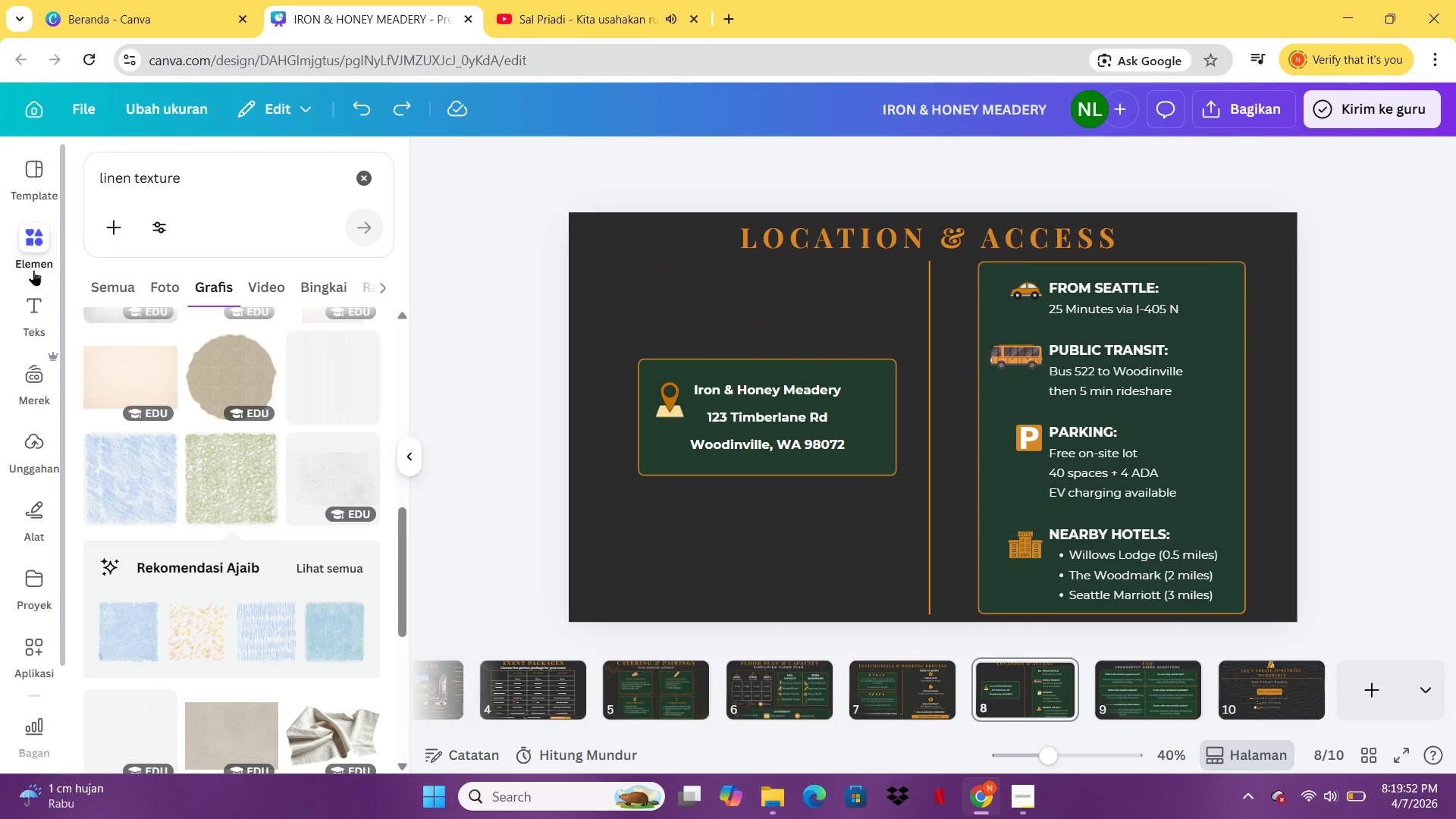 
wait(9.94)
 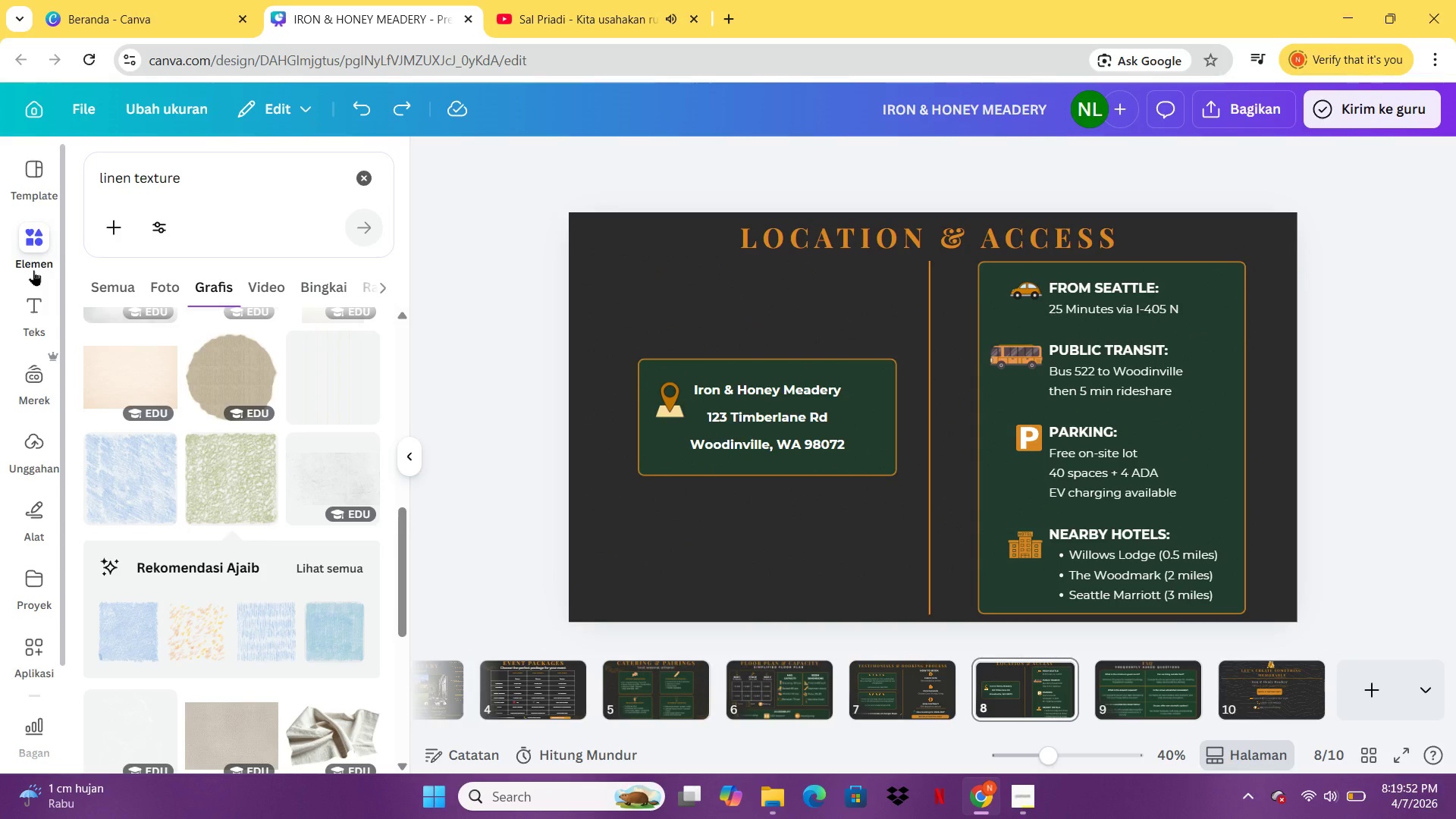 
left_click_drag(start_coordinate=[231, 179], to_coordinate=[42, 179])
 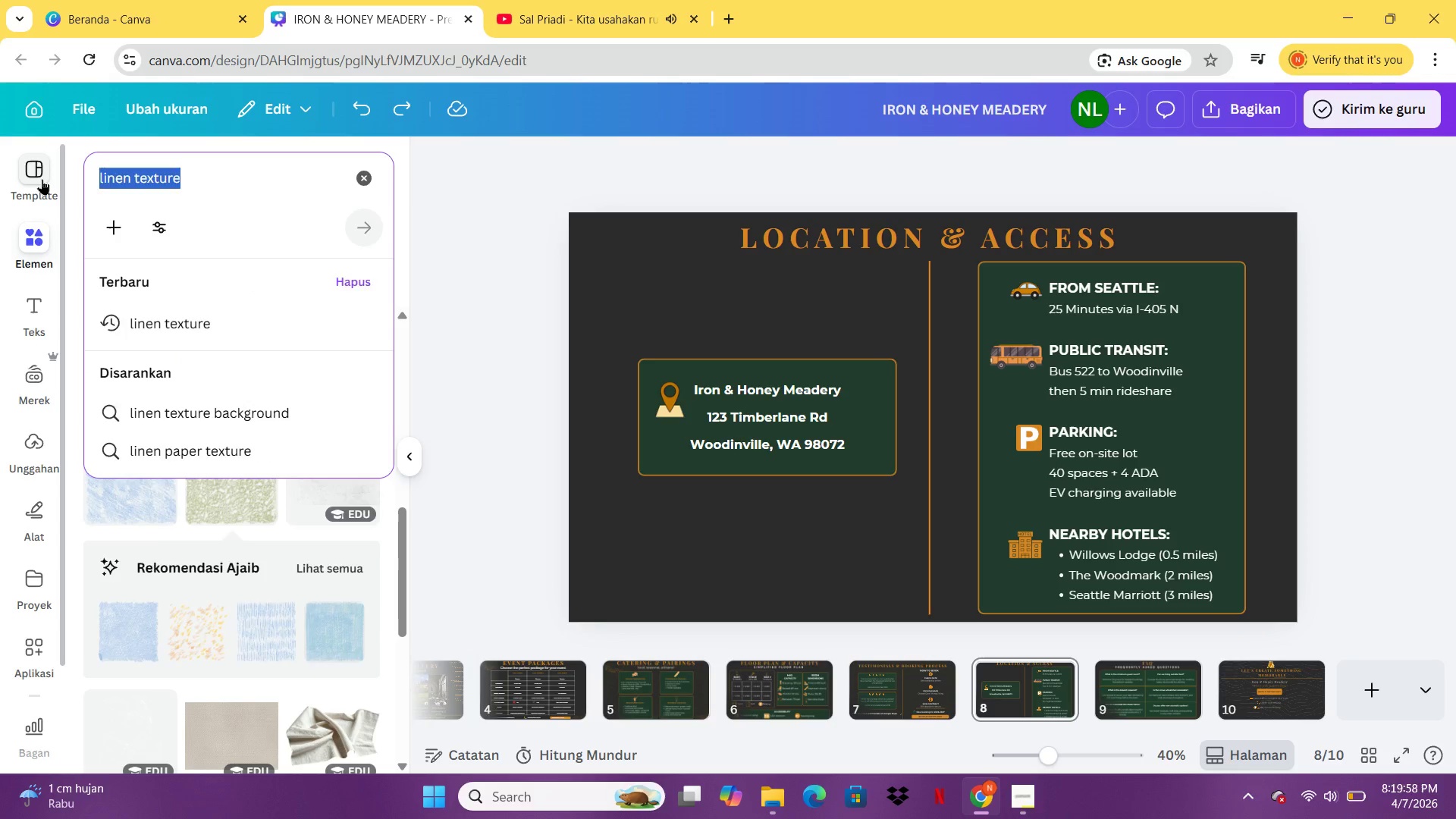 
type(boanical exture)
 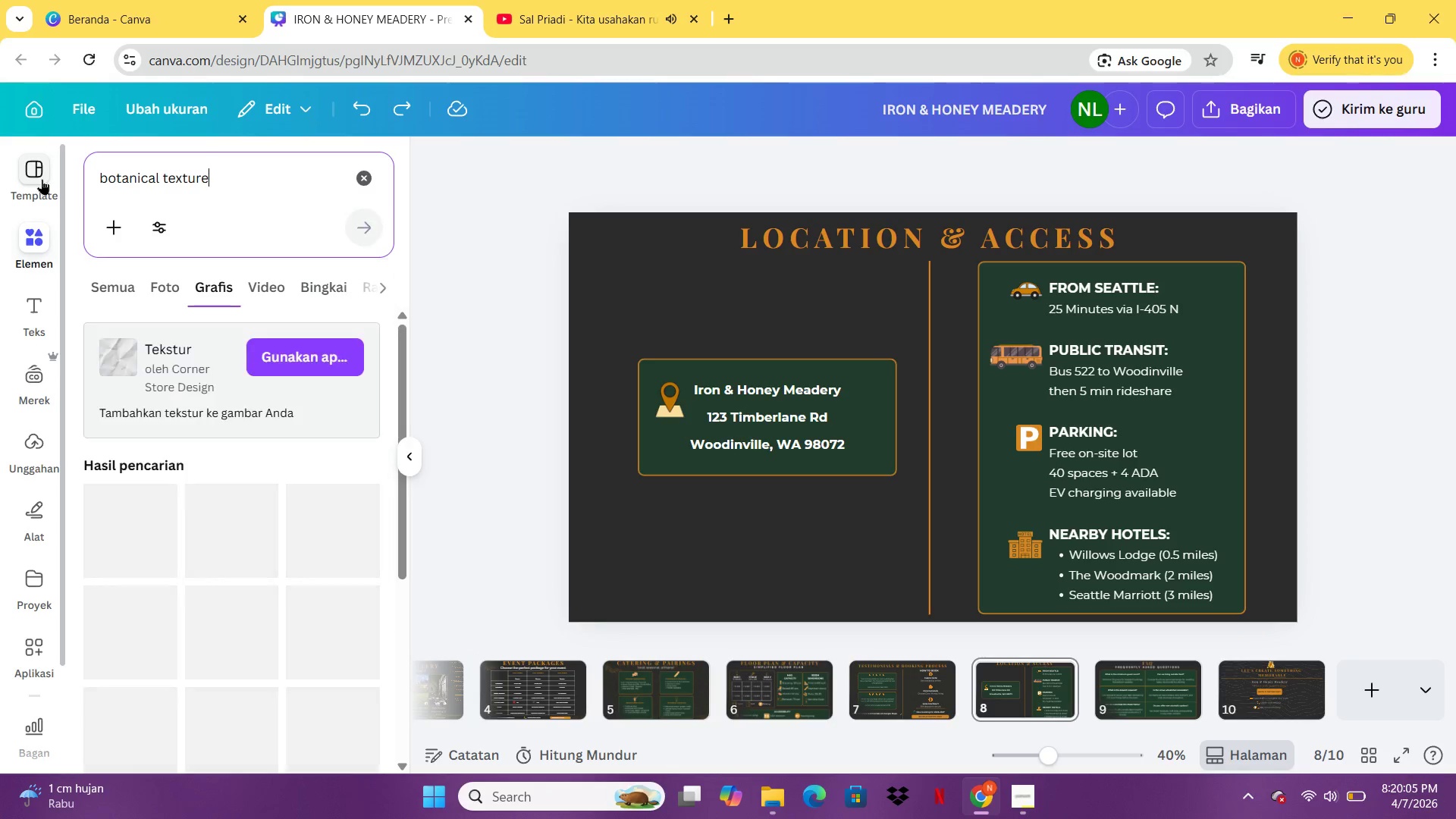 
key(Enter)
 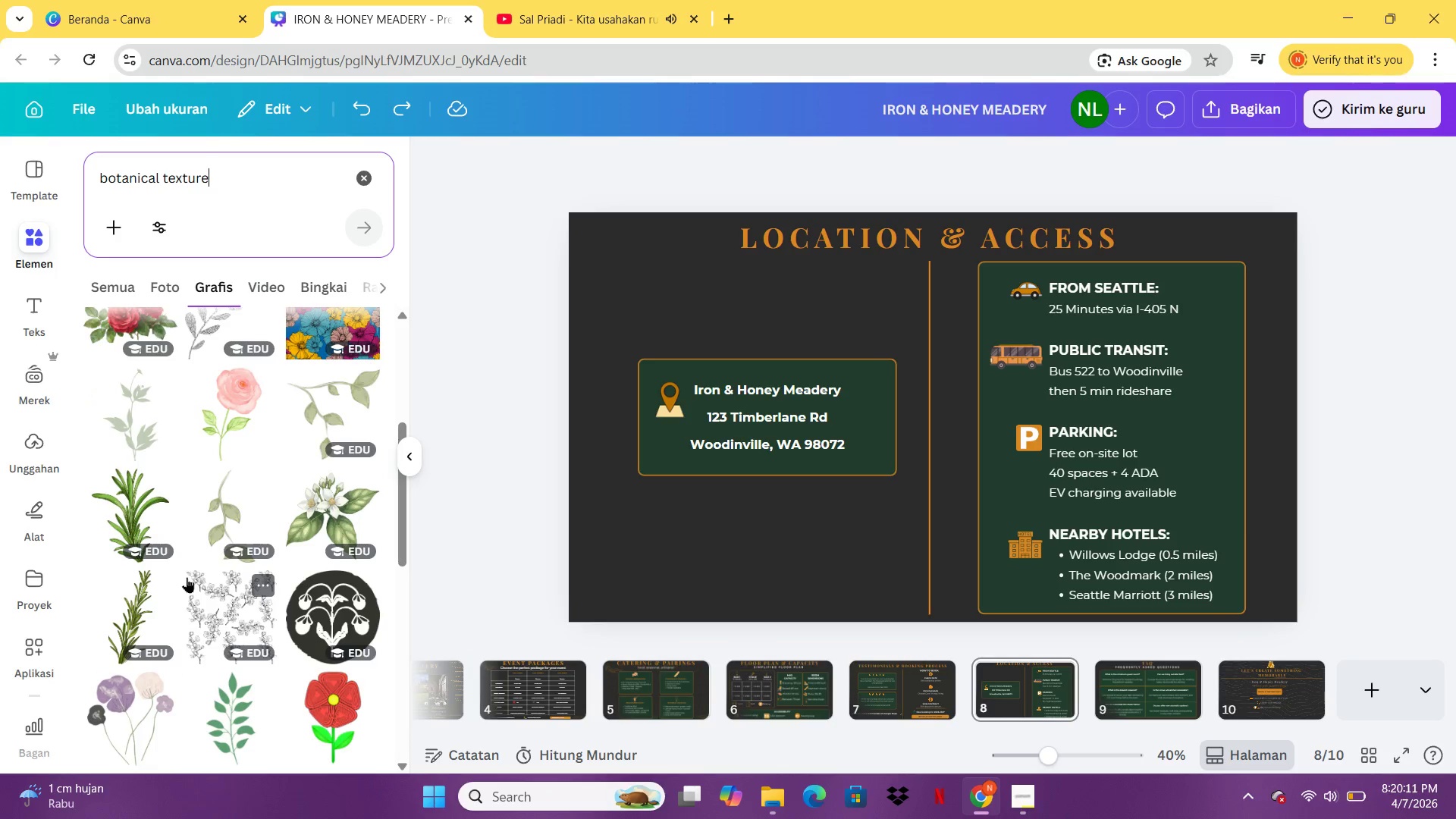 
wait(11.53)
 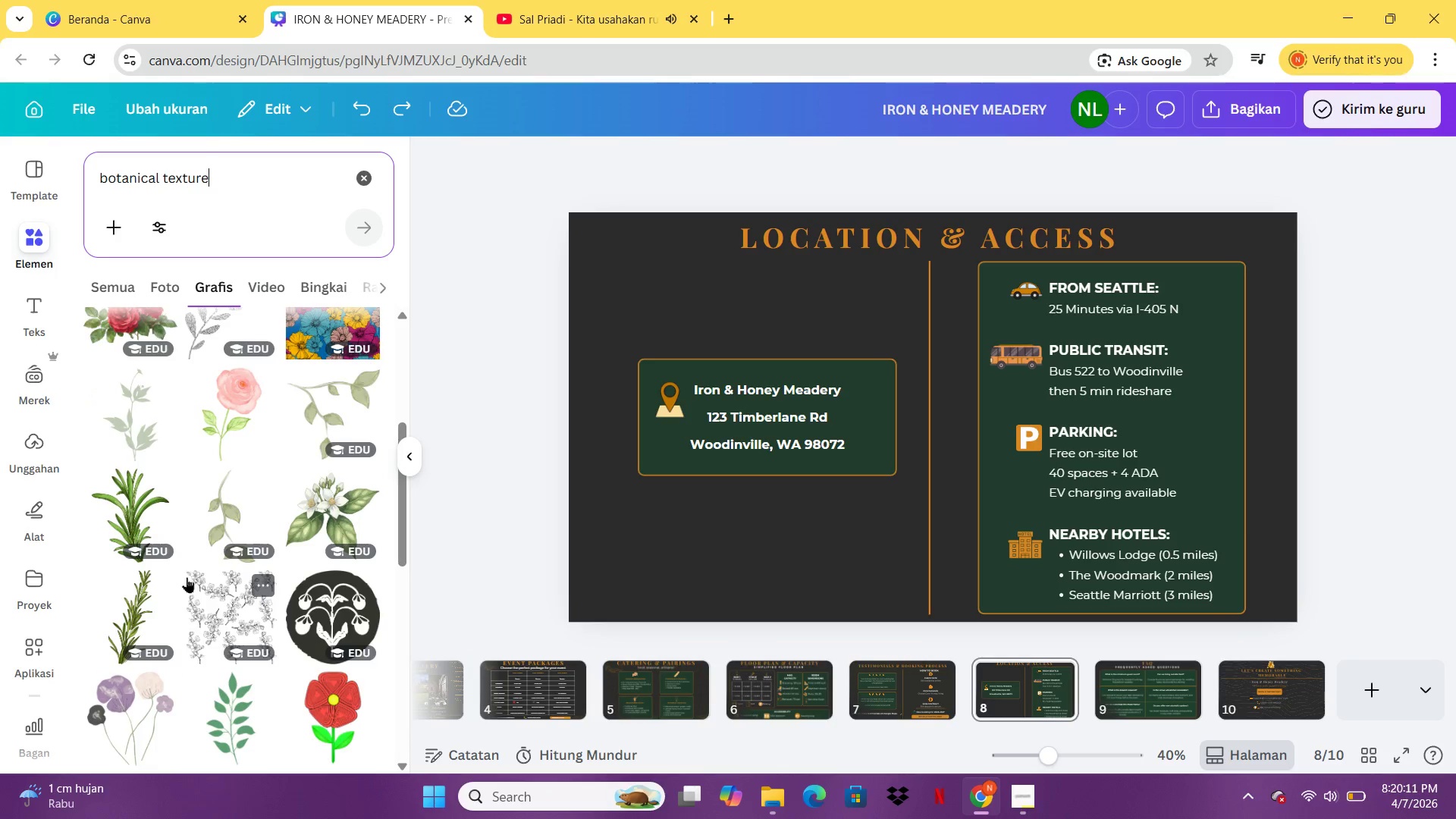 
left_click([323, 442])
 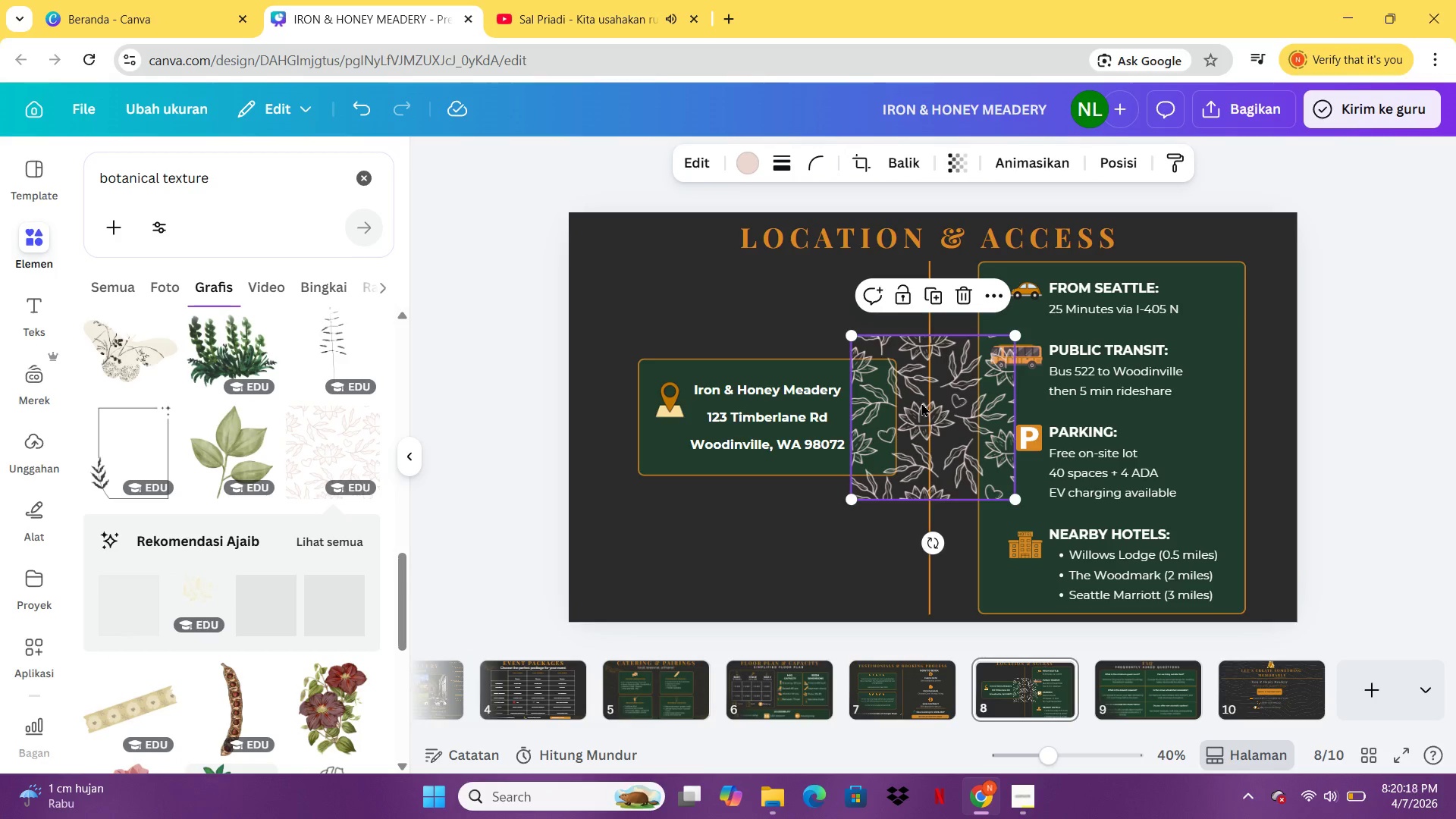 
left_click_drag(start_coordinate=[924, 400], to_coordinate=[643, 277])
 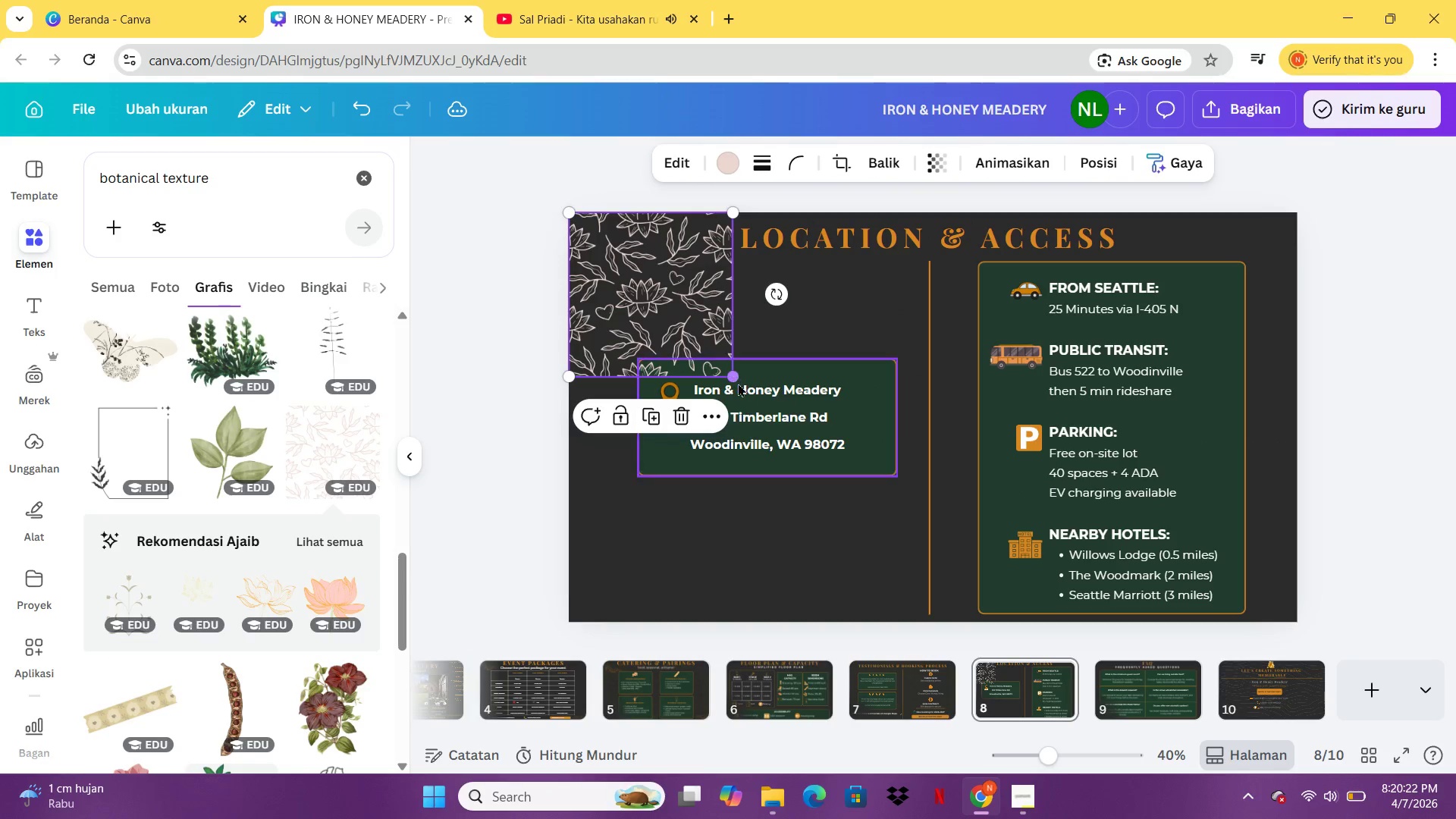 
left_click_drag(start_coordinate=[738, 383], to_coordinate=[796, 477])
 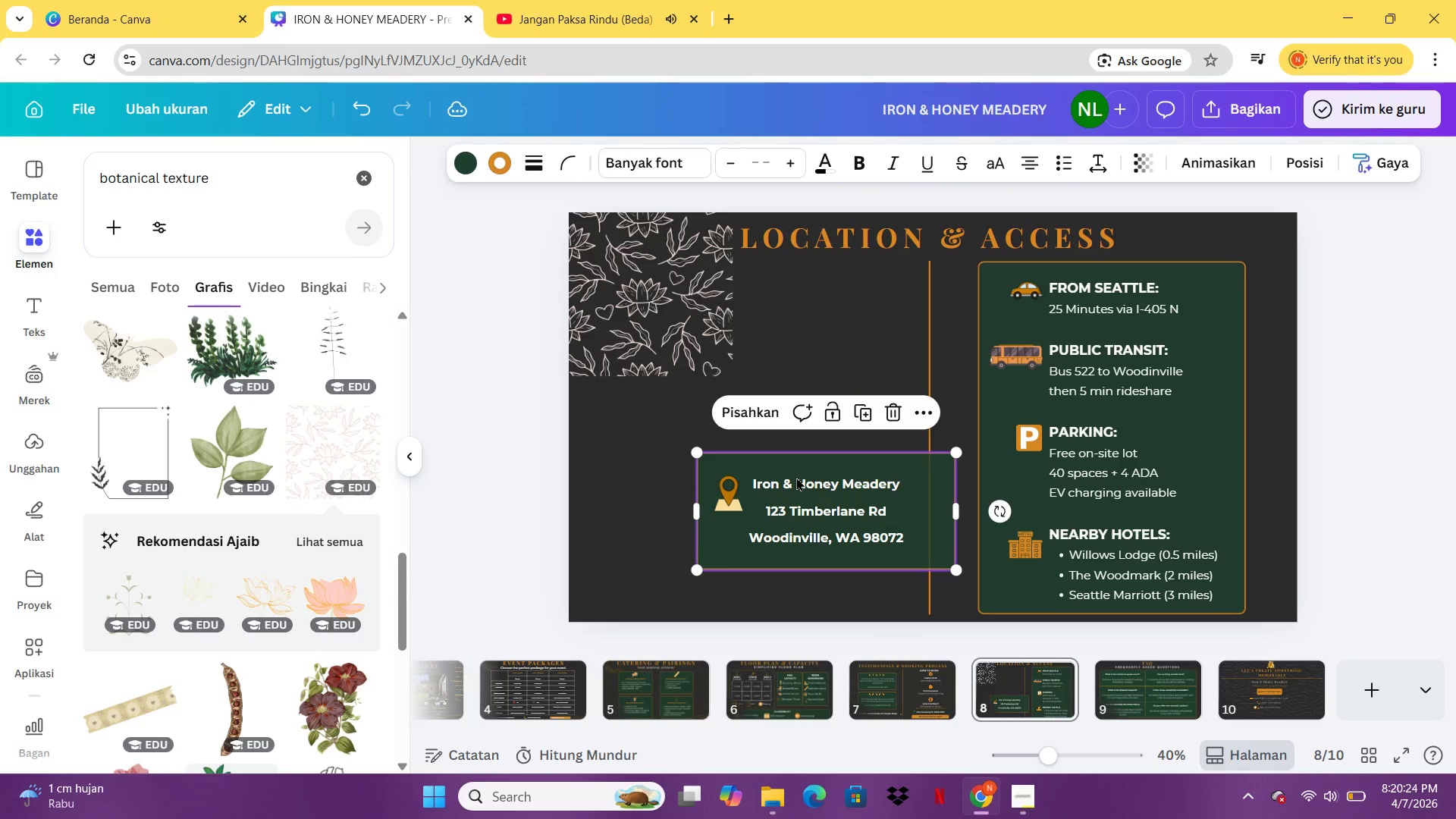 
key(Control+Z)
 